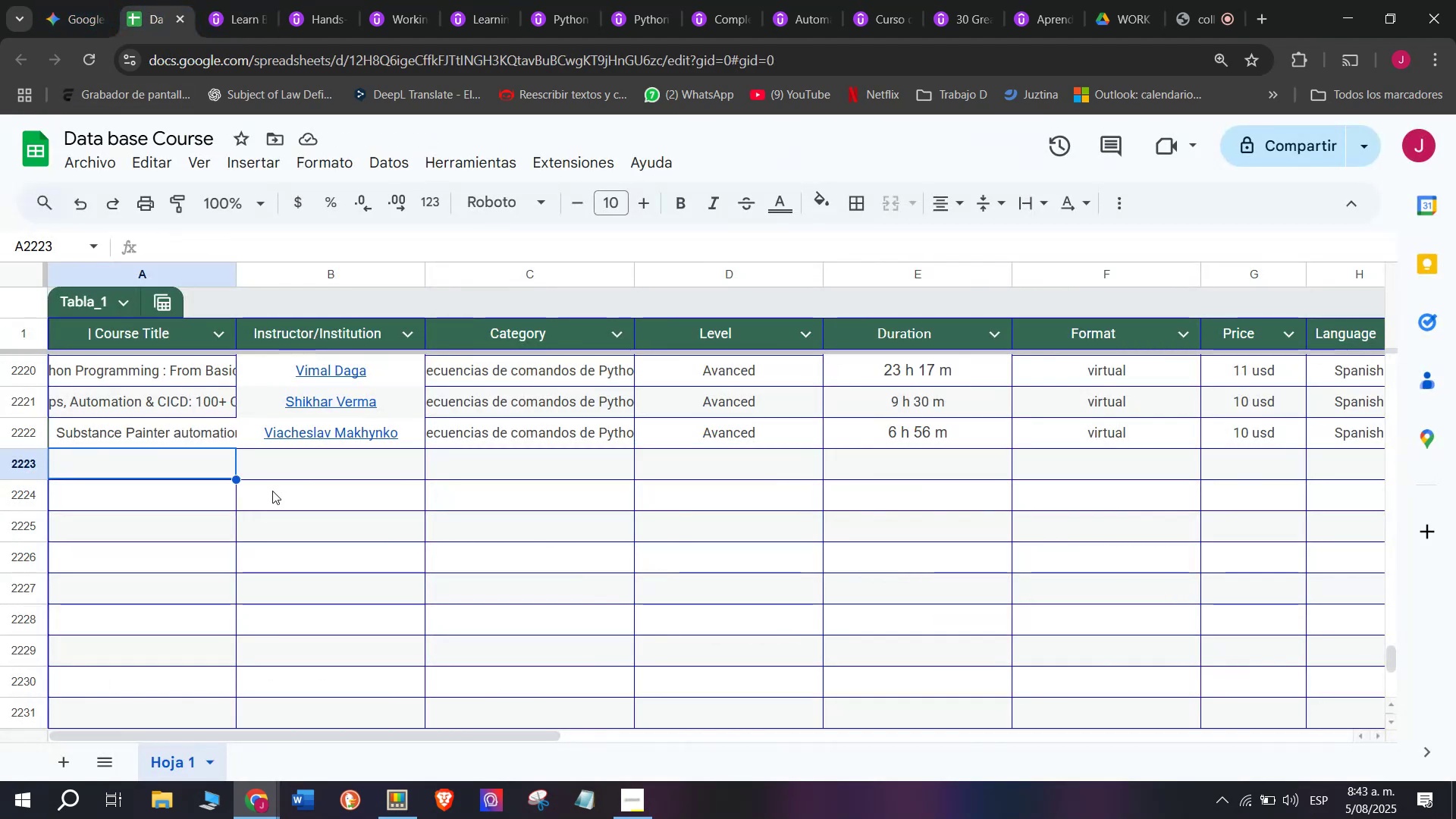 
key(Z)
 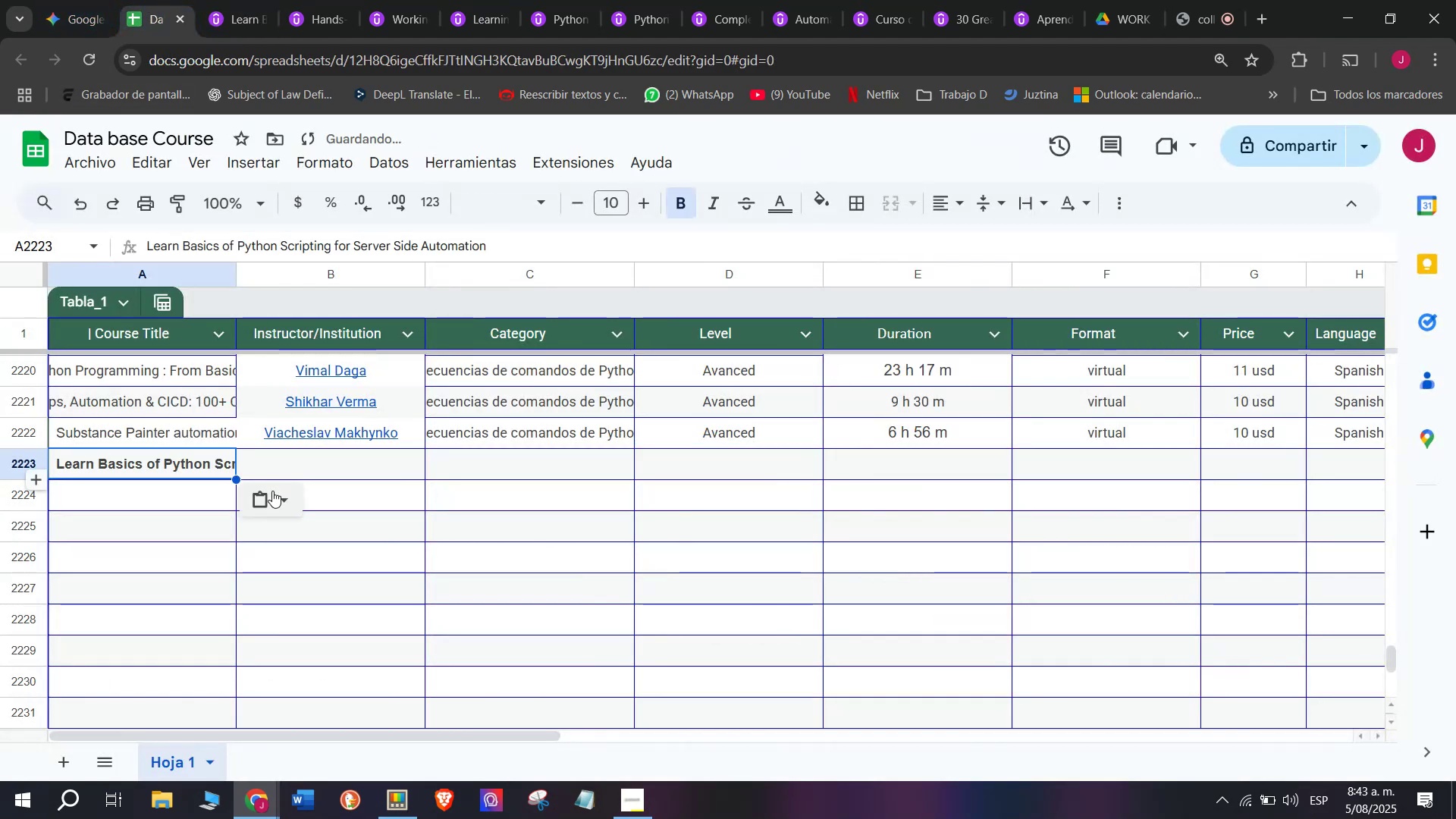 
key(Control+V)
 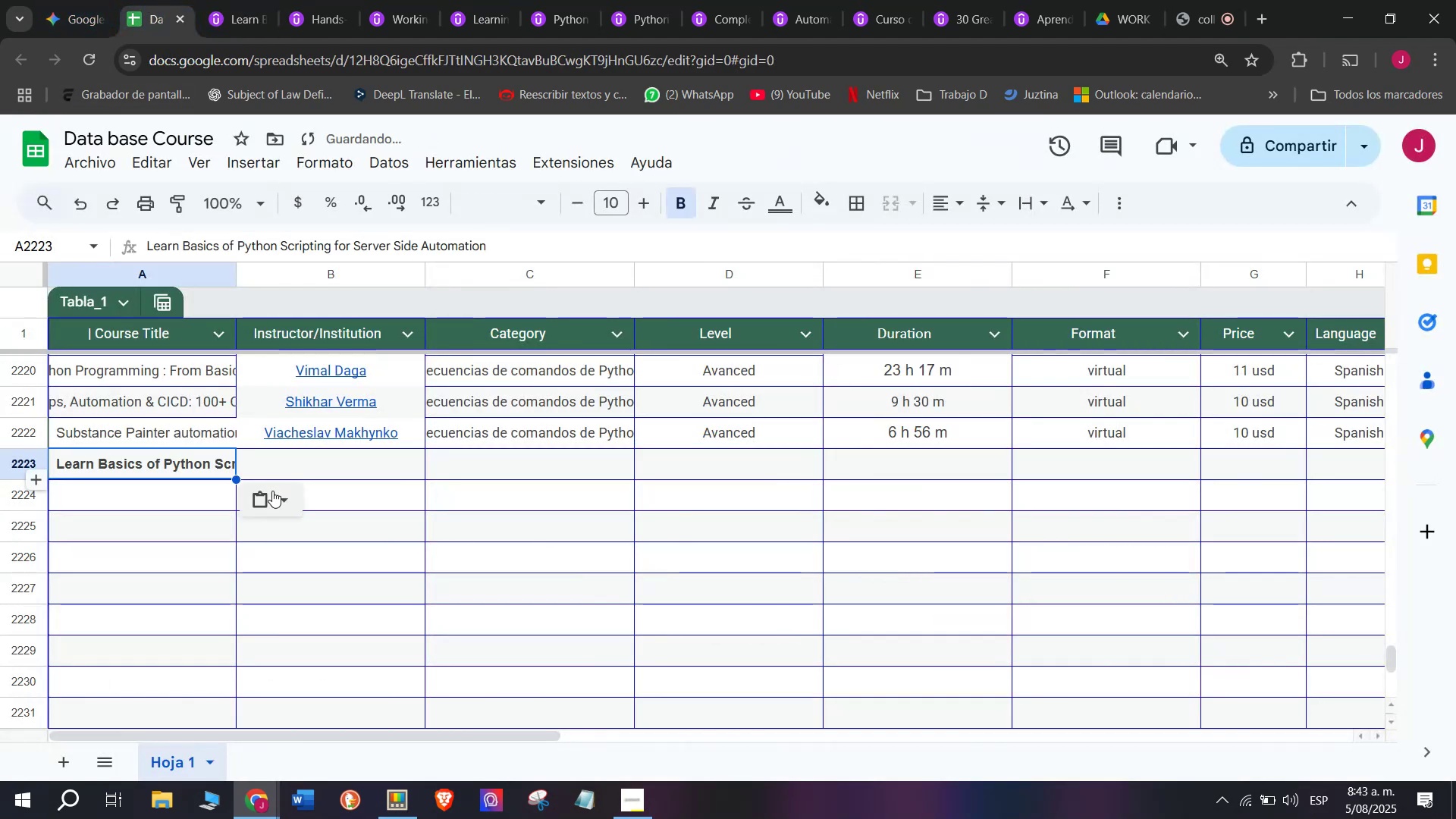 
key(Control+Shift+ControlLeft)
 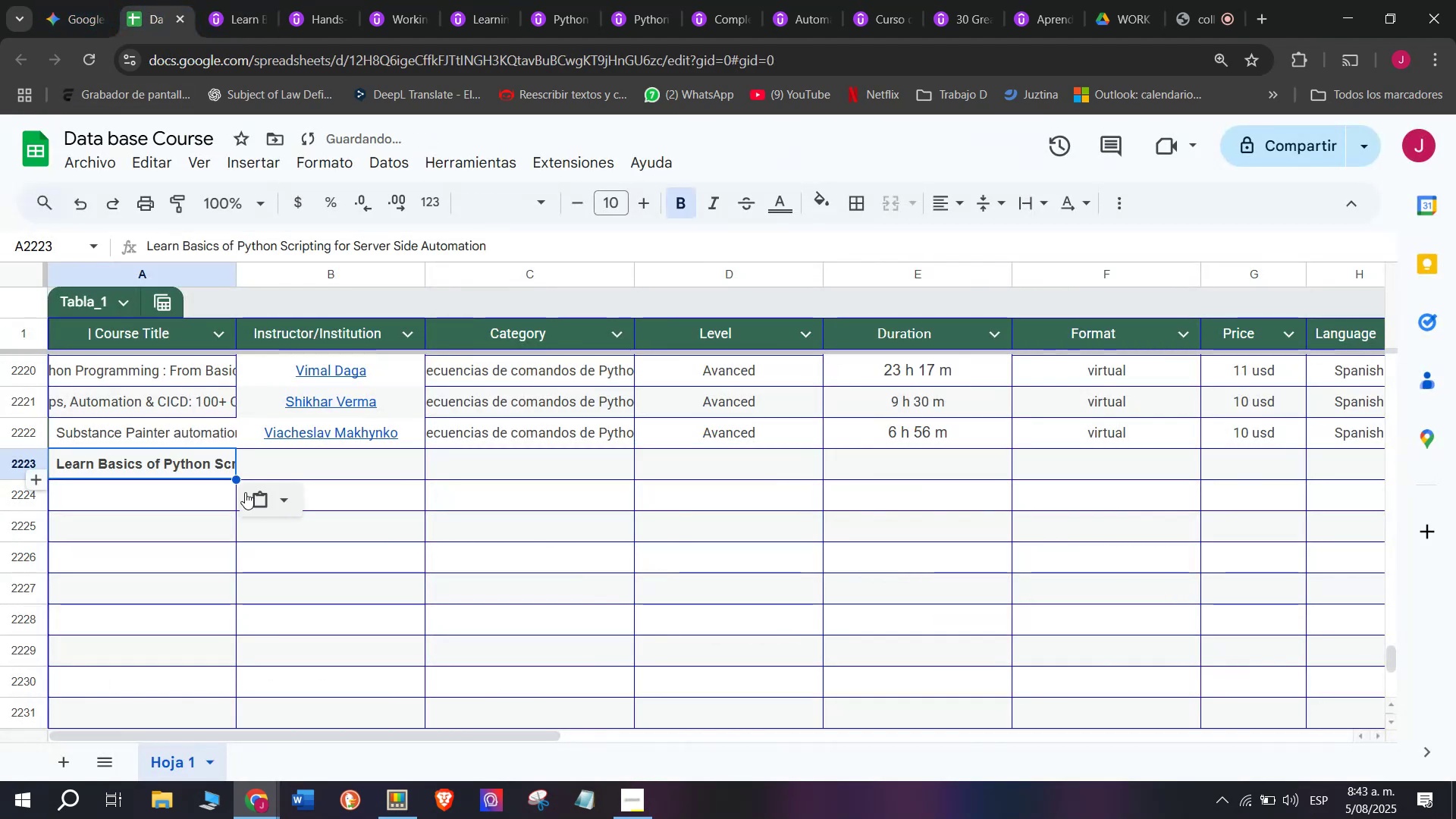 
key(Shift+ShiftLeft)
 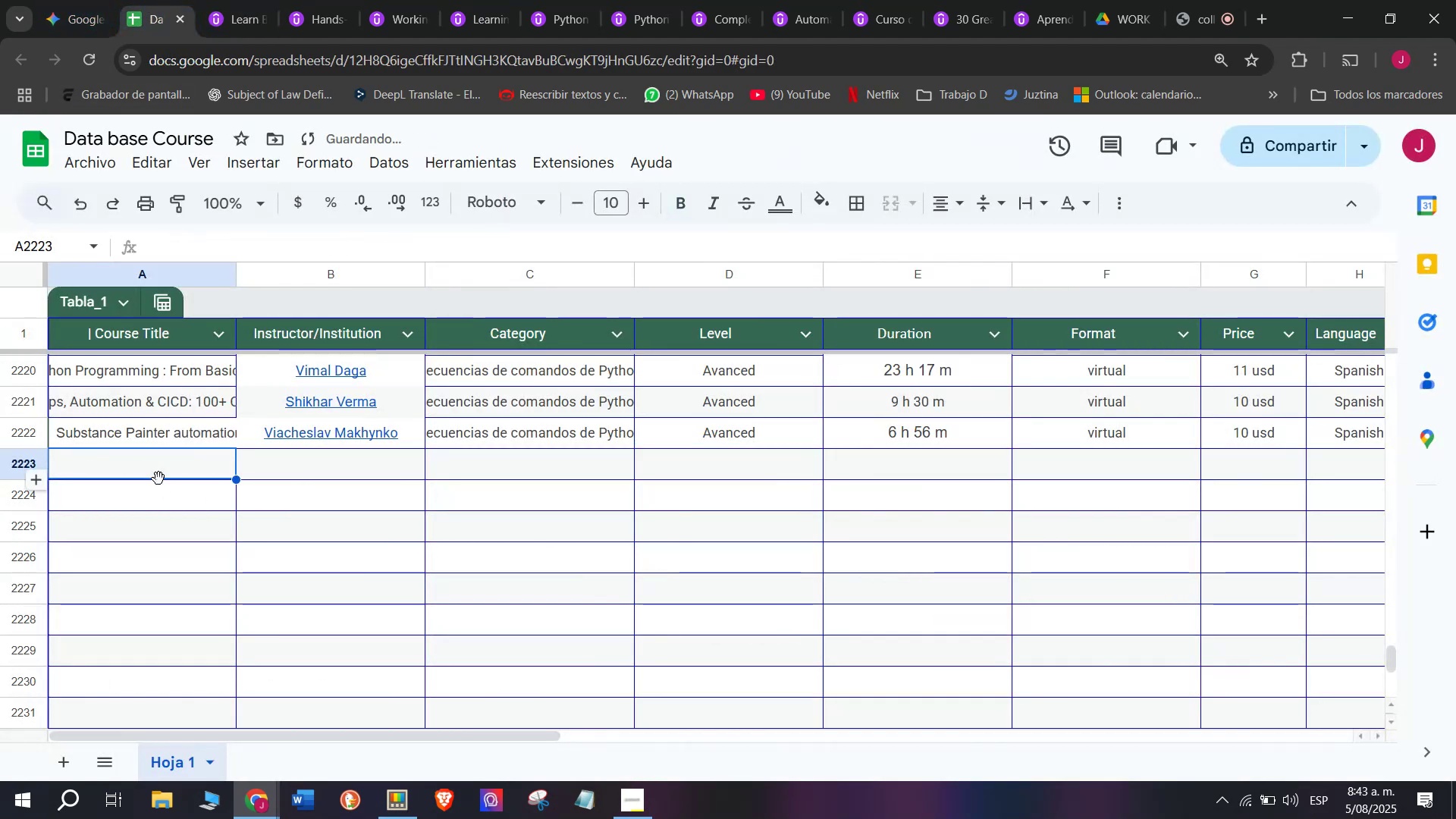 
key(Control+Shift+Z)
 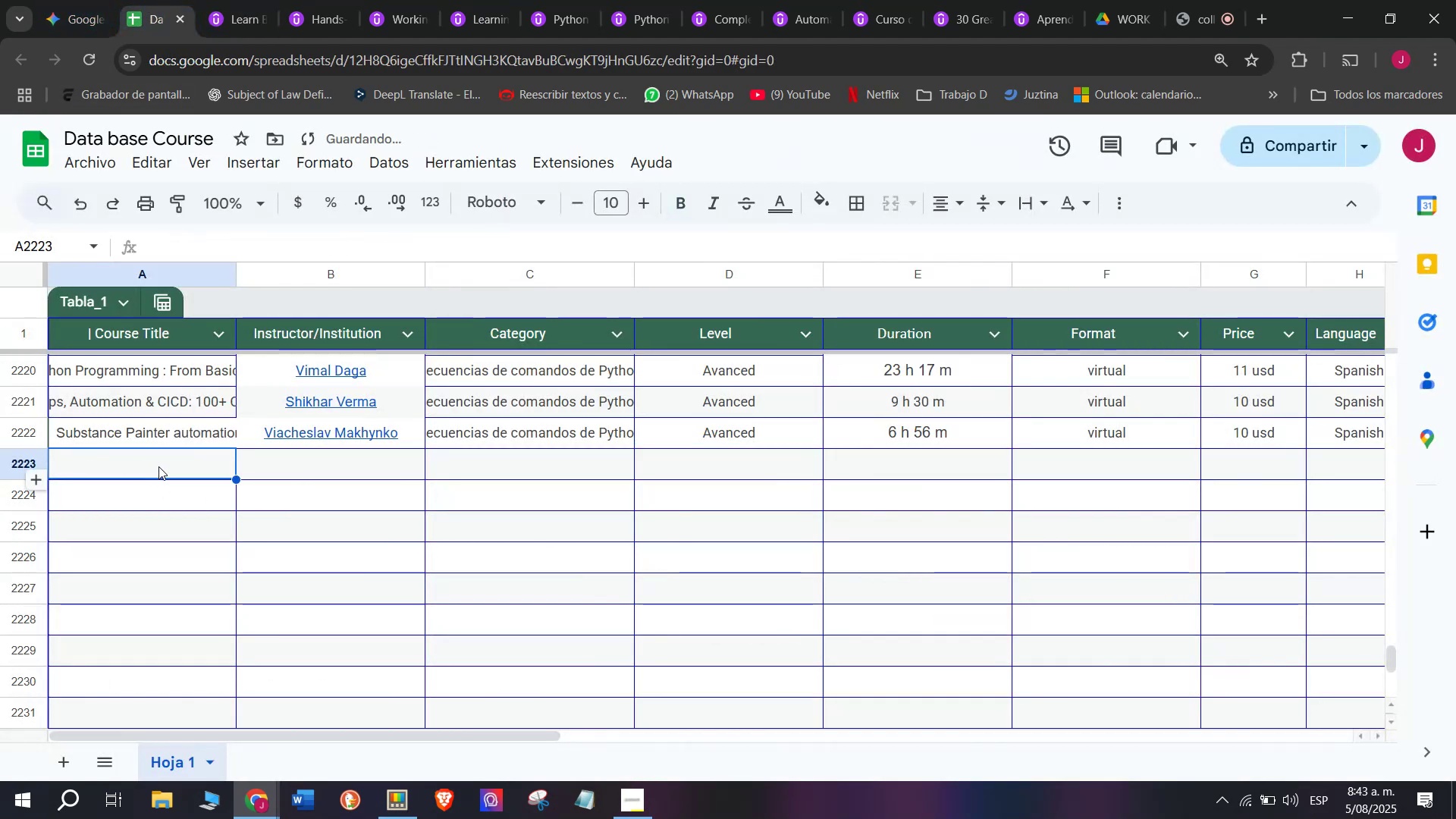 
double_click([158, 466])
 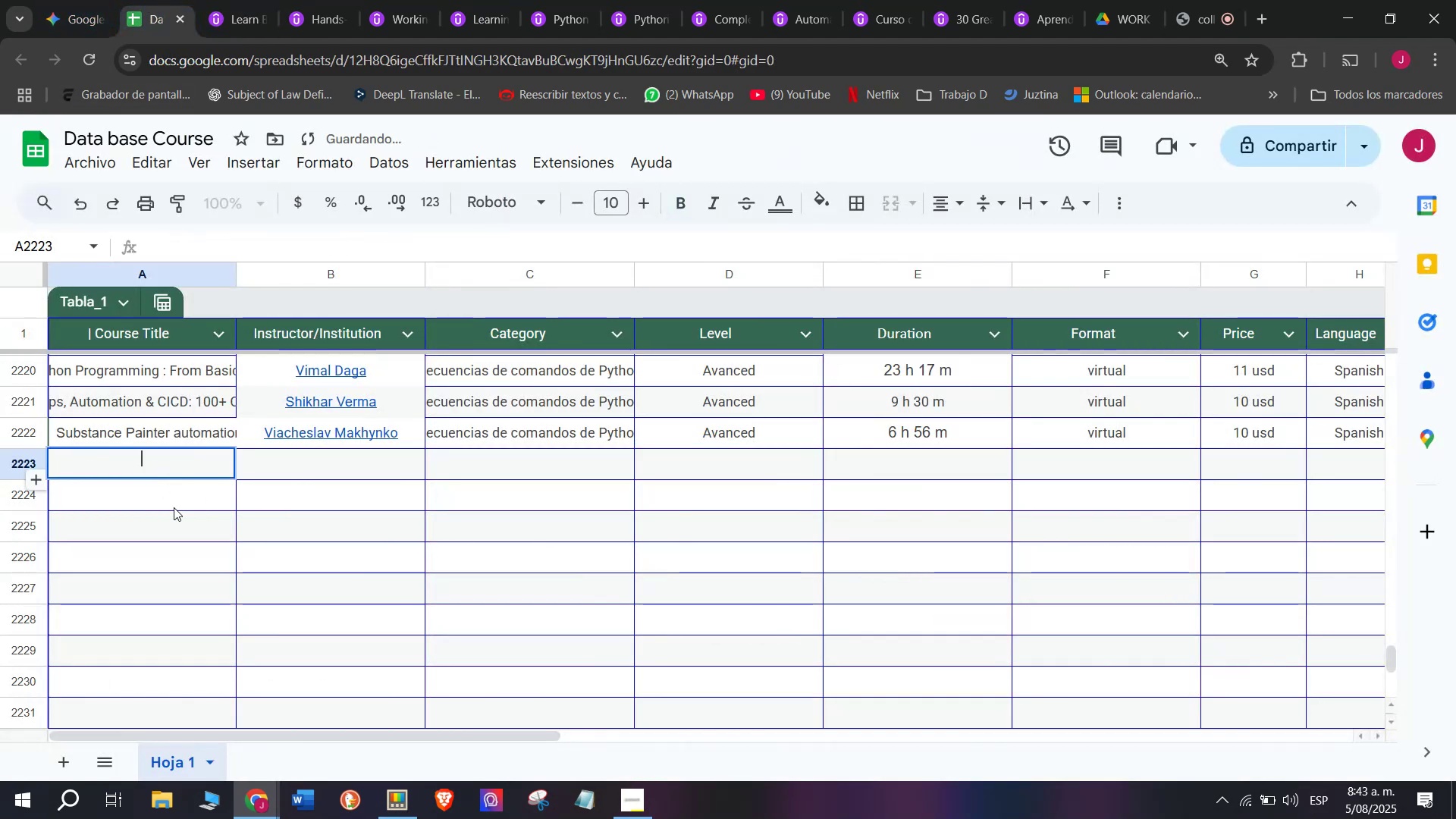 
key(Z)
 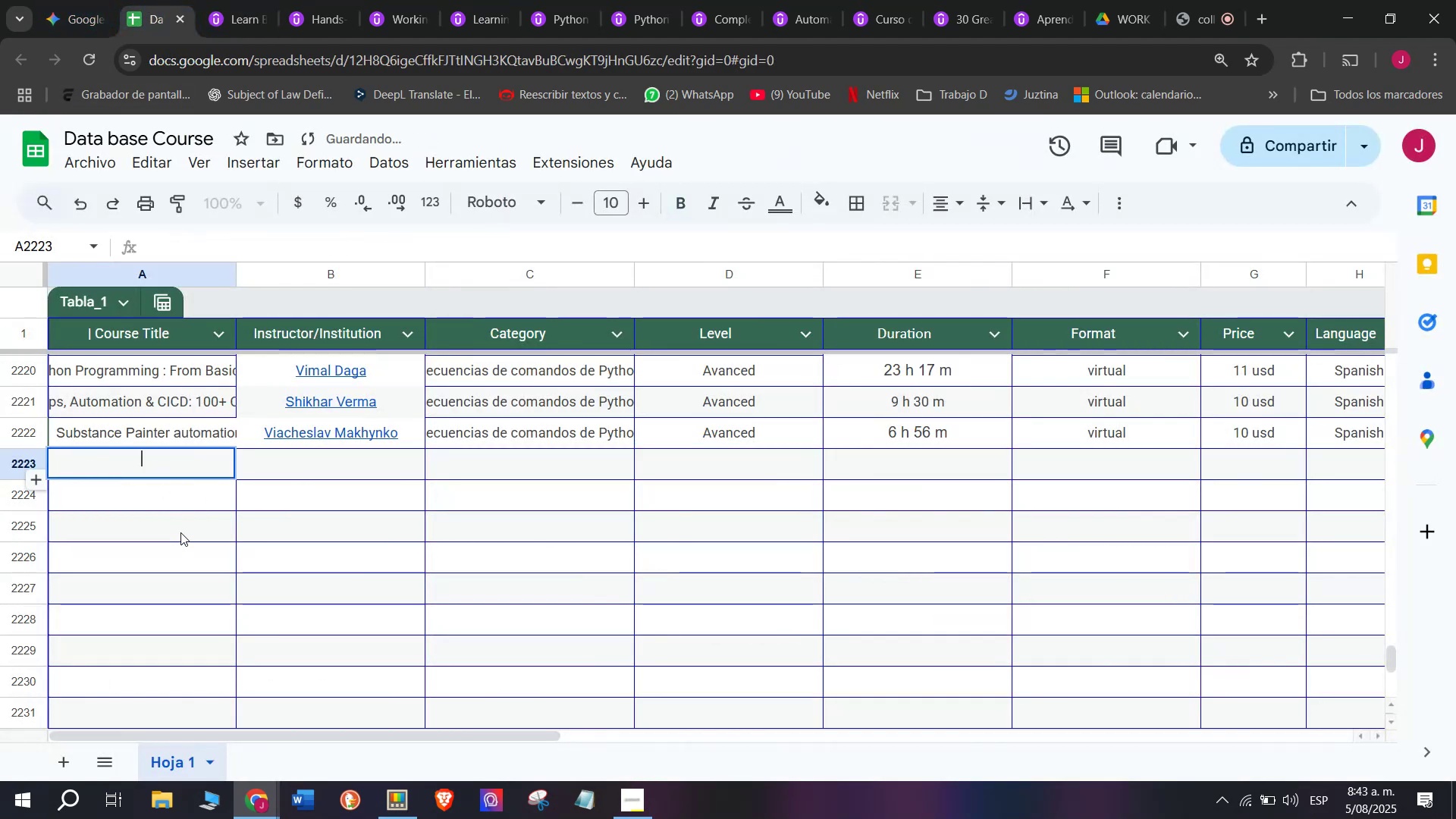 
key(Control+ControlLeft)
 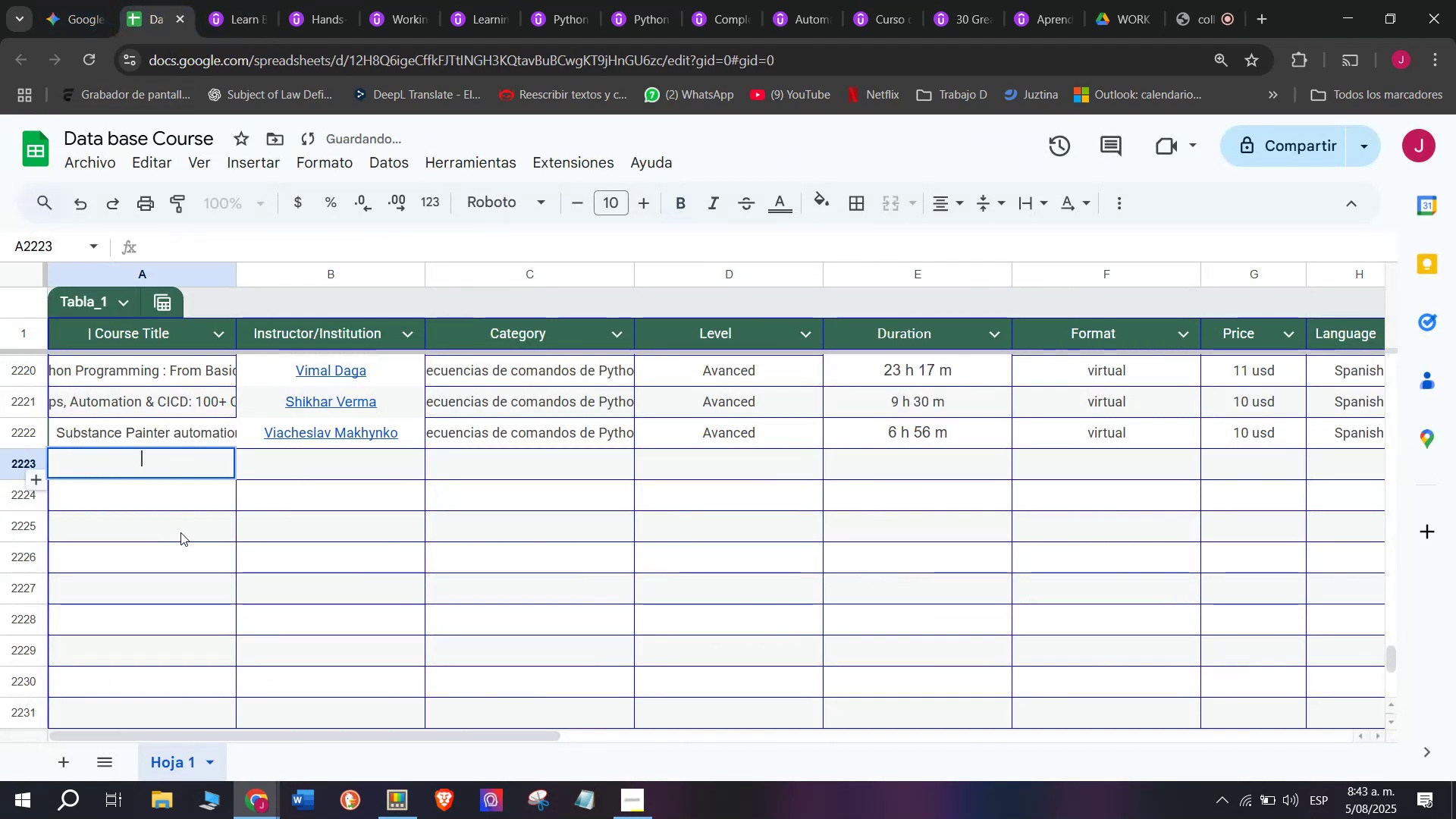 
key(Control+V)
 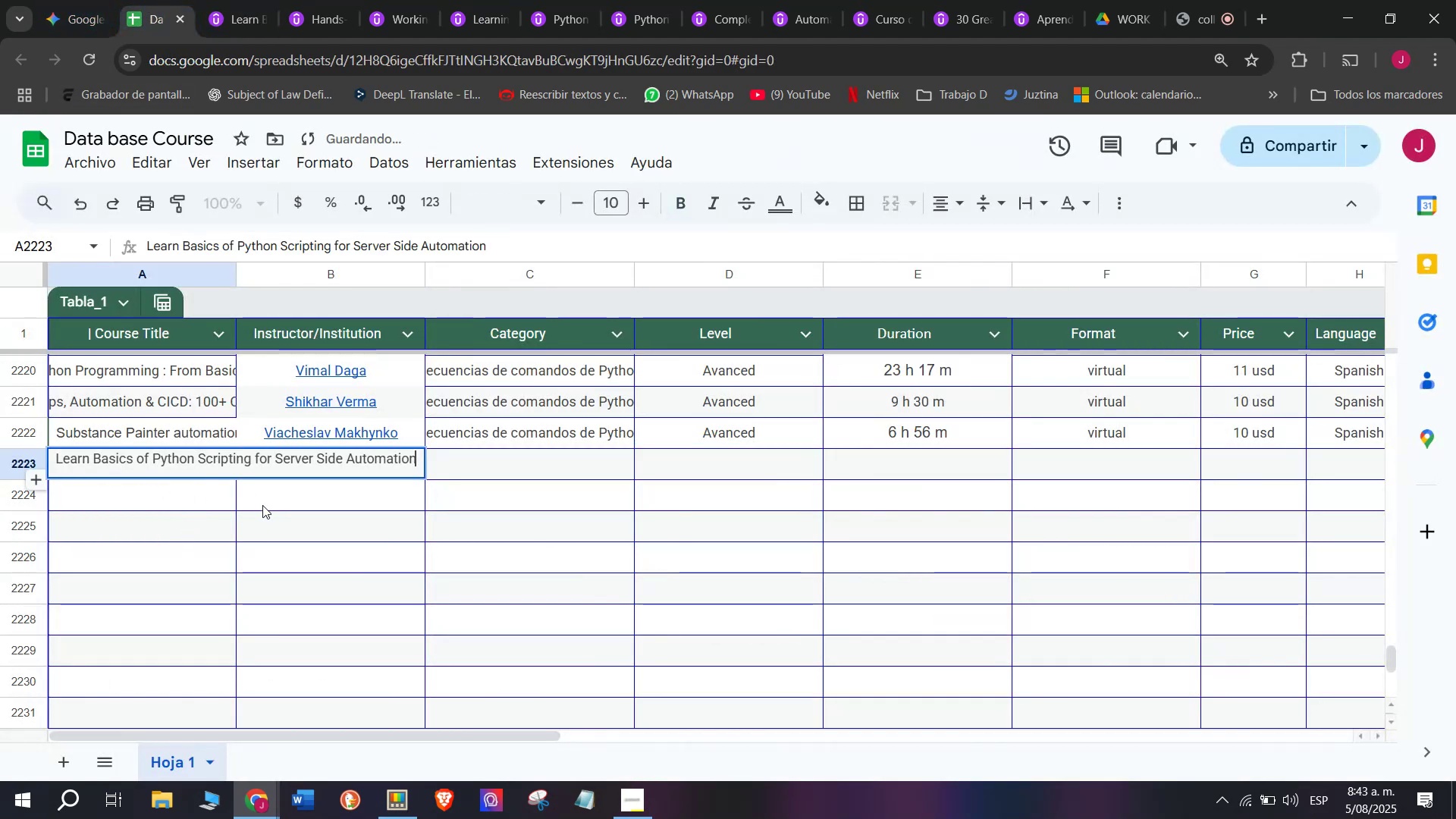 
left_click([262, 505])
 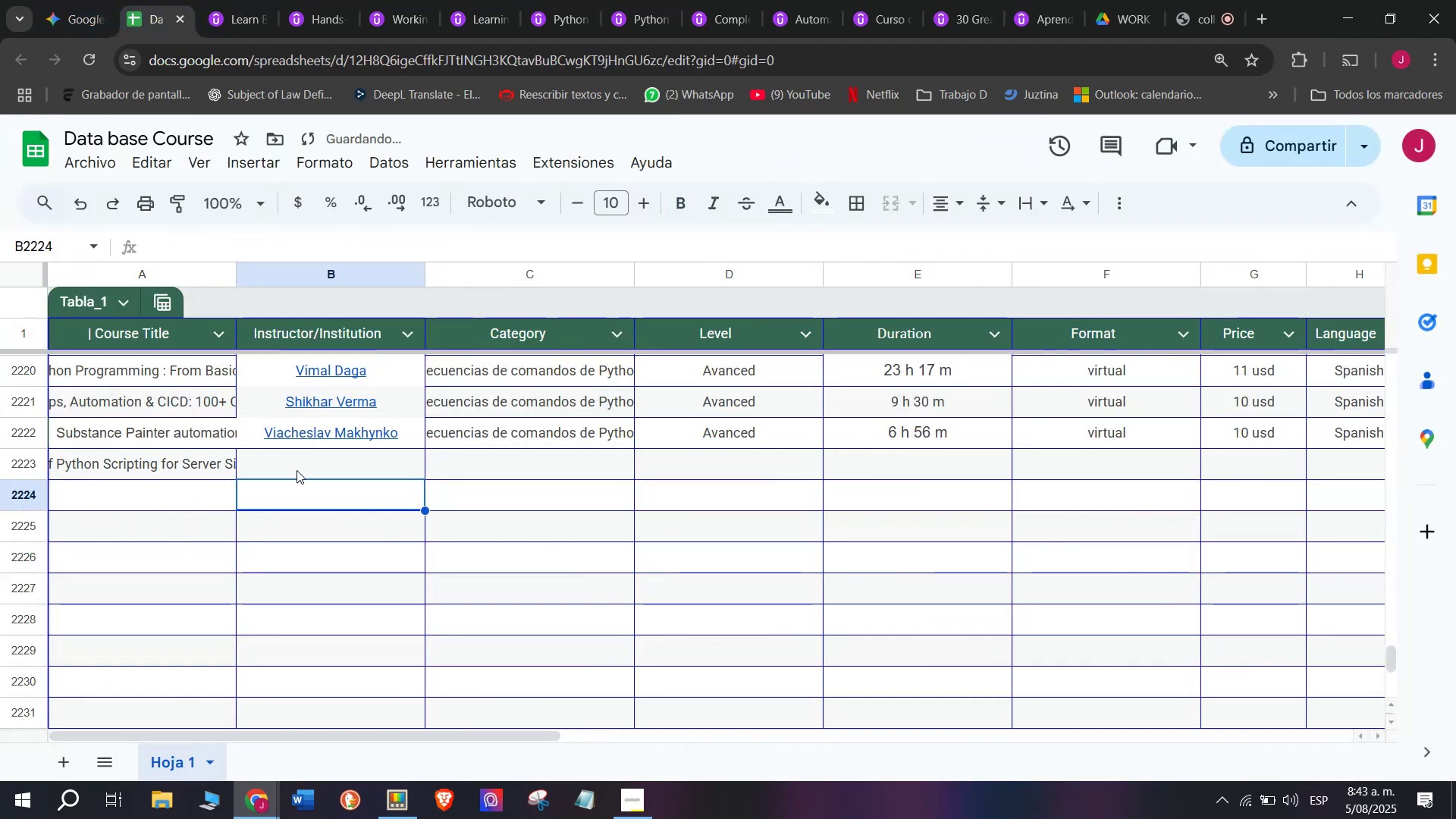 
left_click([297, 470])
 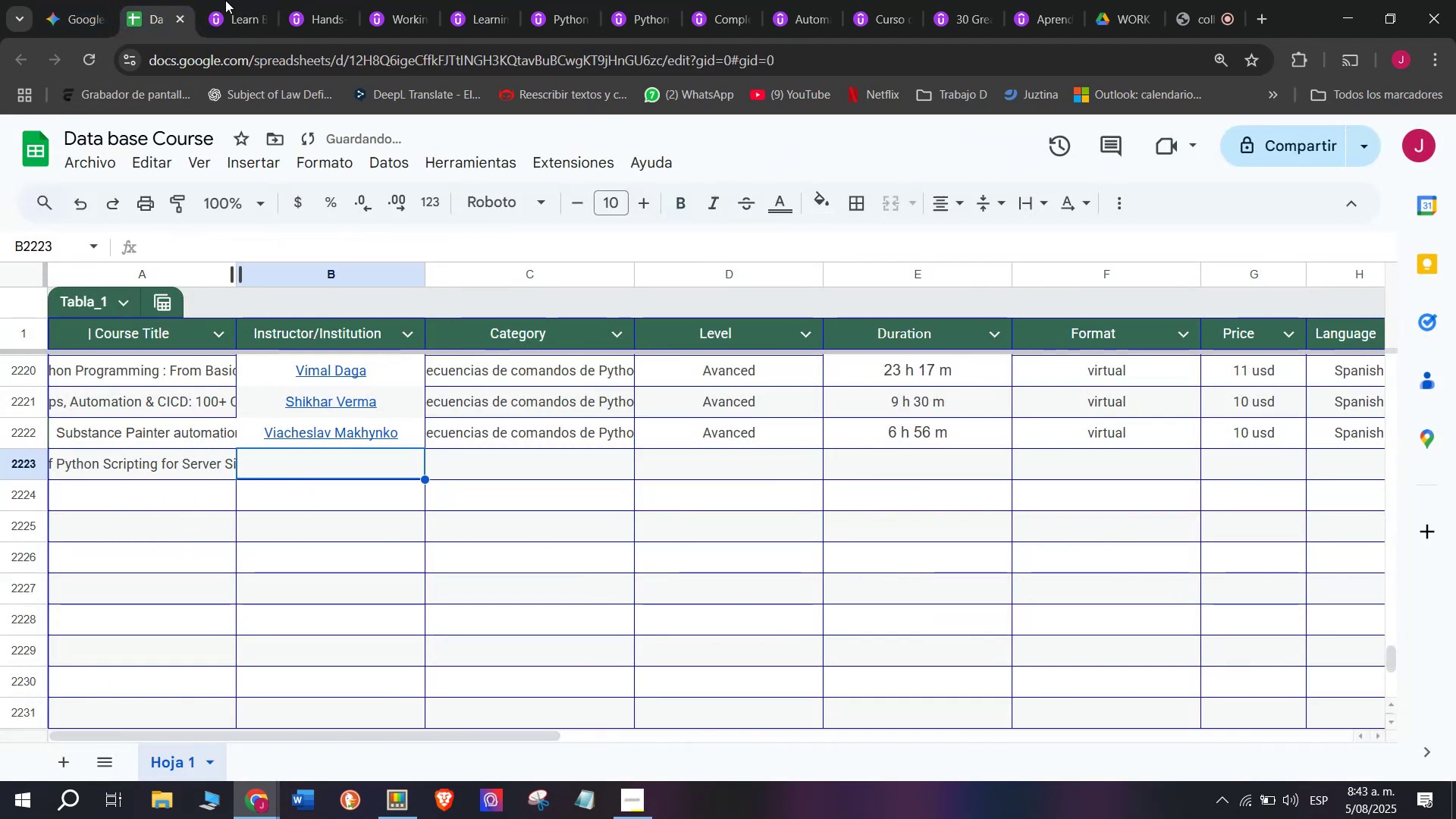 
left_click([207, 0])
 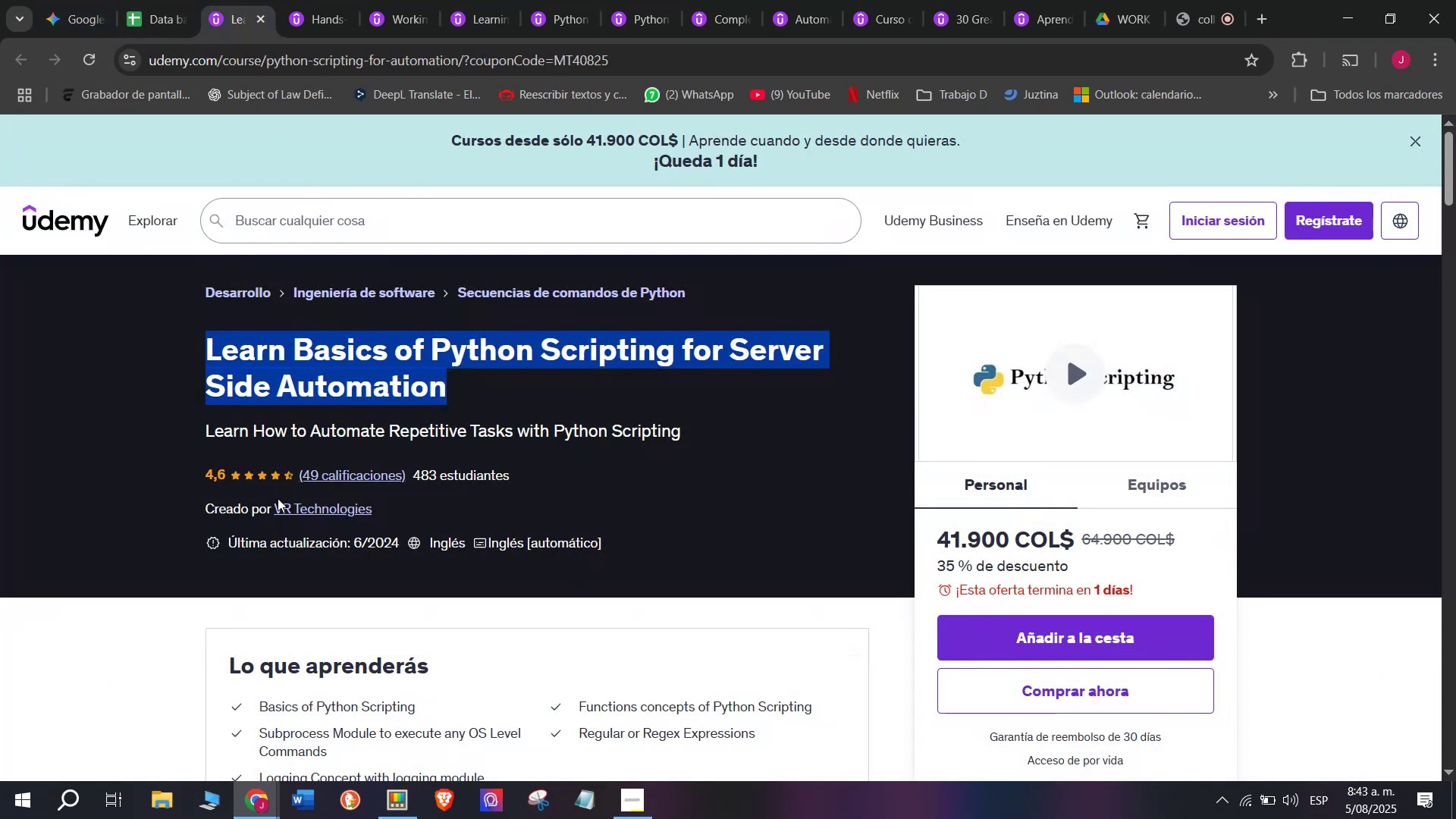 
left_click([290, 501])
 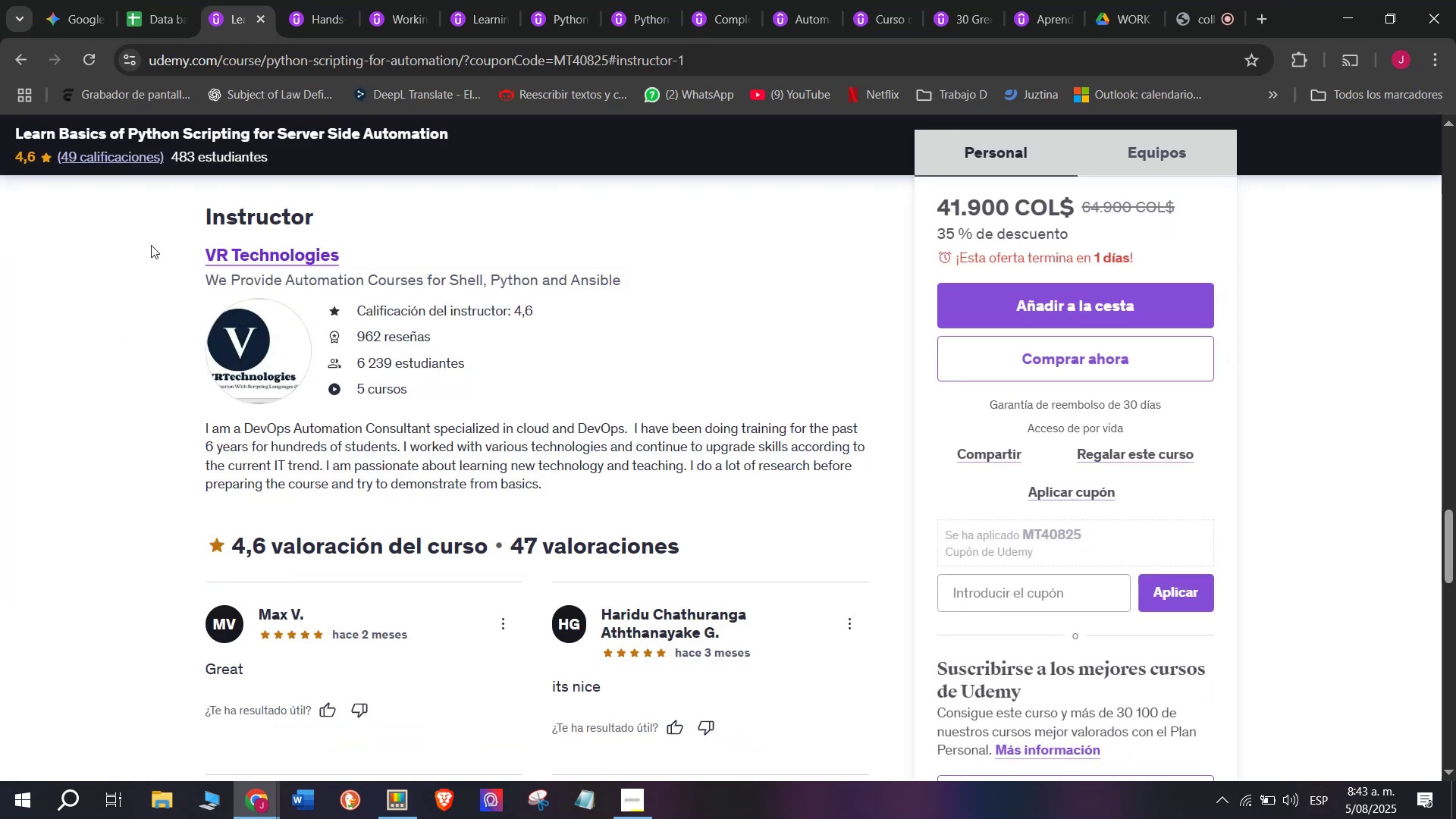 
left_click_drag(start_coordinate=[171, 246], to_coordinate=[351, 248])
 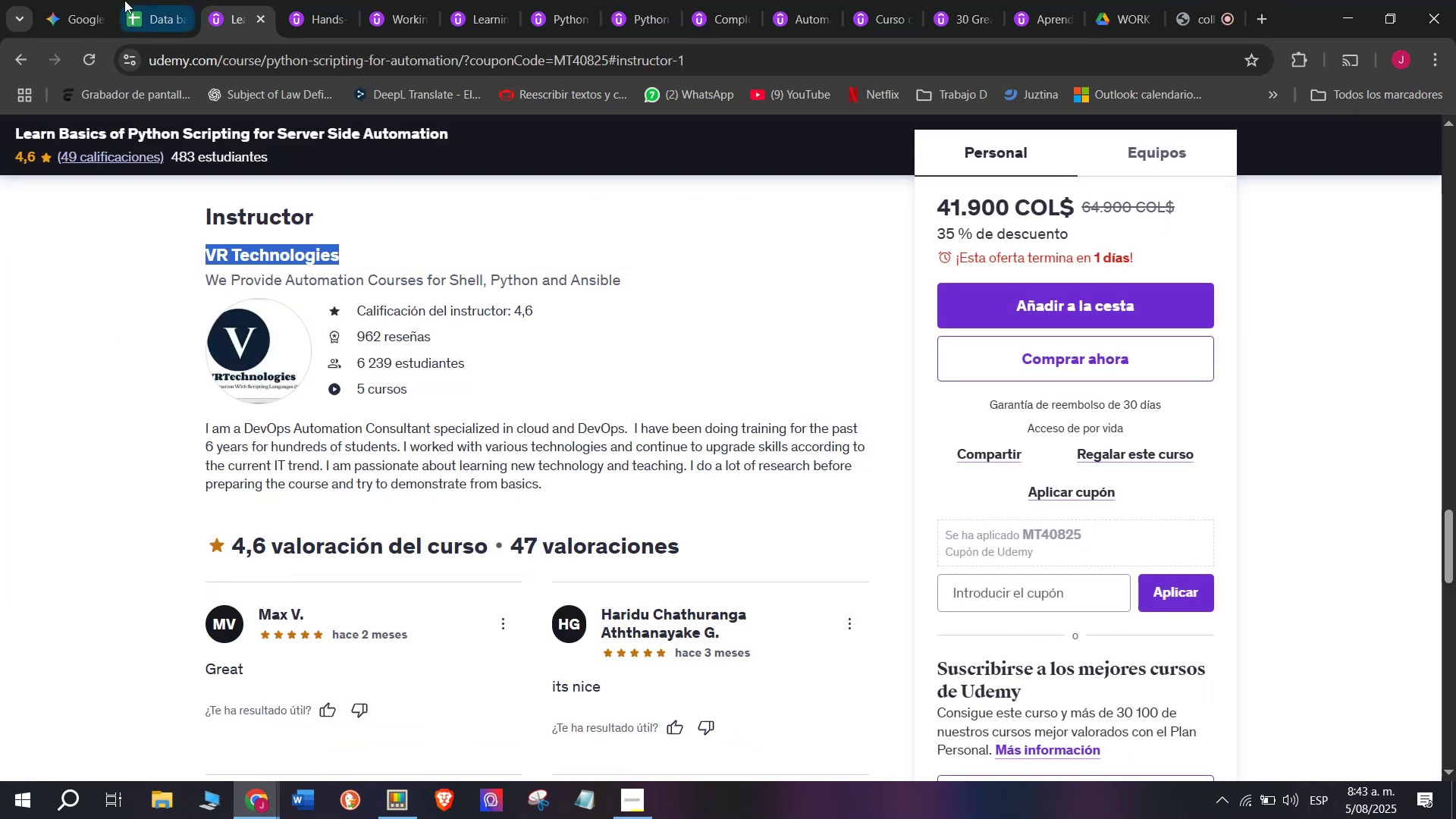 
key(Break)
 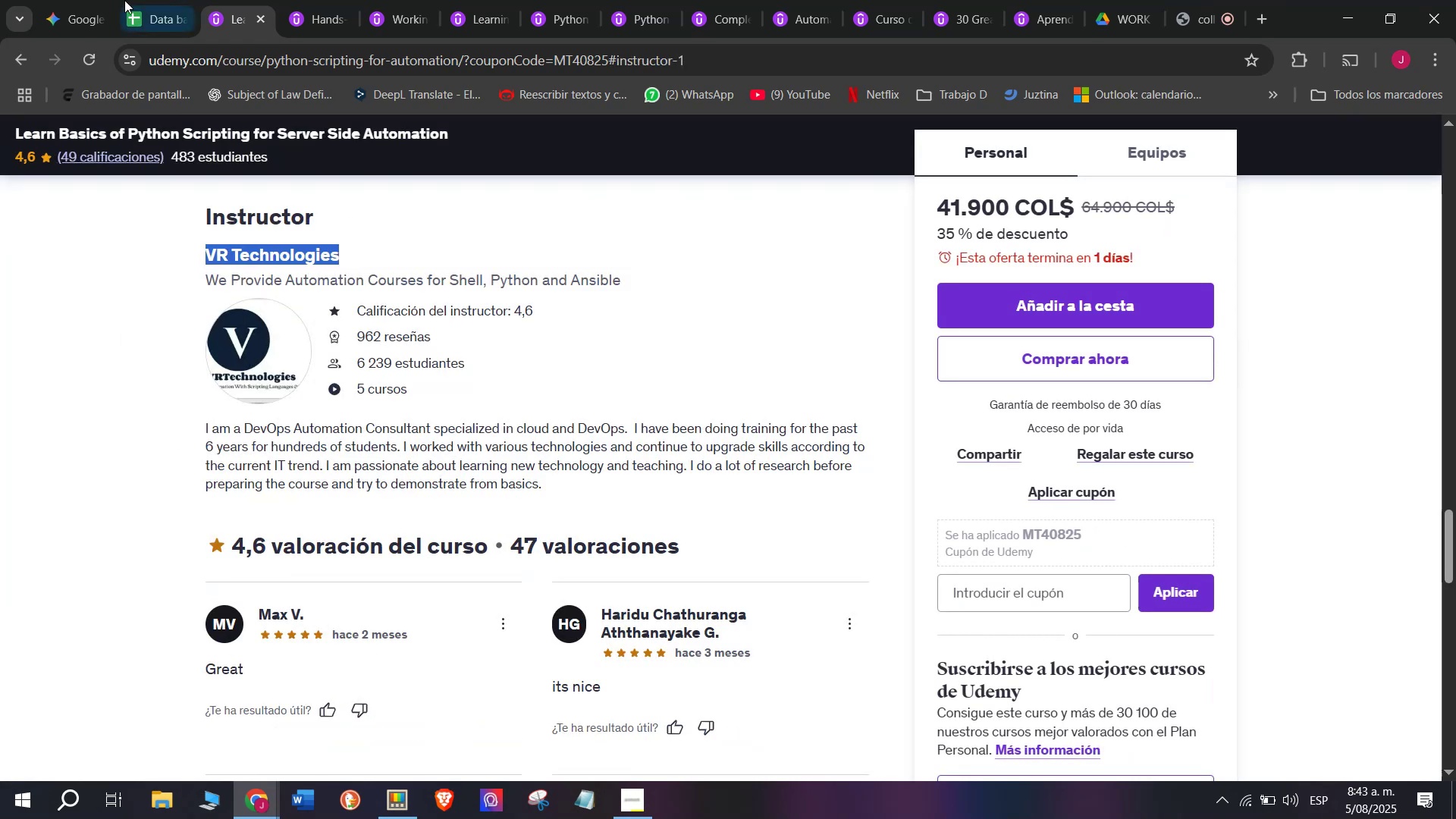 
key(Control+ControlLeft)
 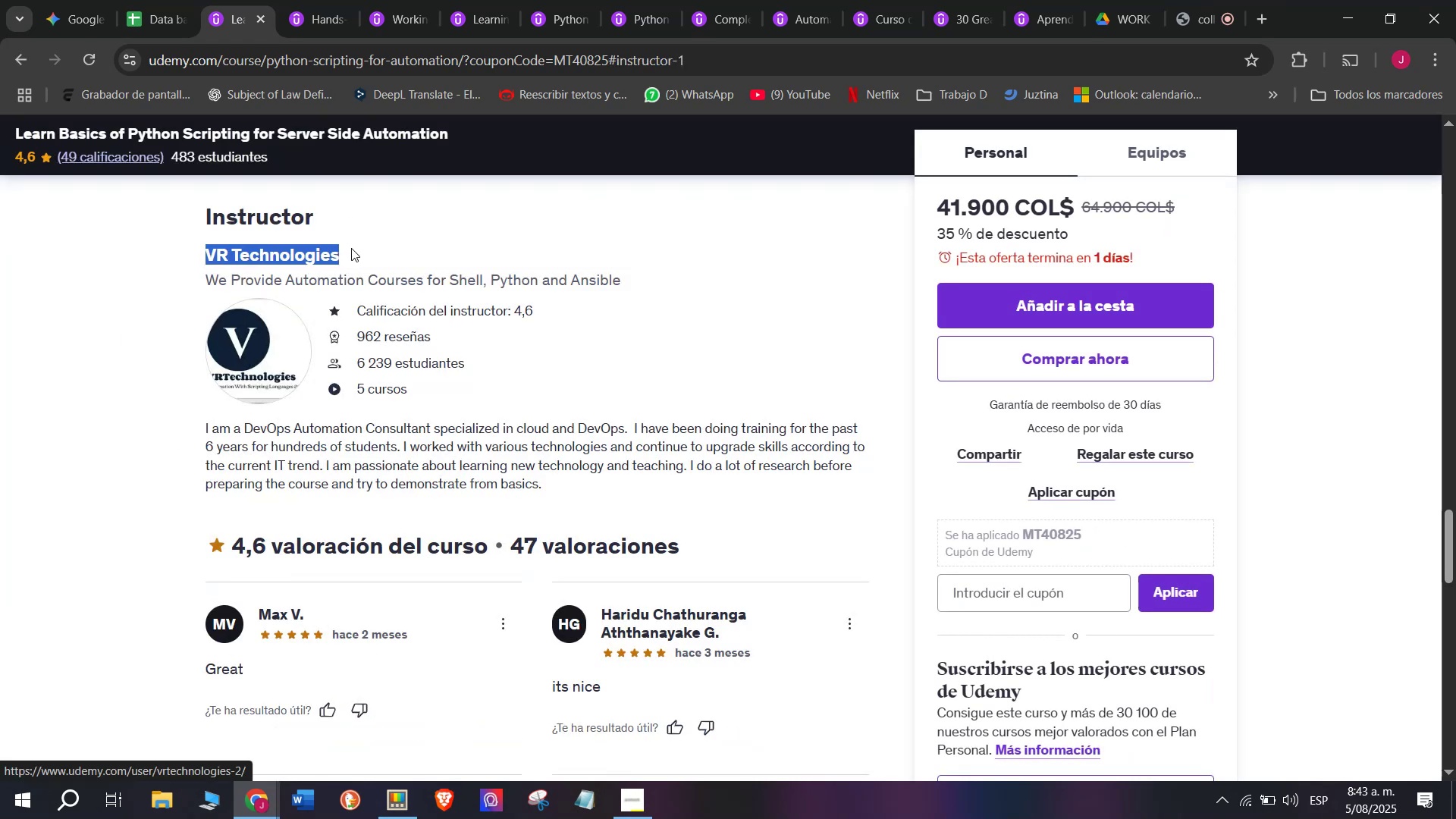 
key(Control+C)
 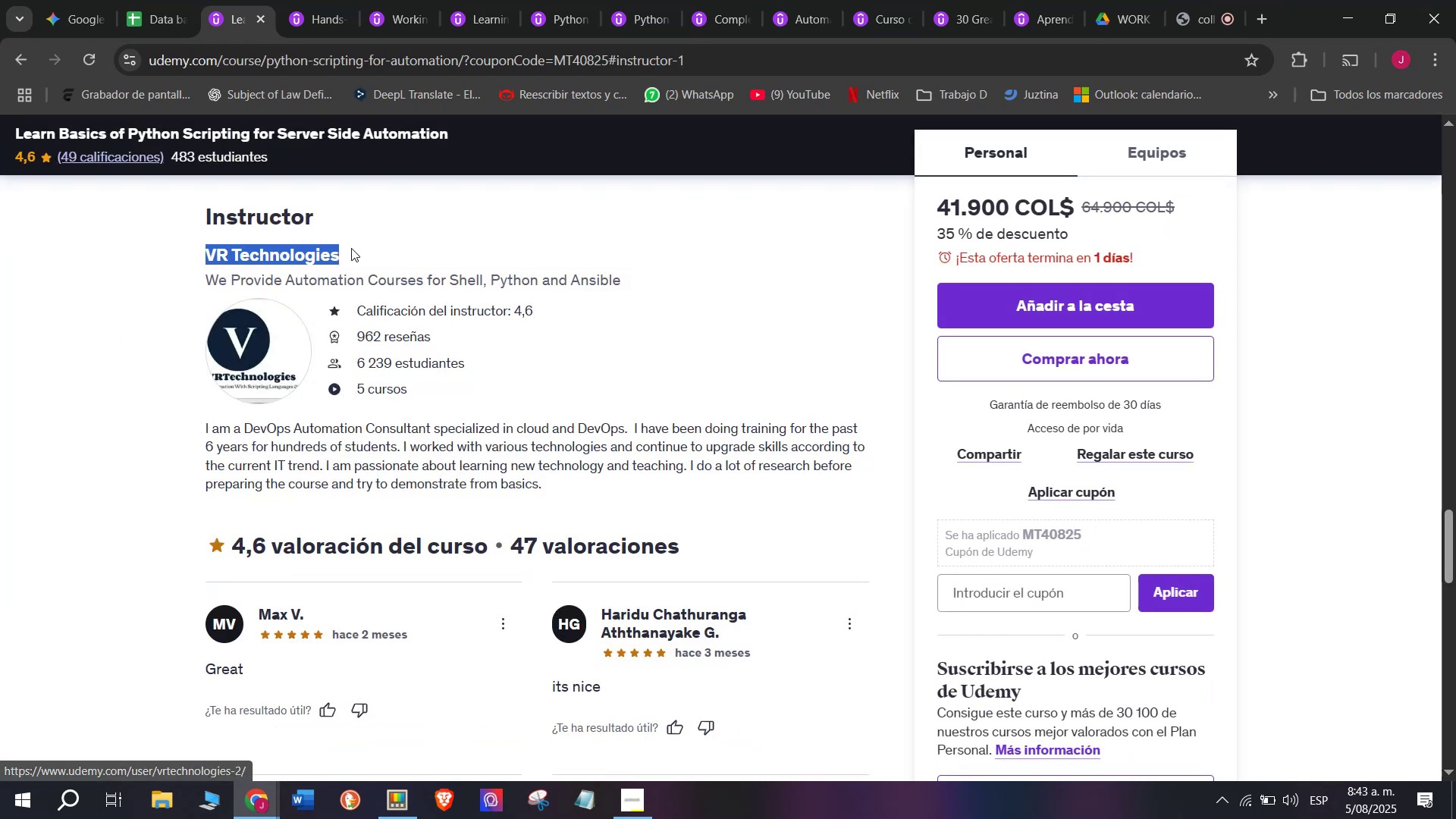 
key(Break)
 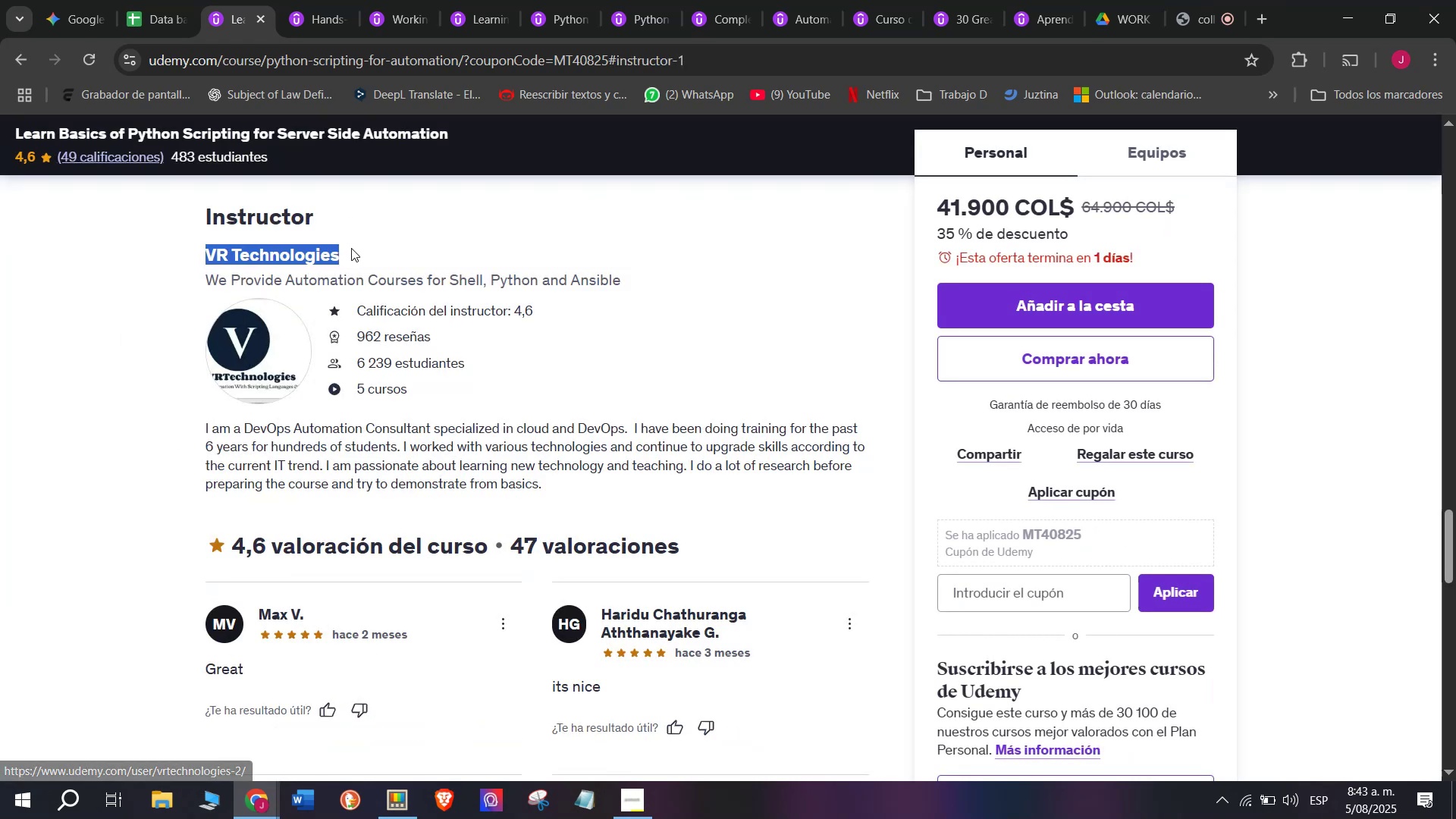 
key(Control+ControlLeft)
 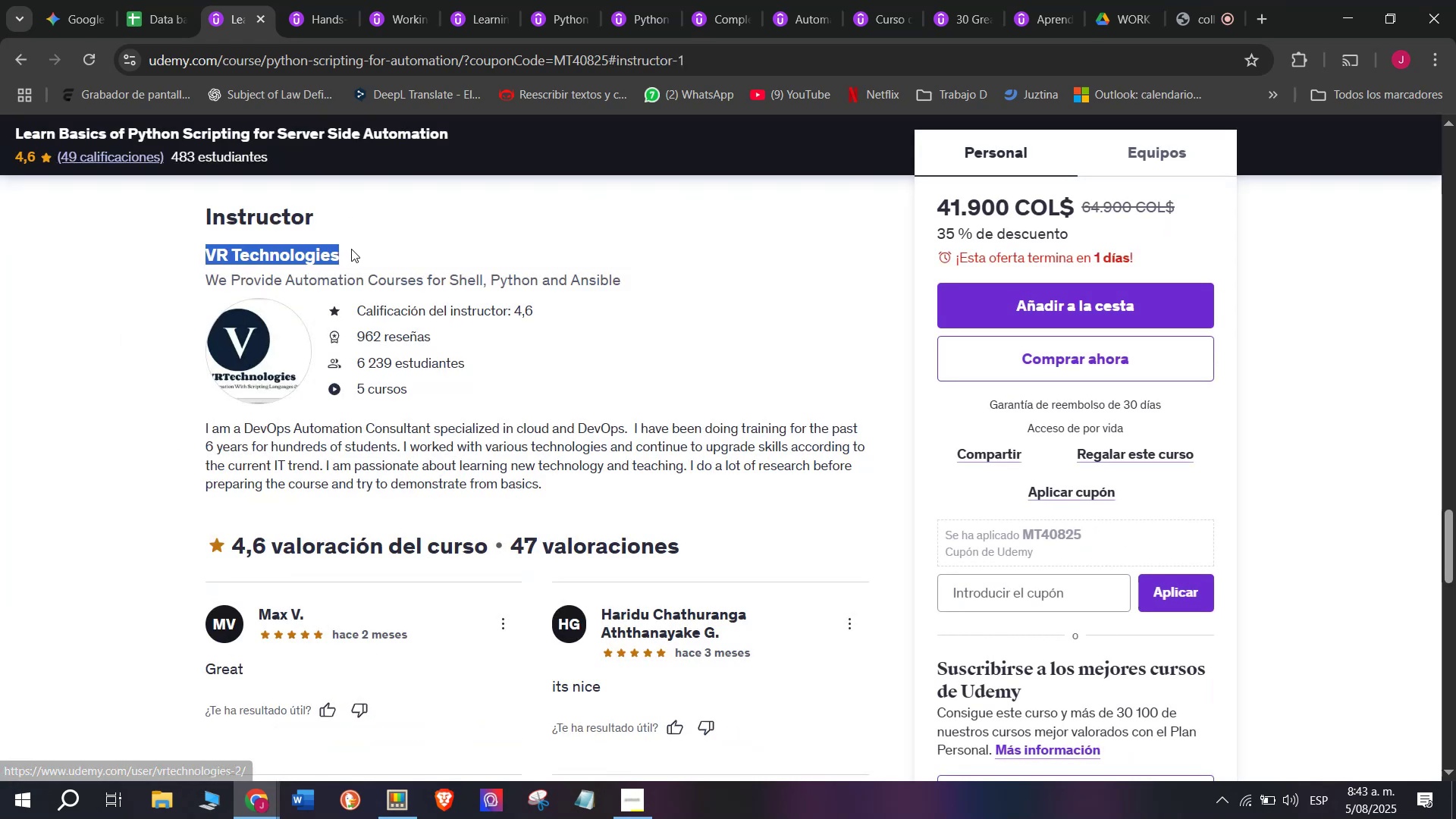 
key(Control+C)
 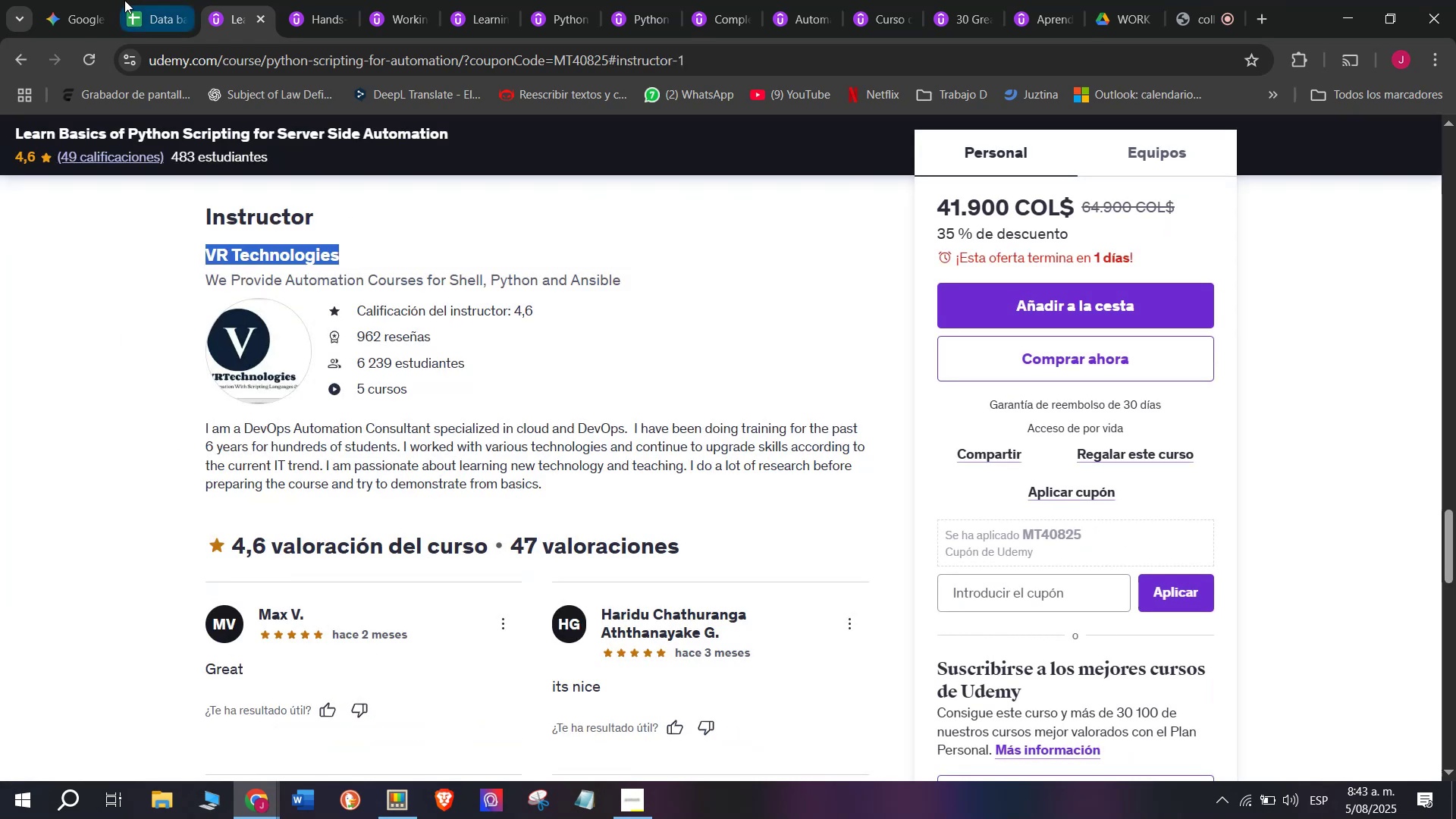 
left_click([124, 0])
 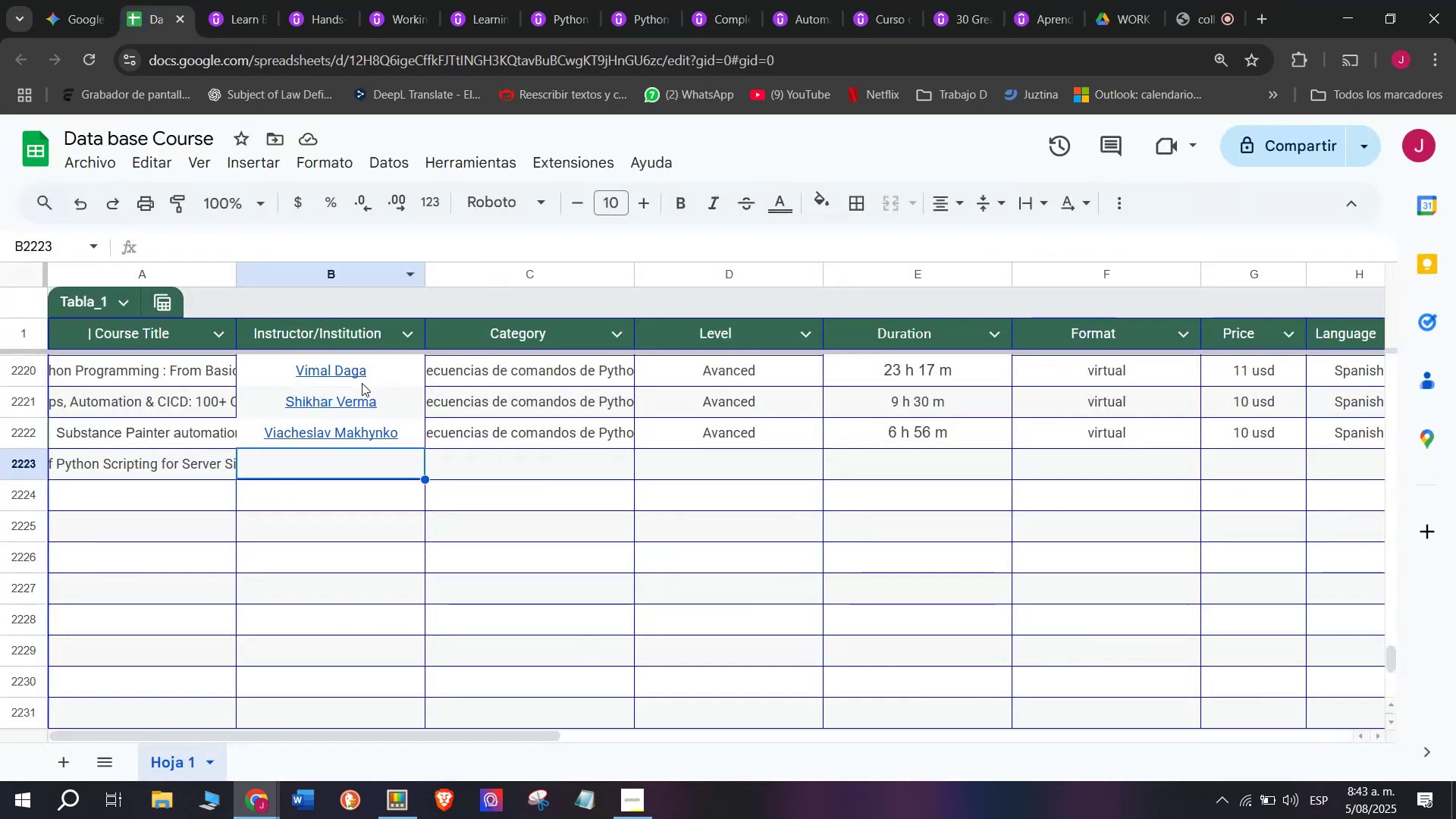 
key(Control+ControlLeft)
 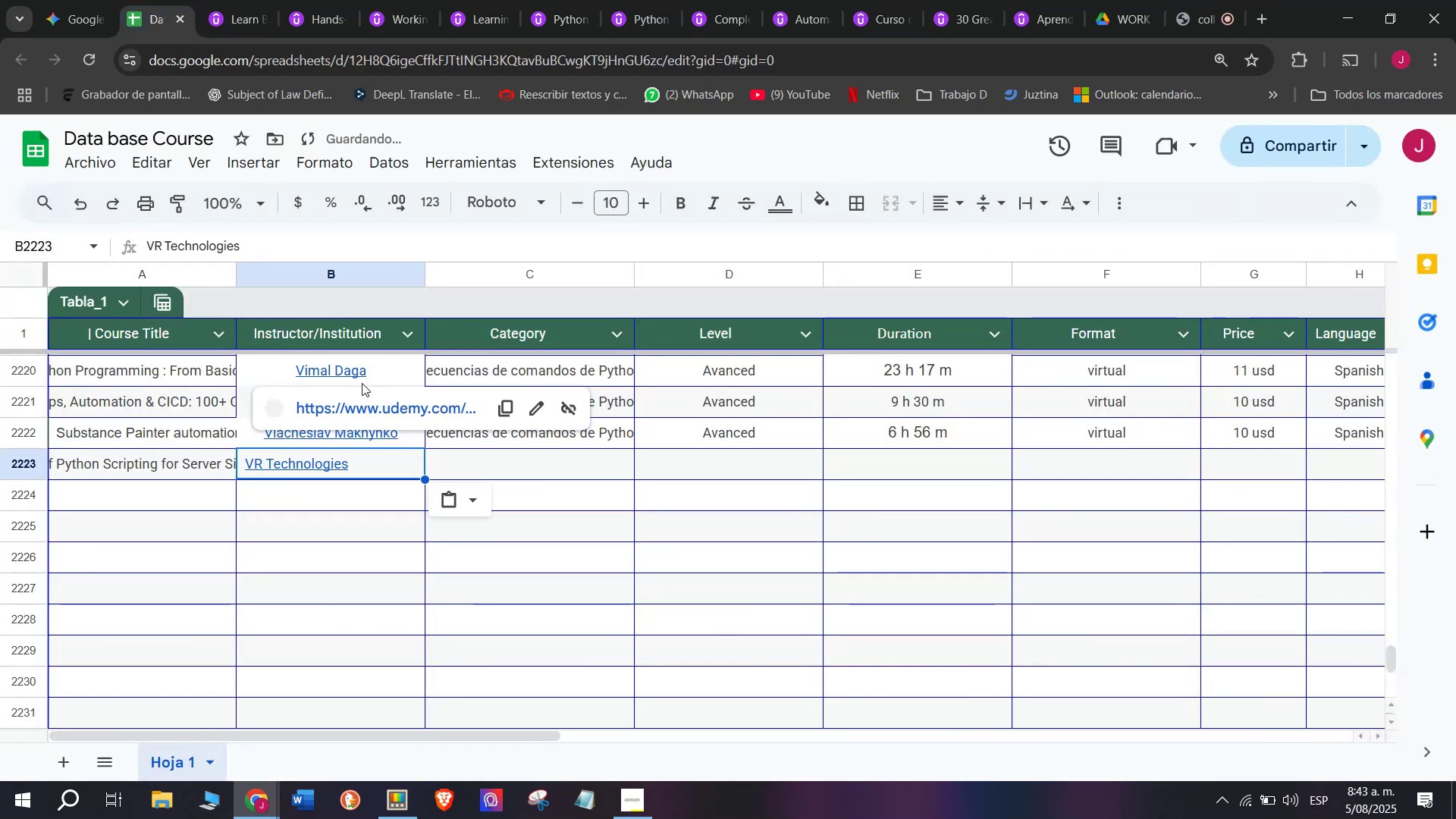 
key(Z)
 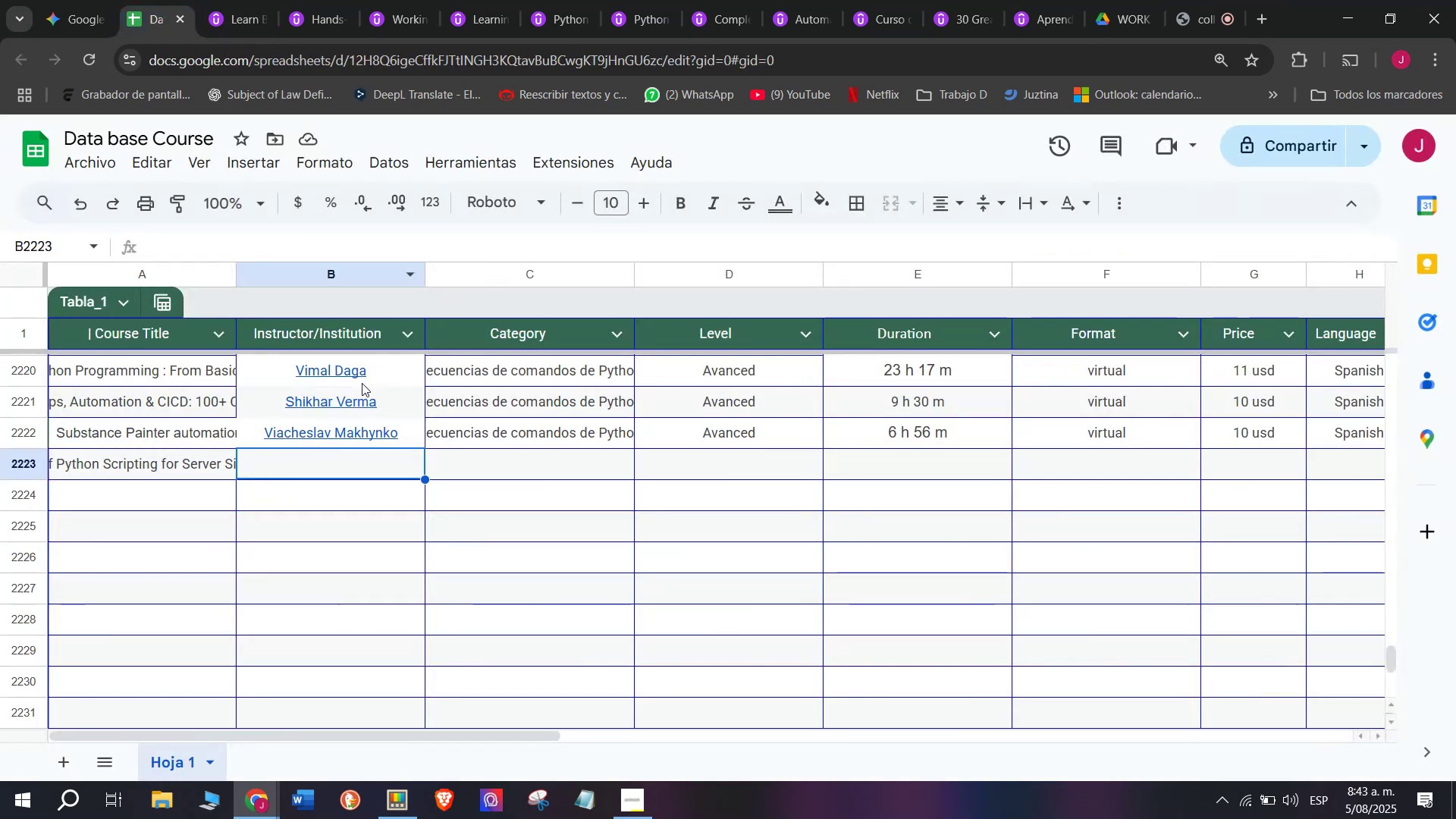 
key(Control+V)
 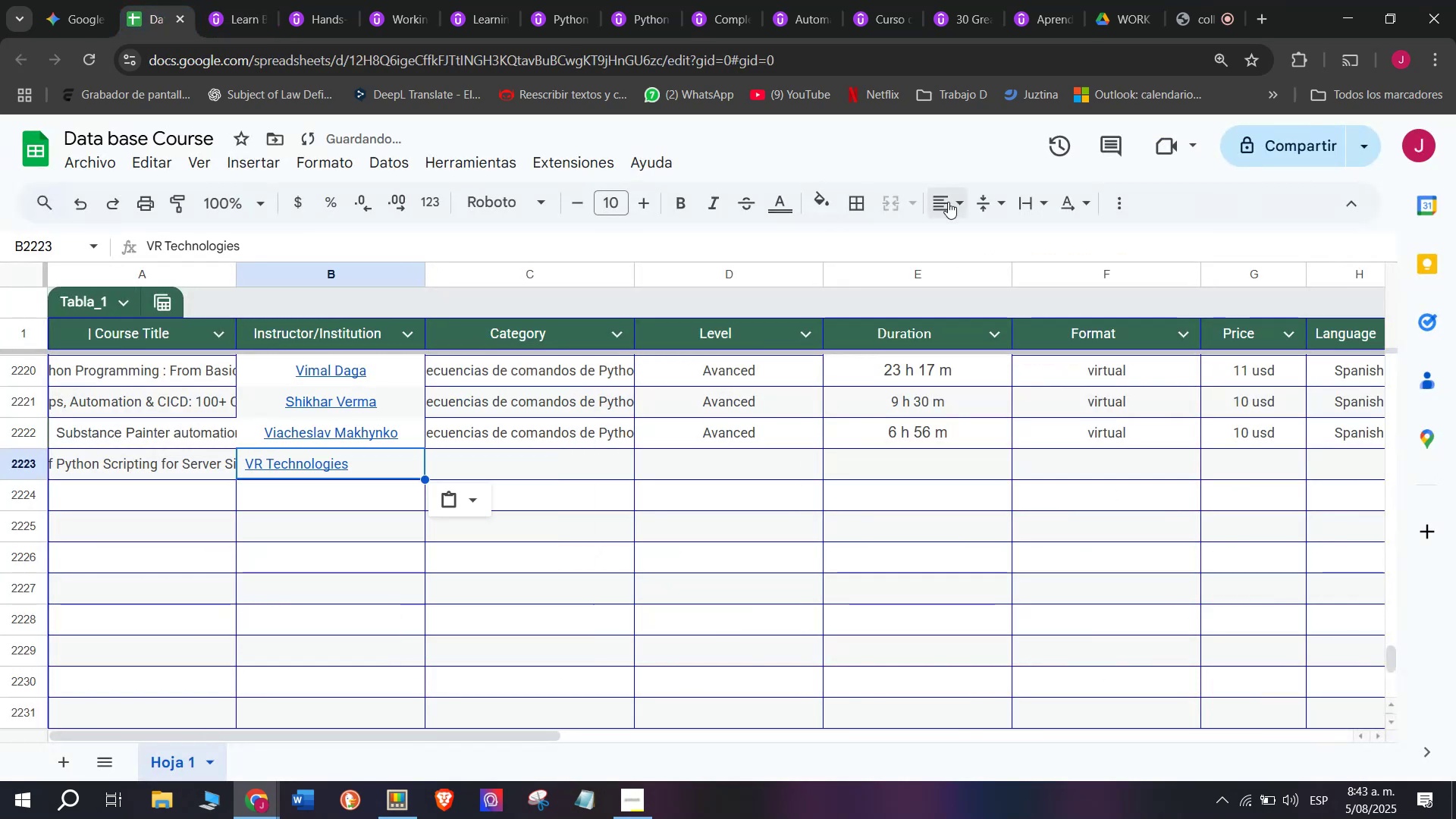 
double_click([990, 252])
 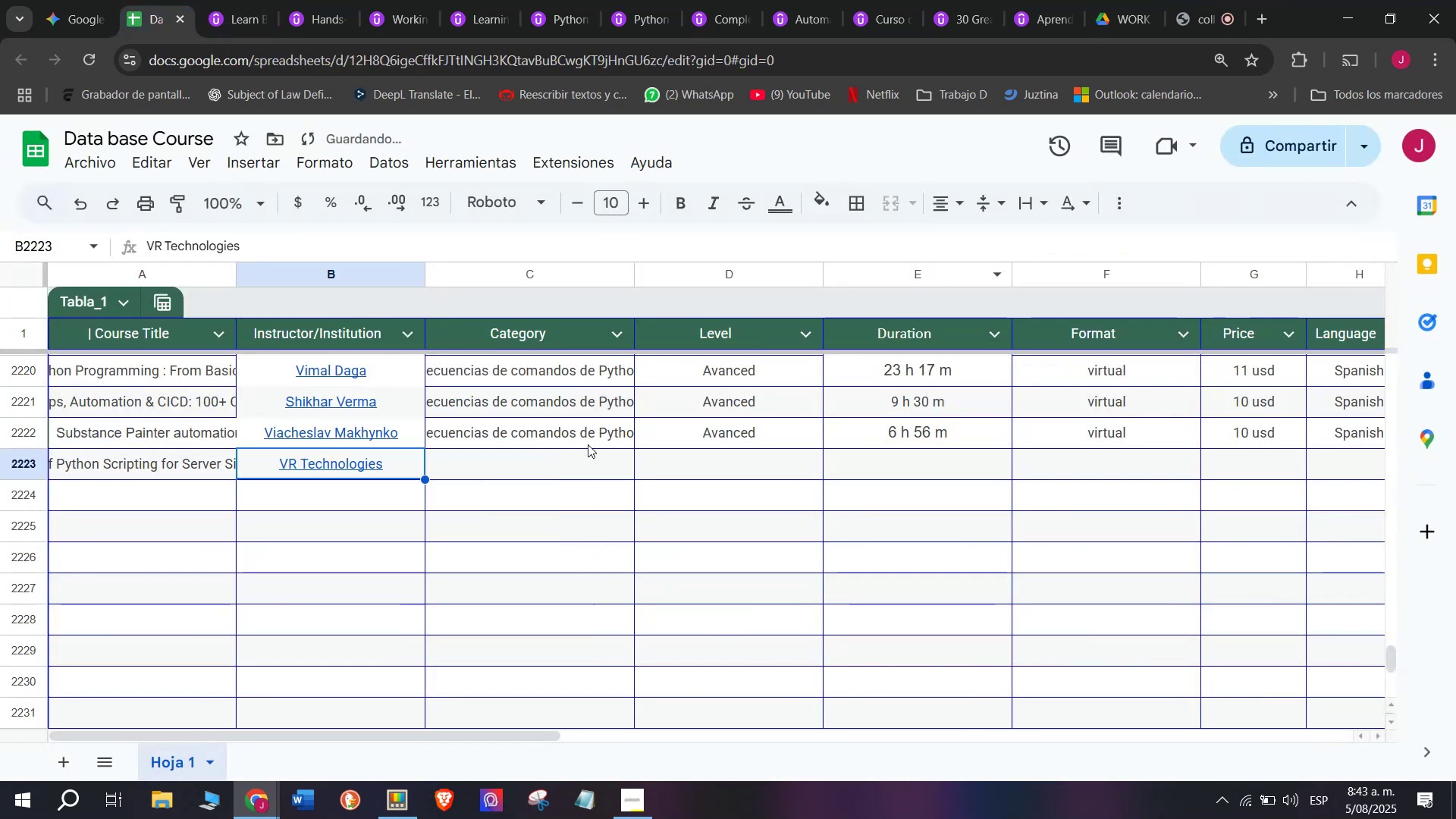 
left_click([554, 440])
 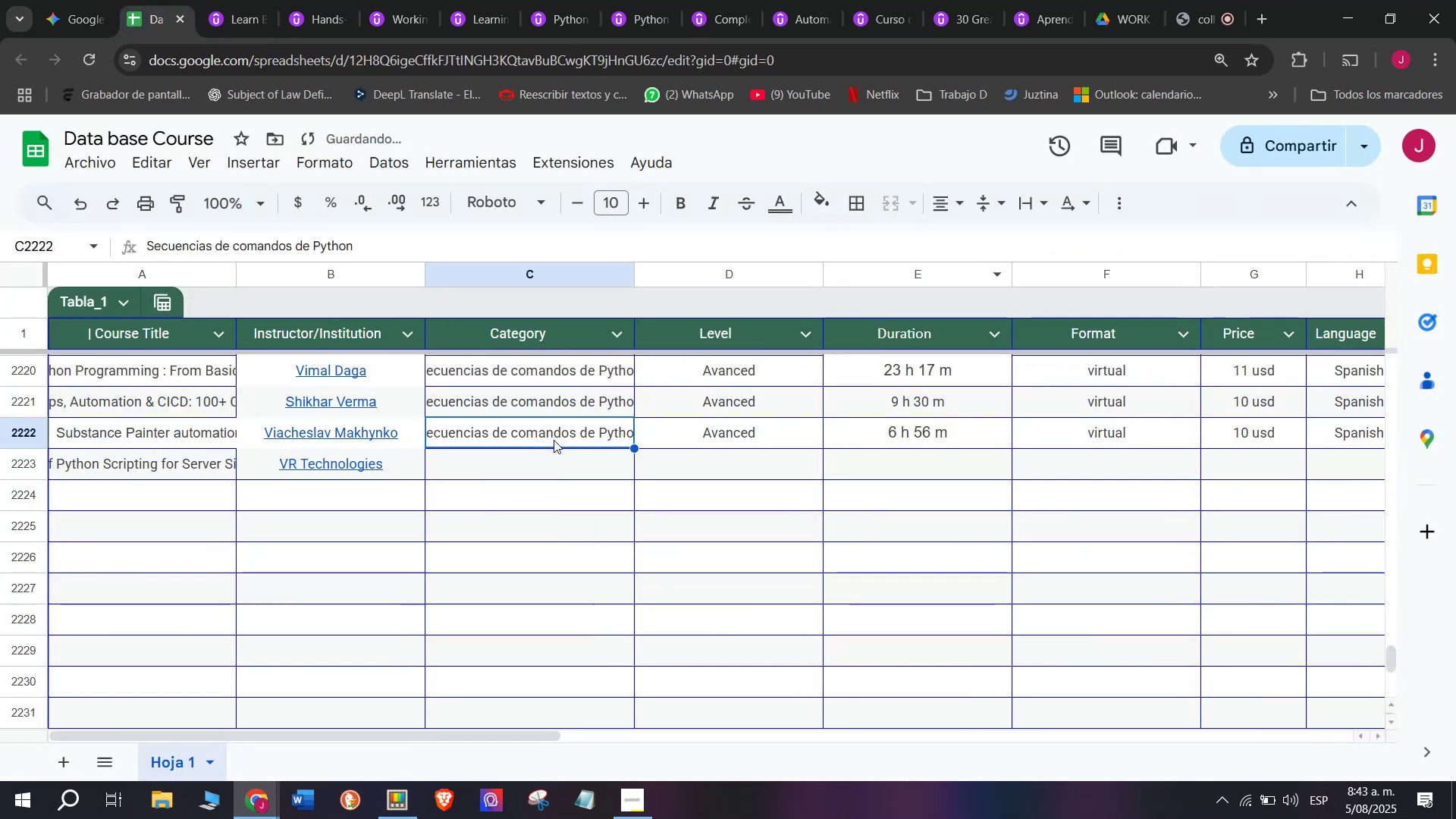 
key(Control+ControlLeft)
 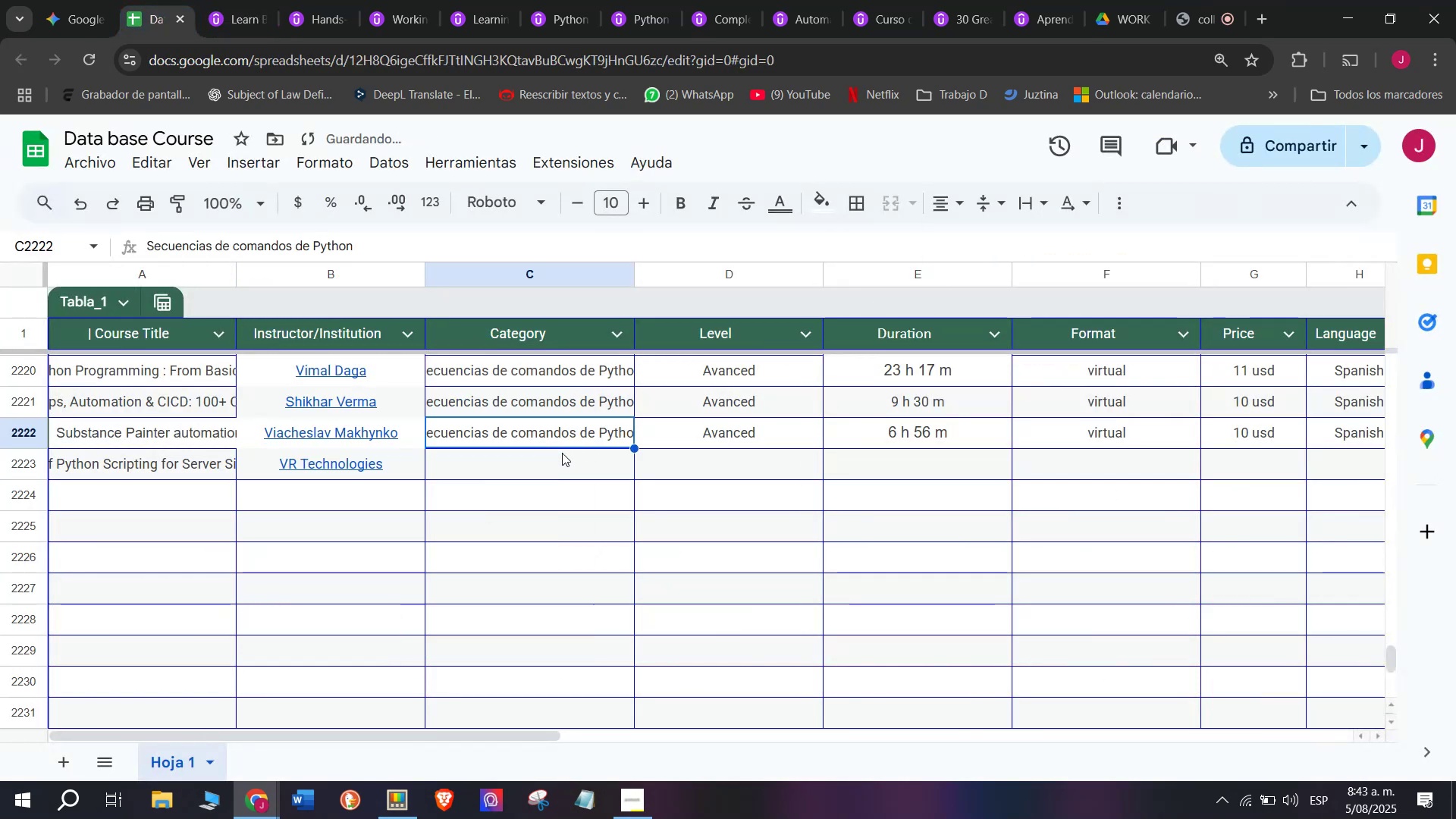 
key(Break)
 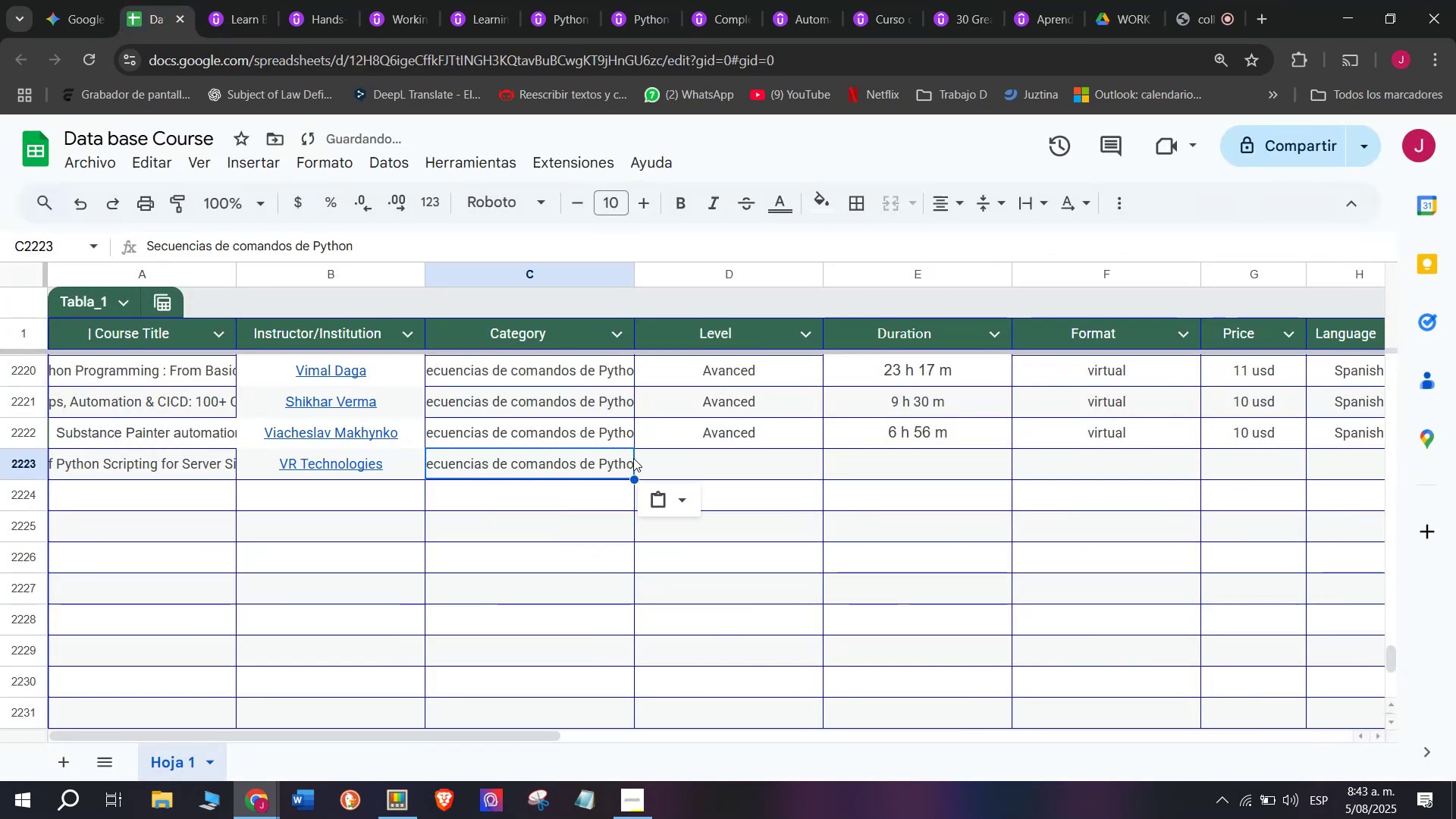 
key(Control+C)
 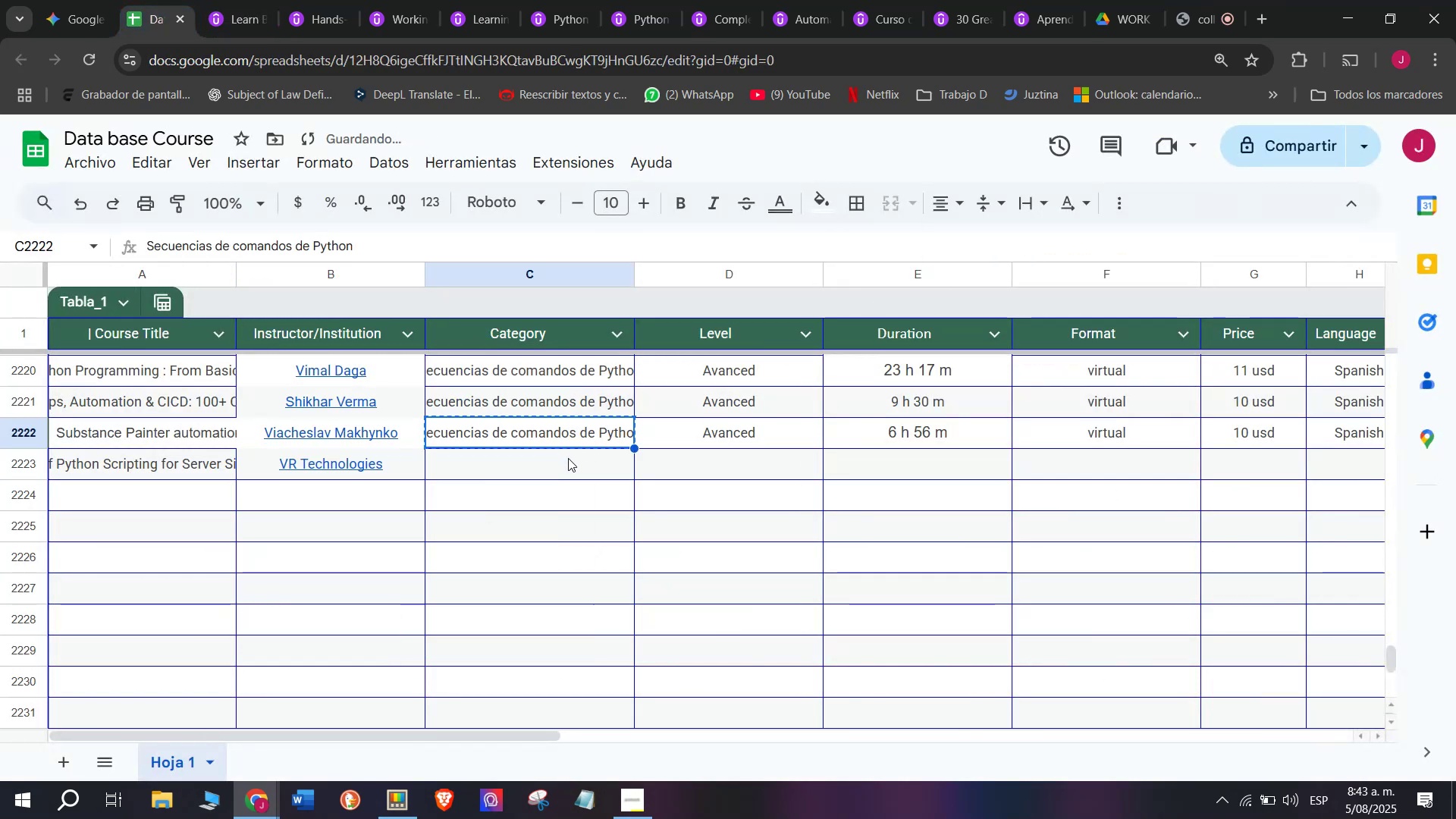 
double_click([568, 458])
 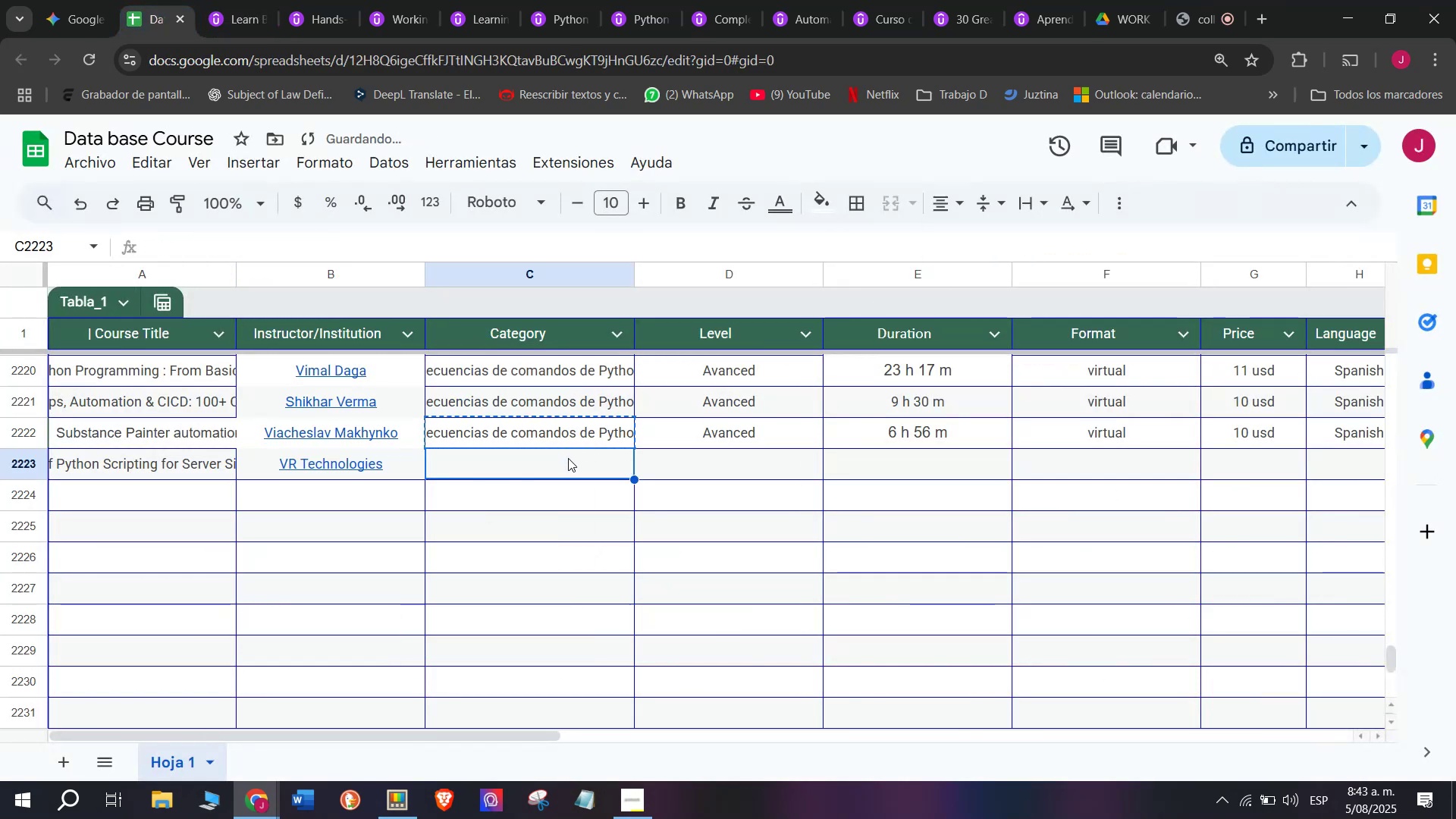 
key(Z)
 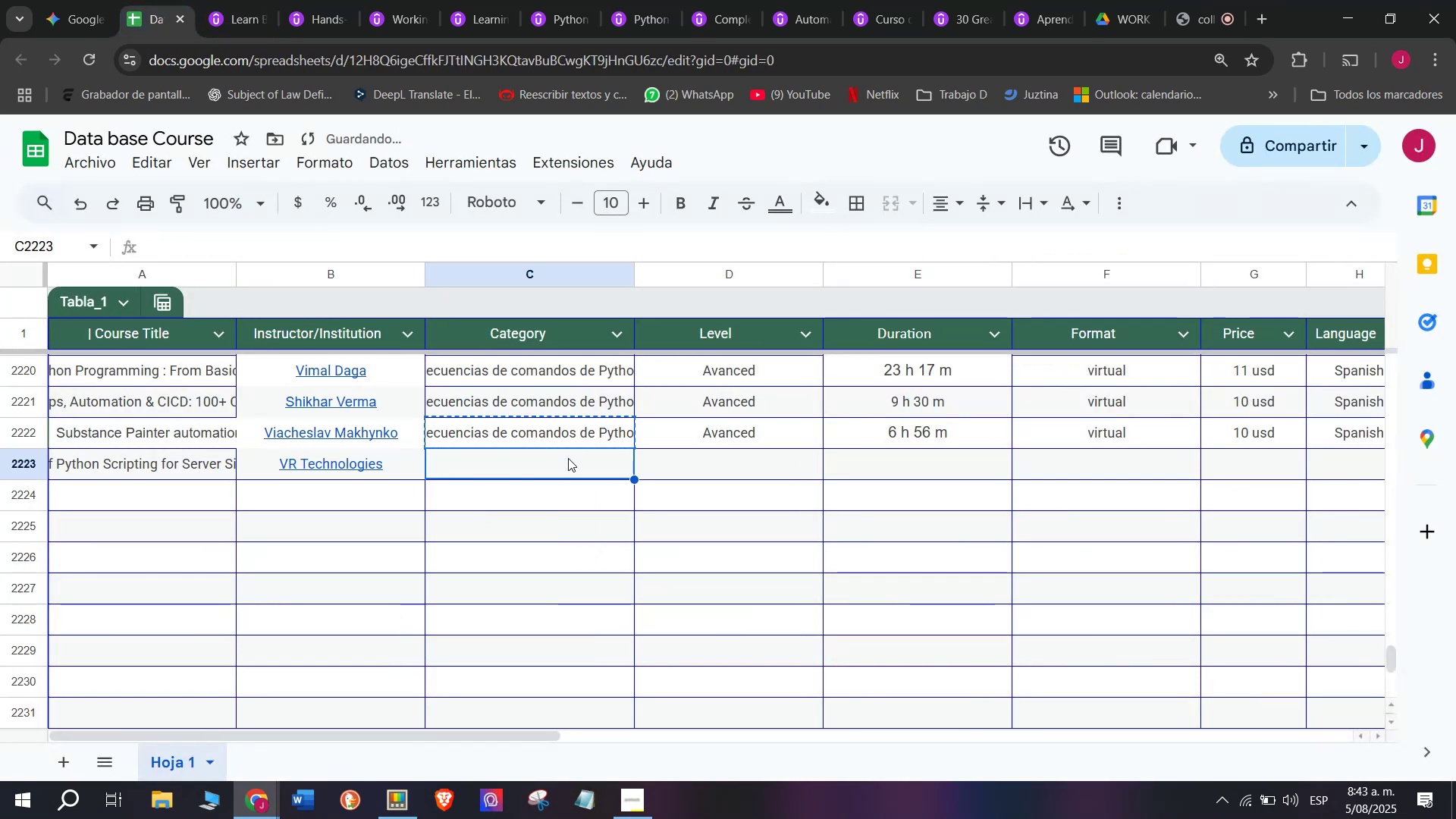 
key(Control+ControlLeft)
 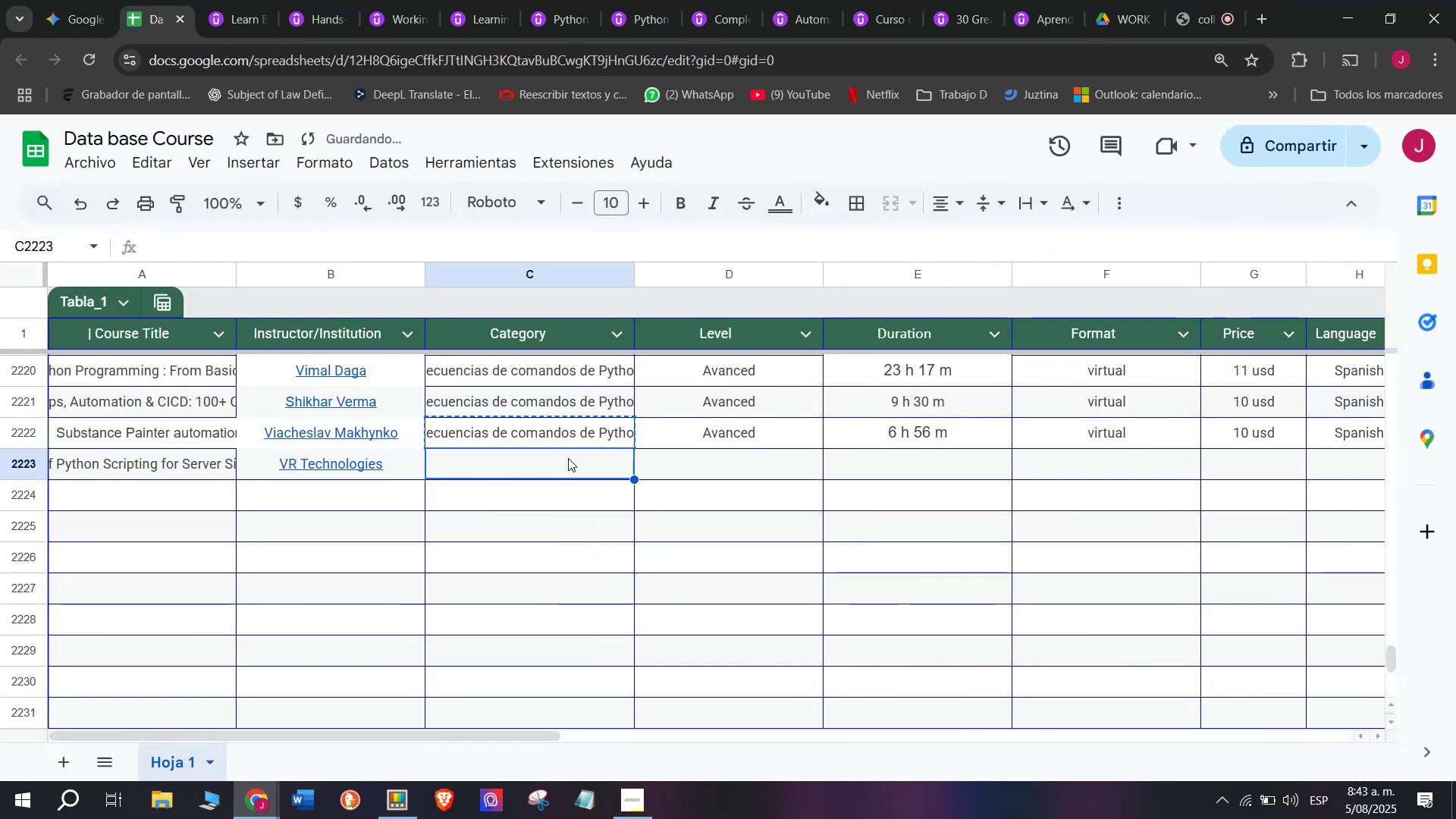 
key(Control+V)
 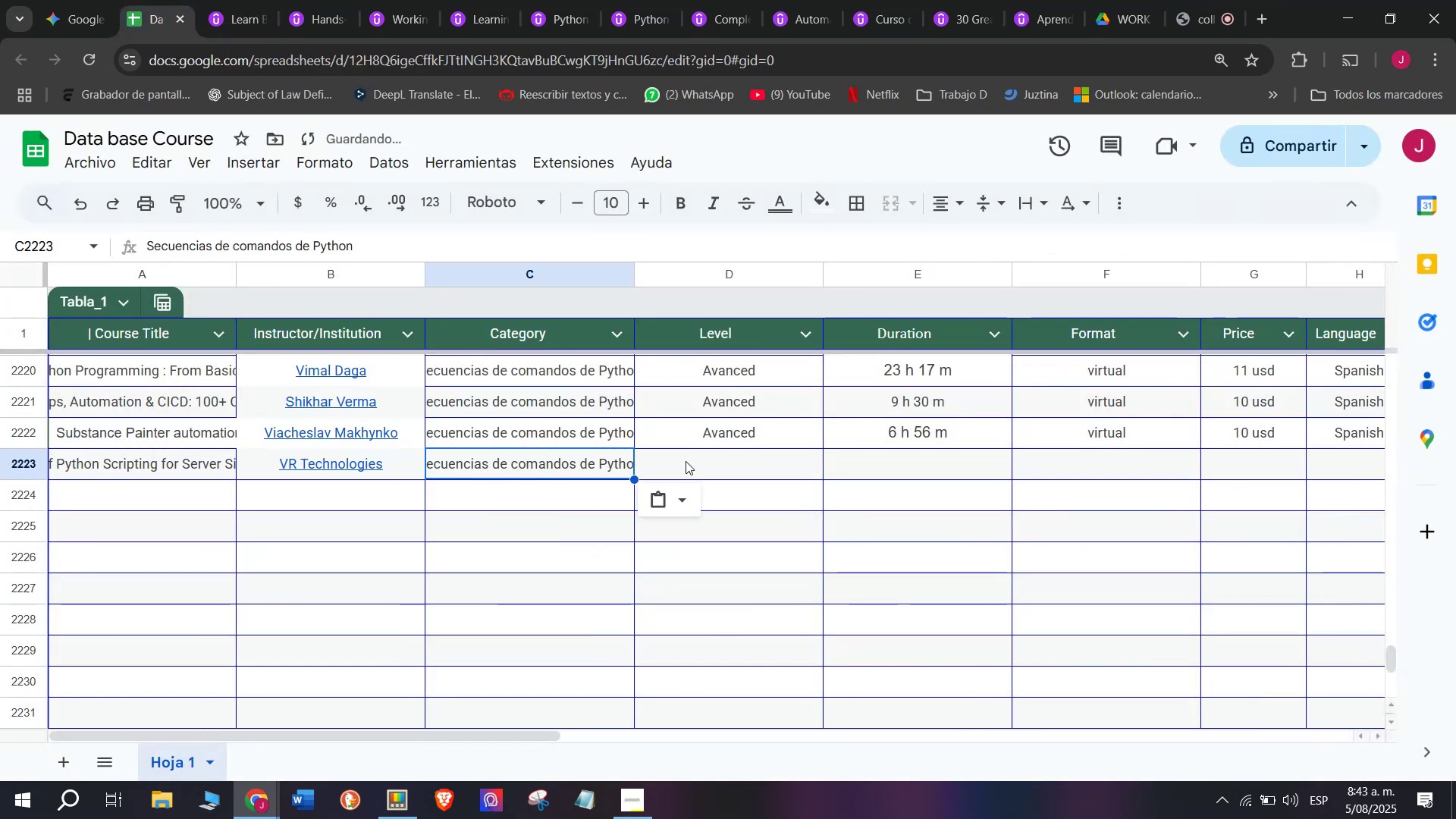 
triple_click([686, 461])
 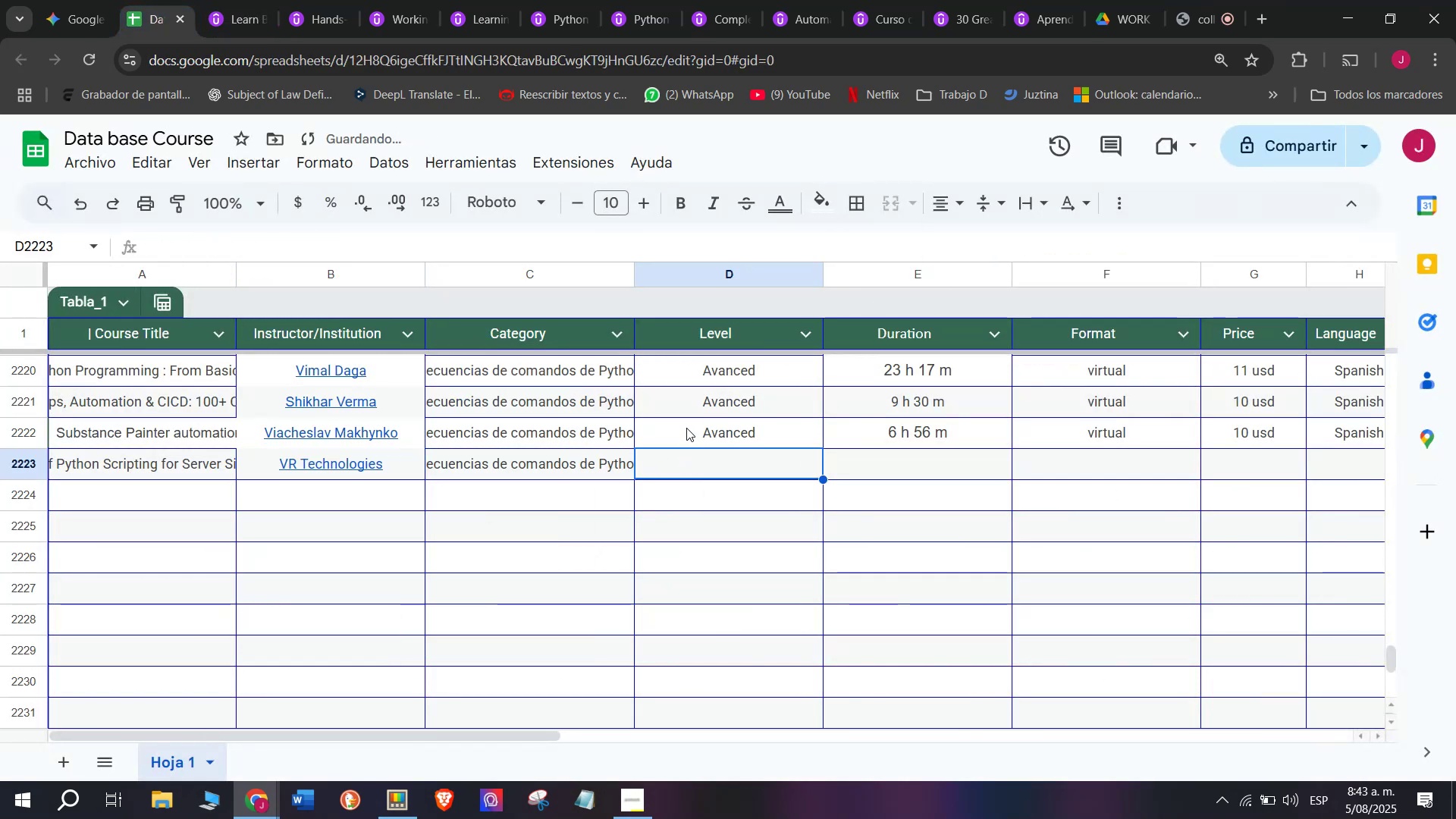 
triple_click([686, 428])
 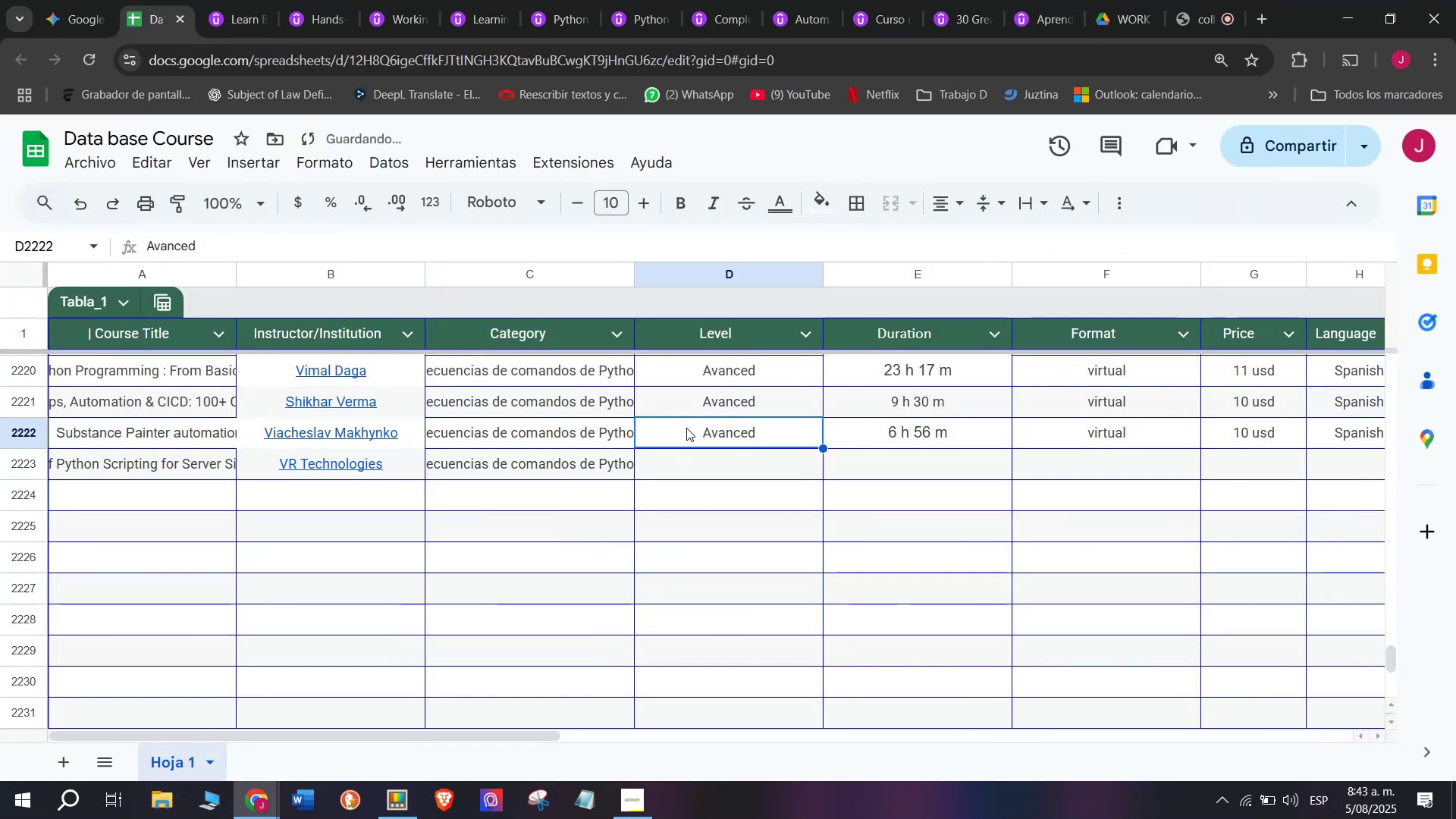 
key(Break)
 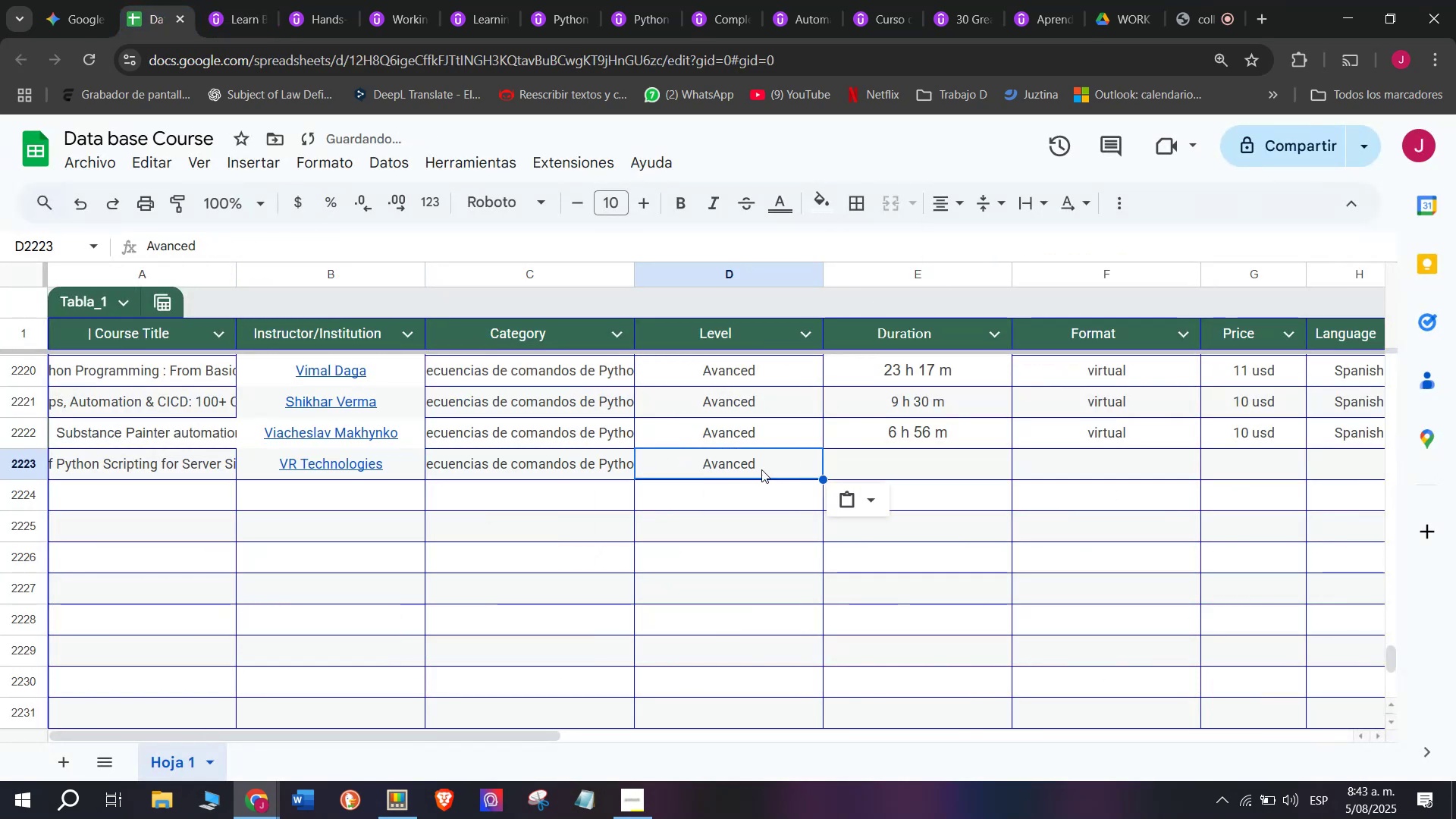 
key(Control+ControlLeft)
 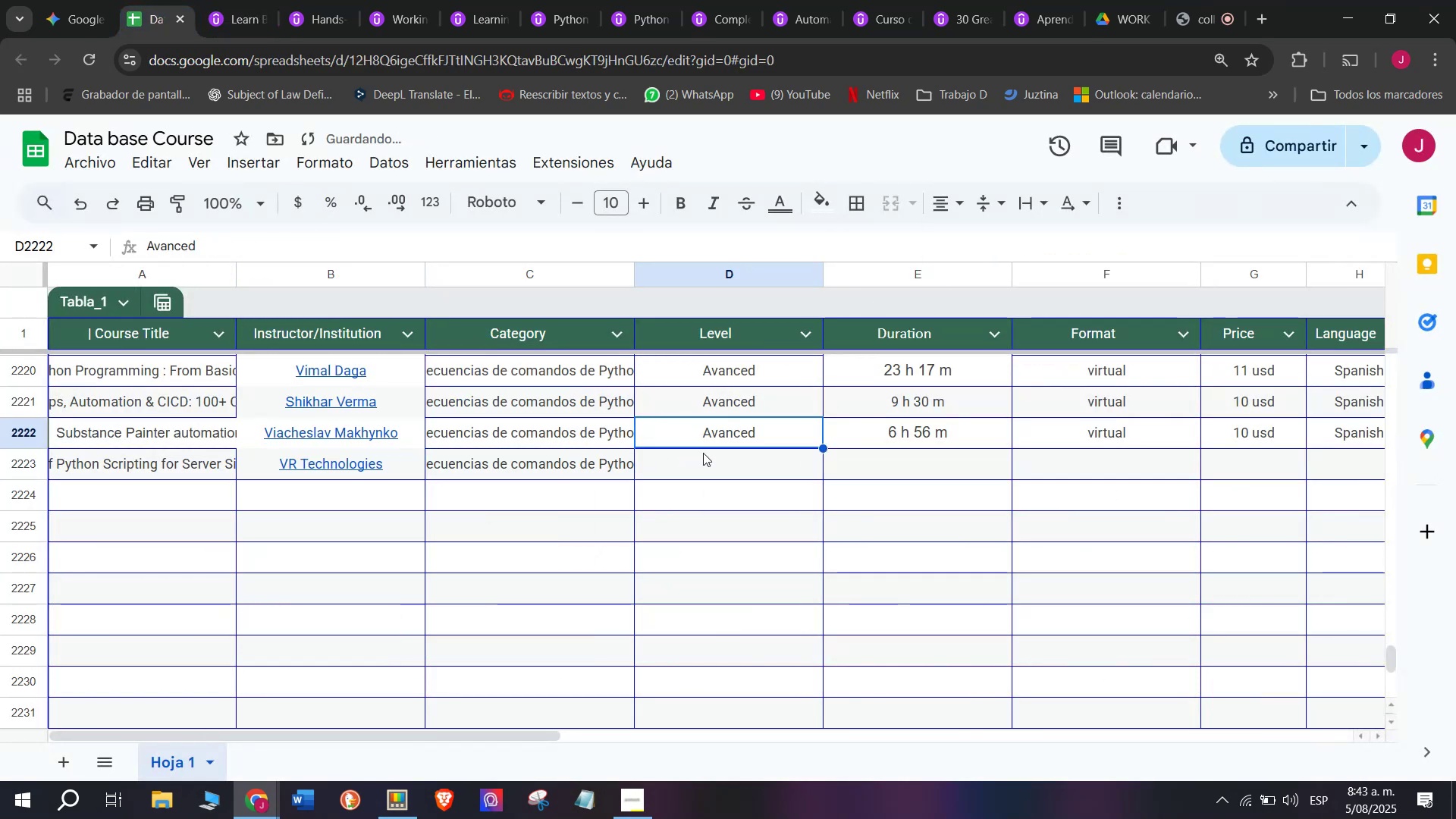 
key(Control+C)
 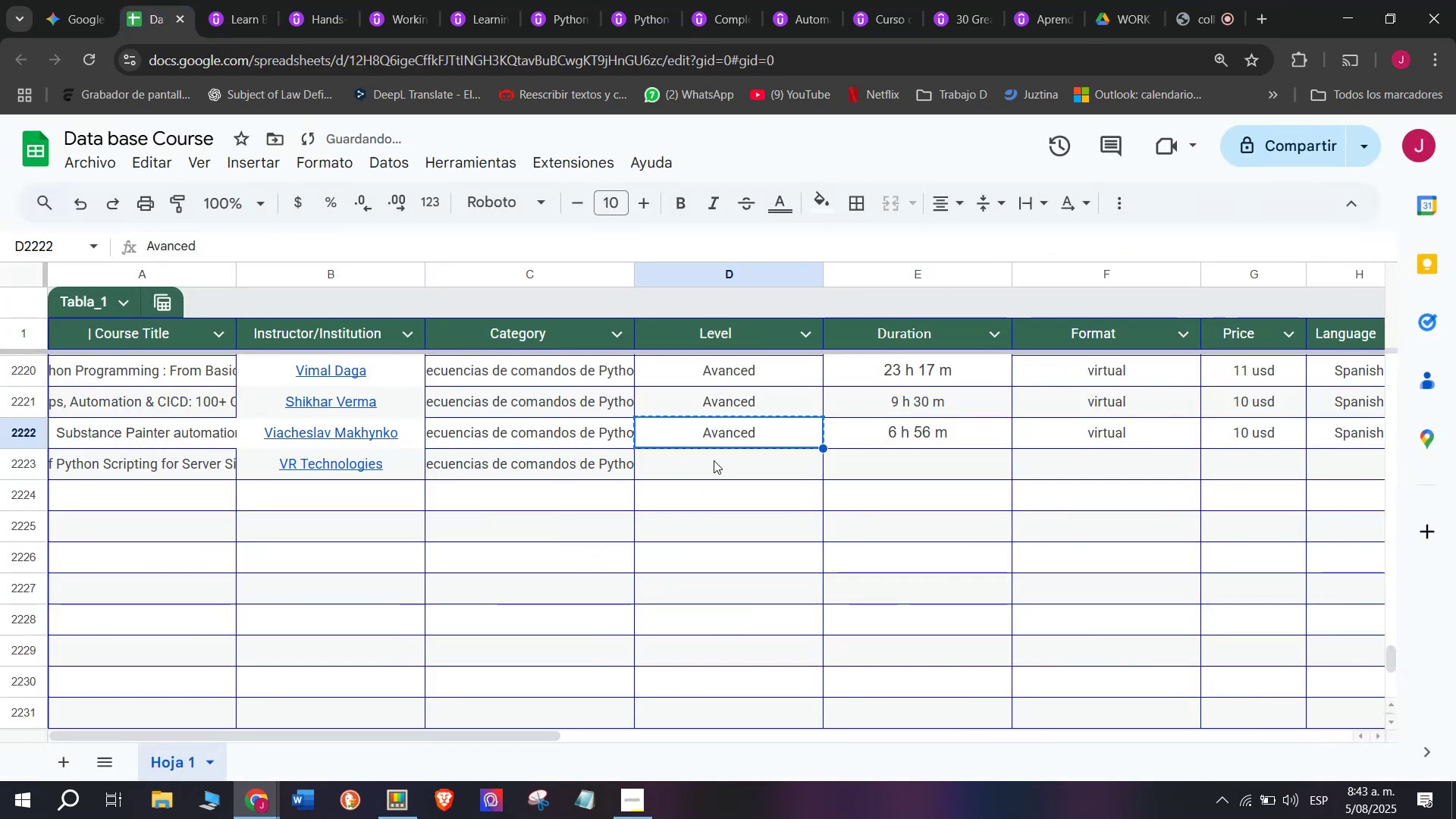 
key(Z)
 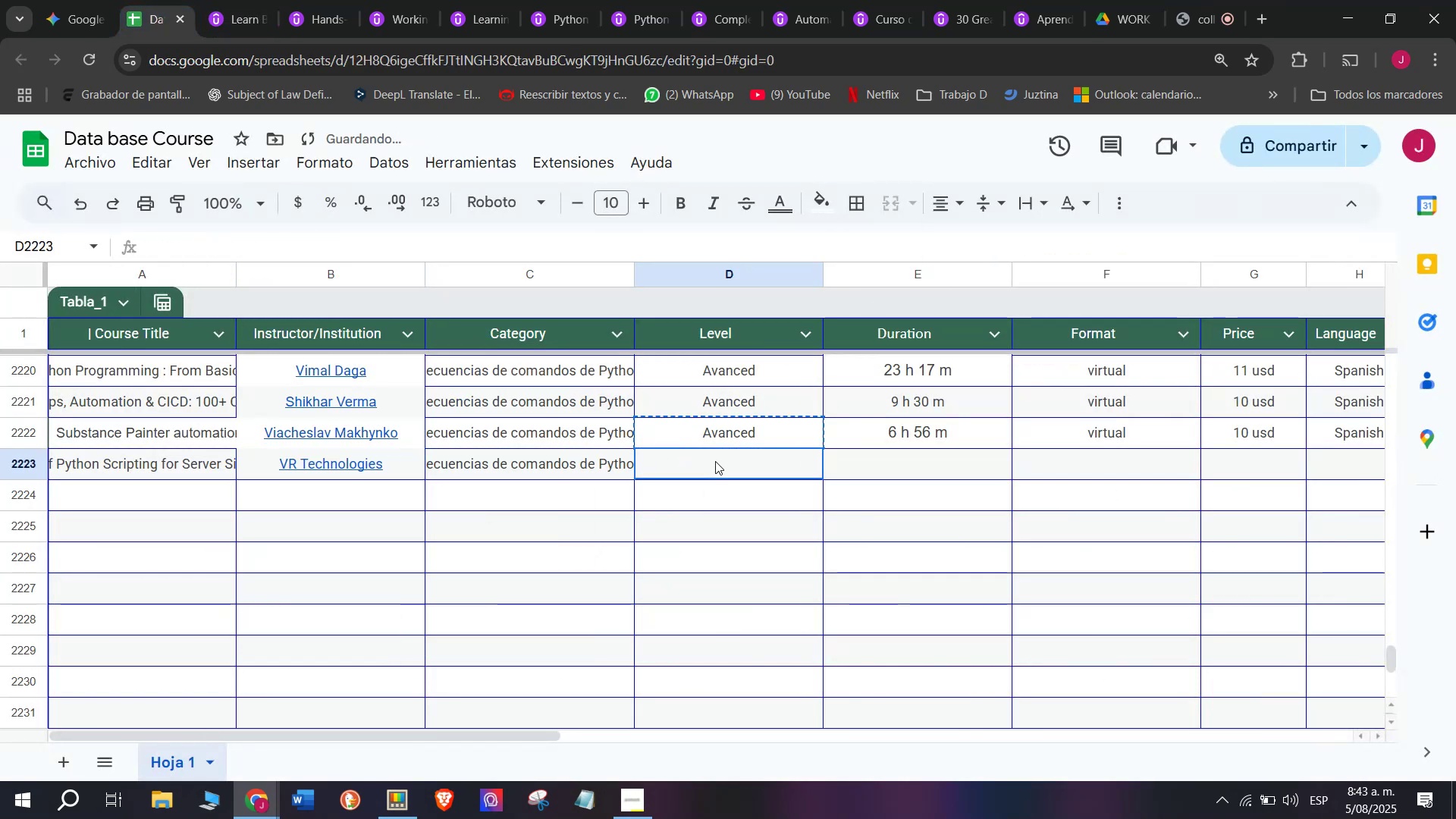 
key(Control+ControlLeft)
 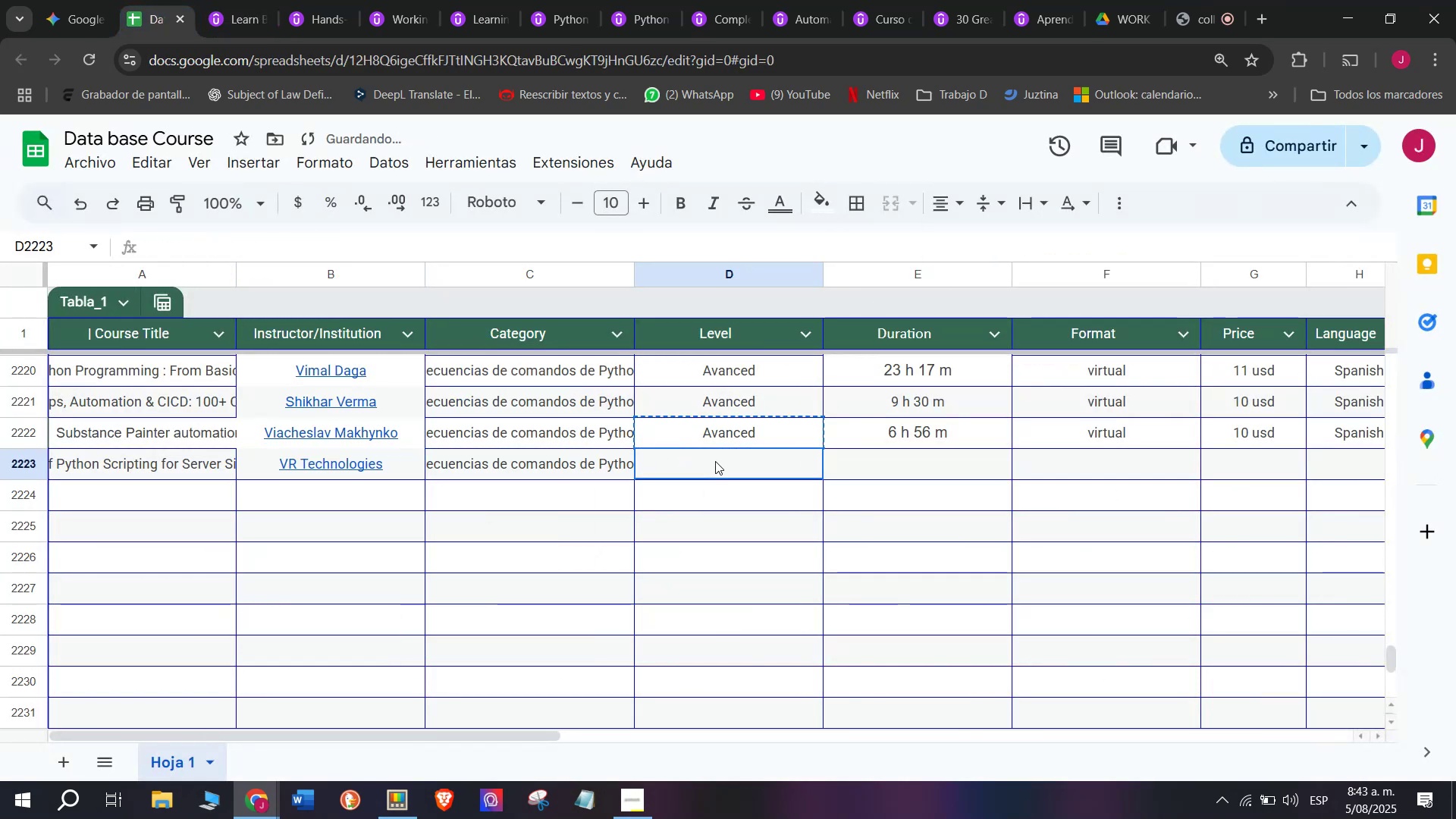 
key(Control+V)
 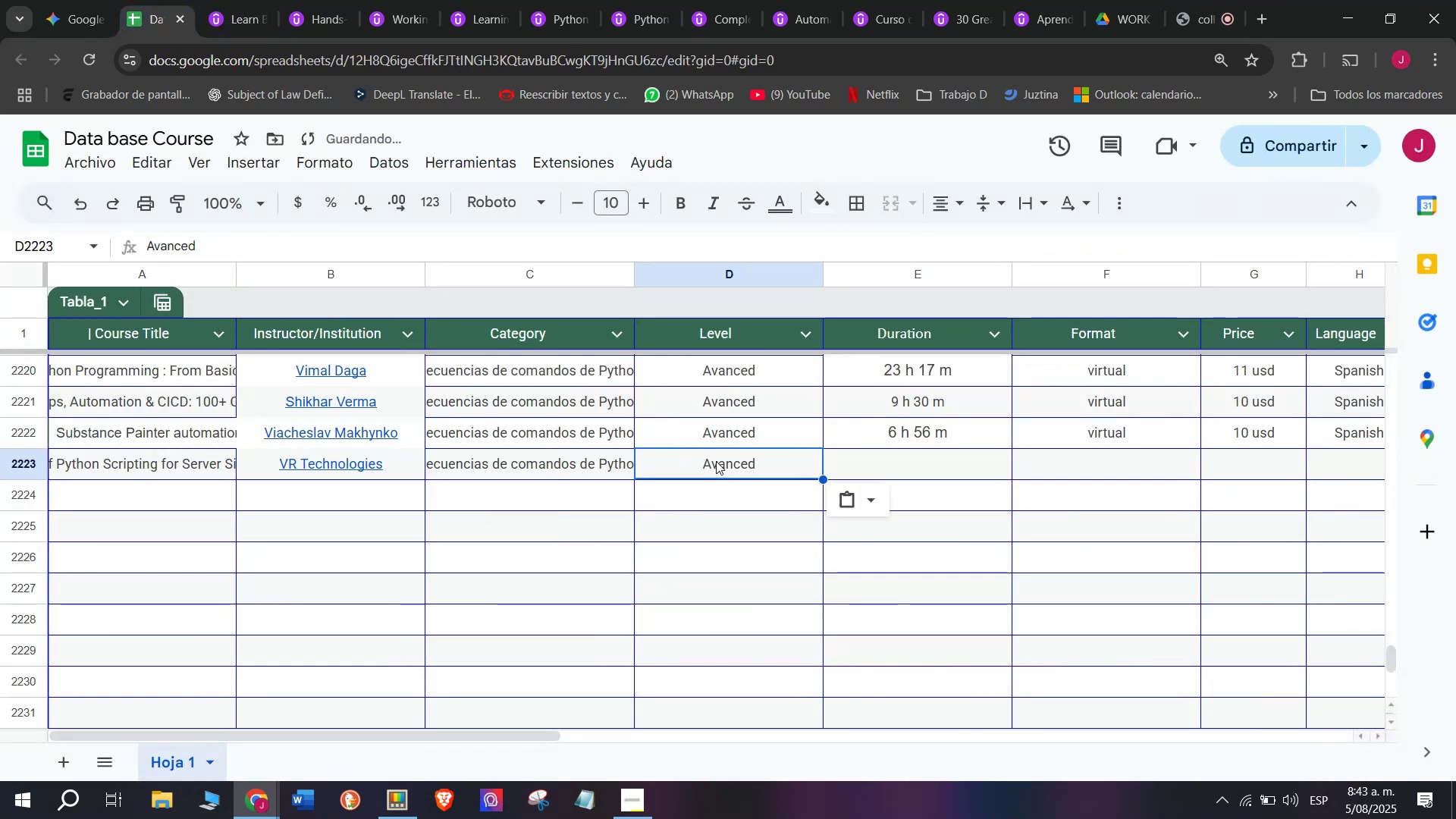 
triple_click([715, 461])
 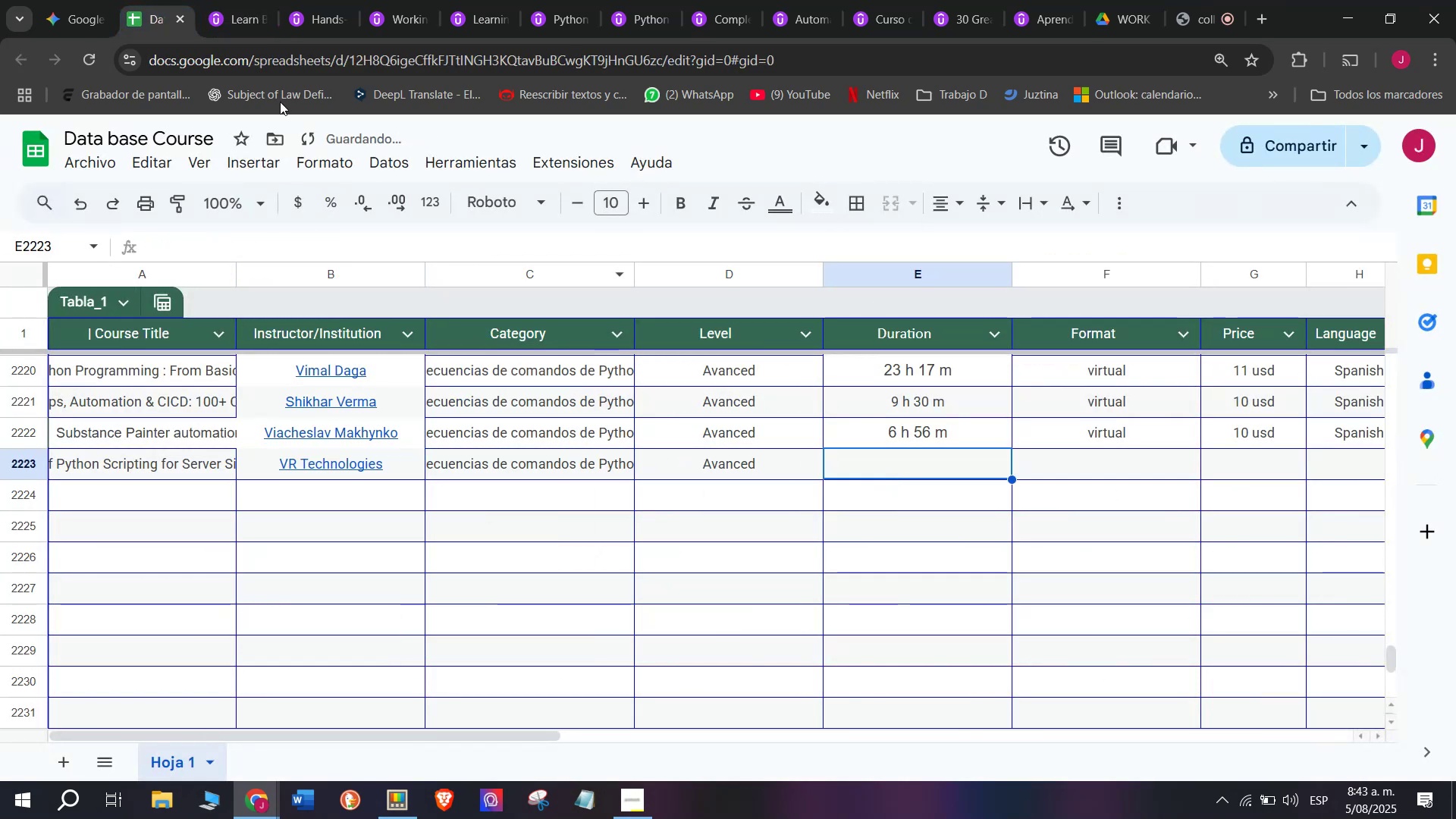 
left_click([206, 0])
 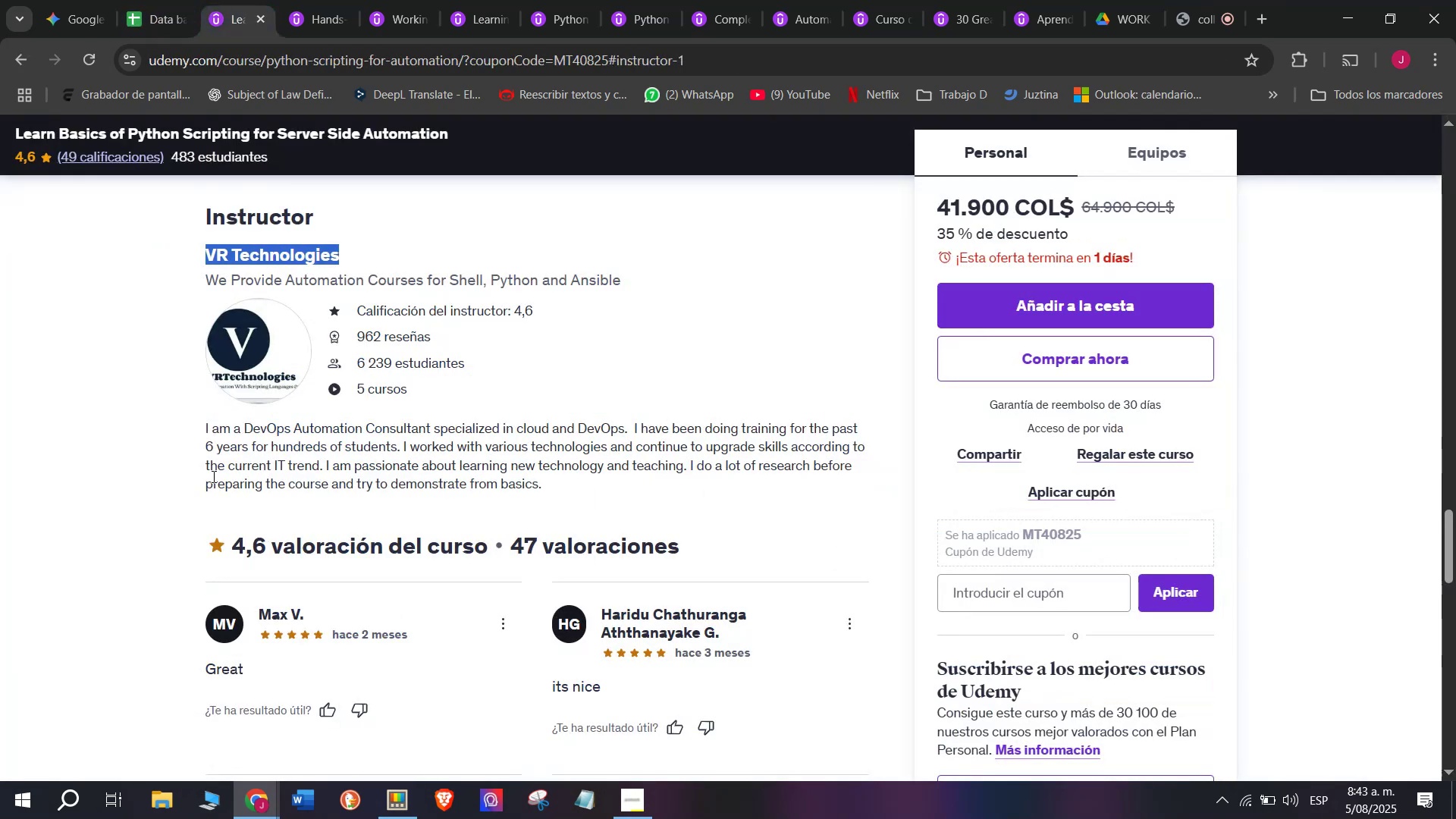 
scroll: coordinate [271, 524], scroll_direction: up, amount: 8.0
 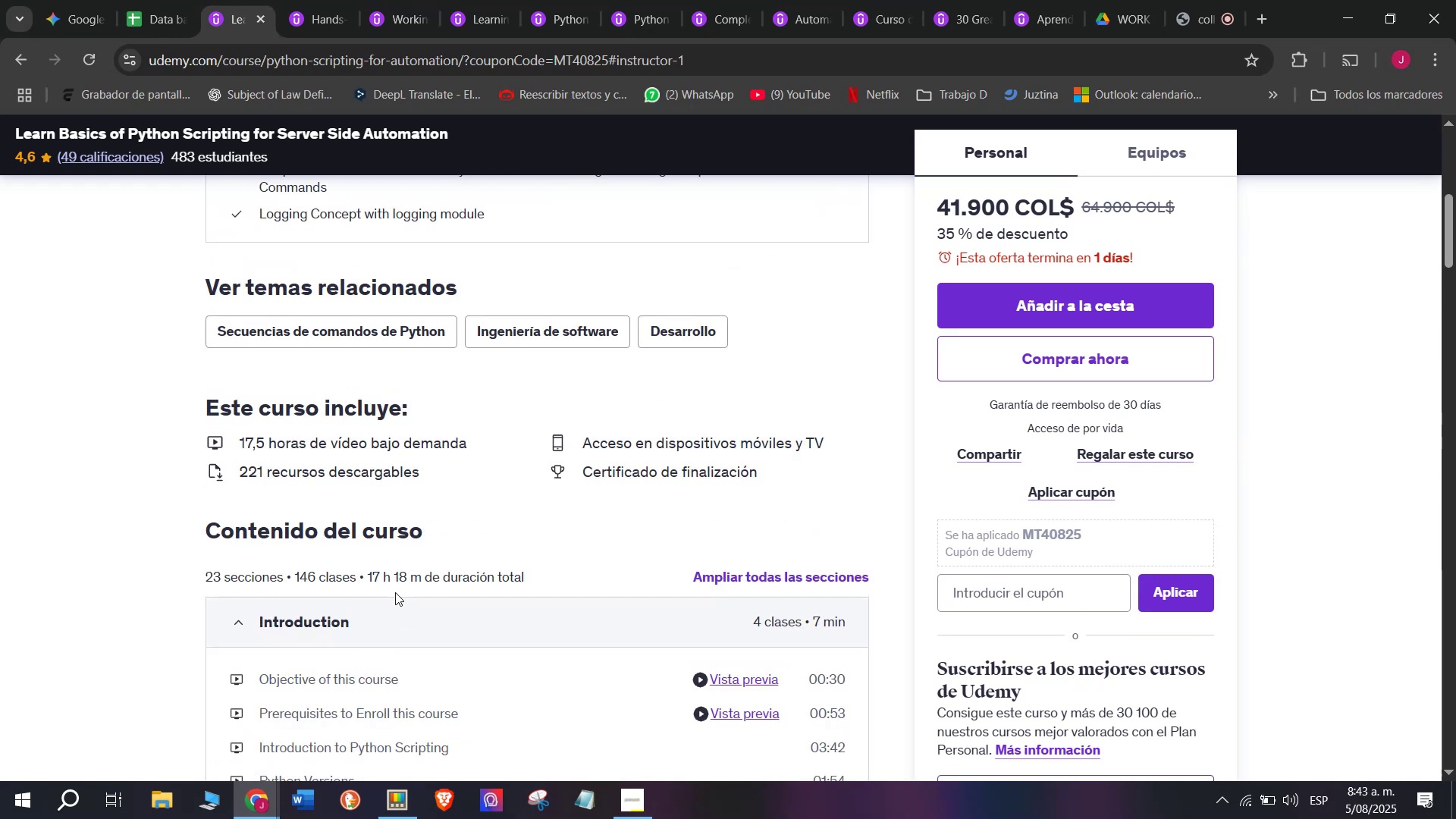 
left_click_drag(start_coordinate=[422, 580], to_coordinate=[369, 579])
 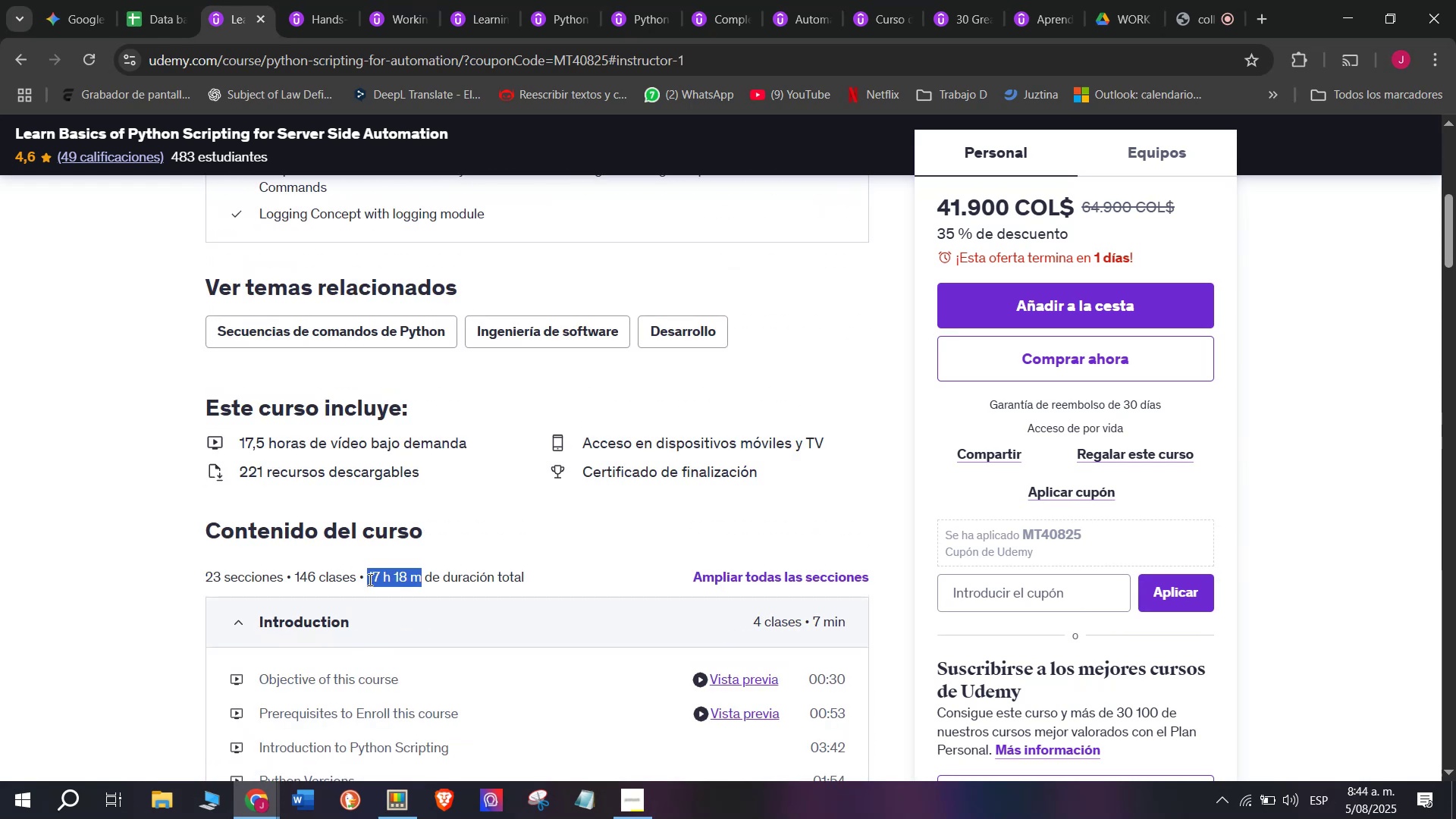 
key(Break)
 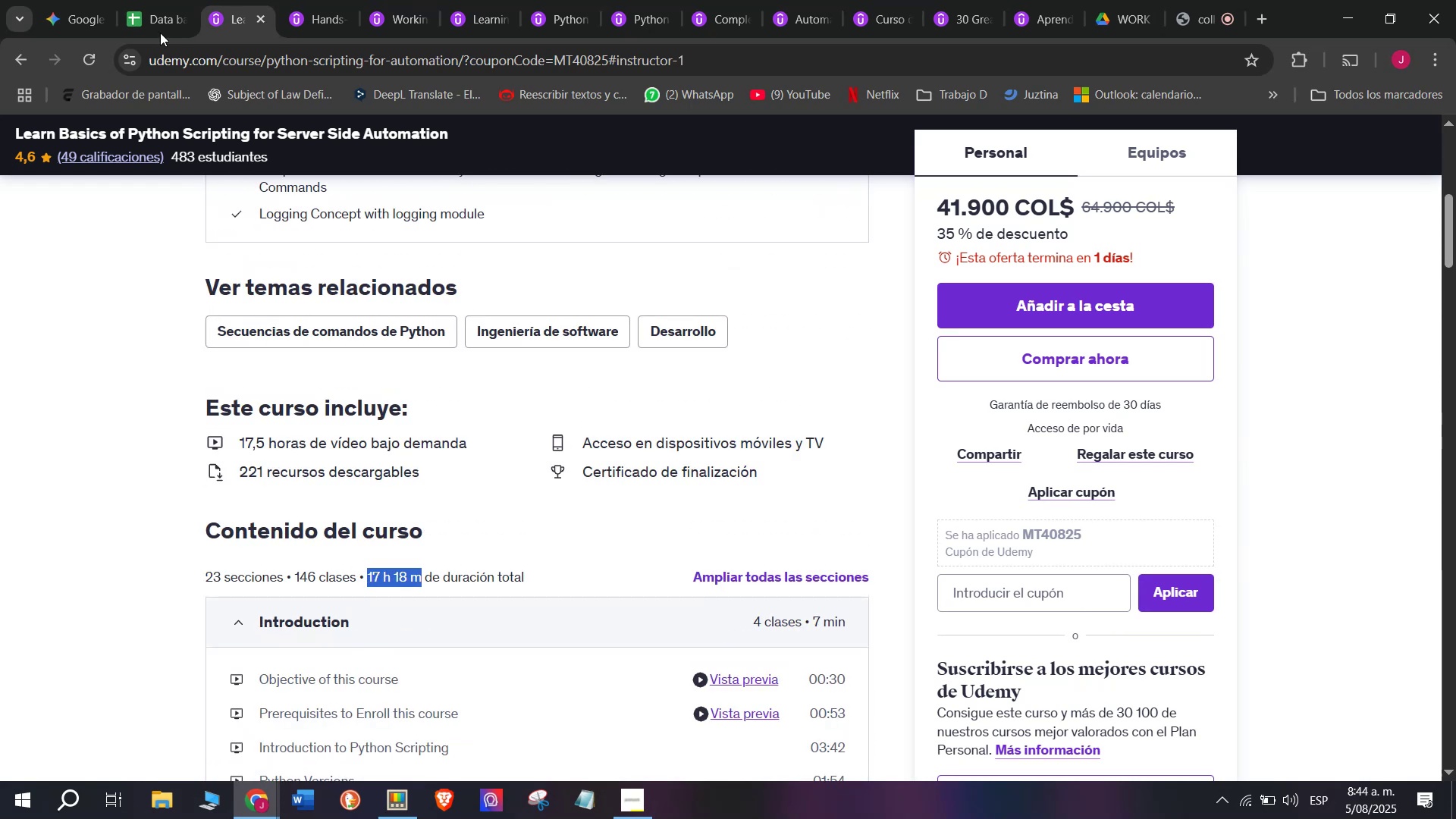 
key(Control+ControlLeft)
 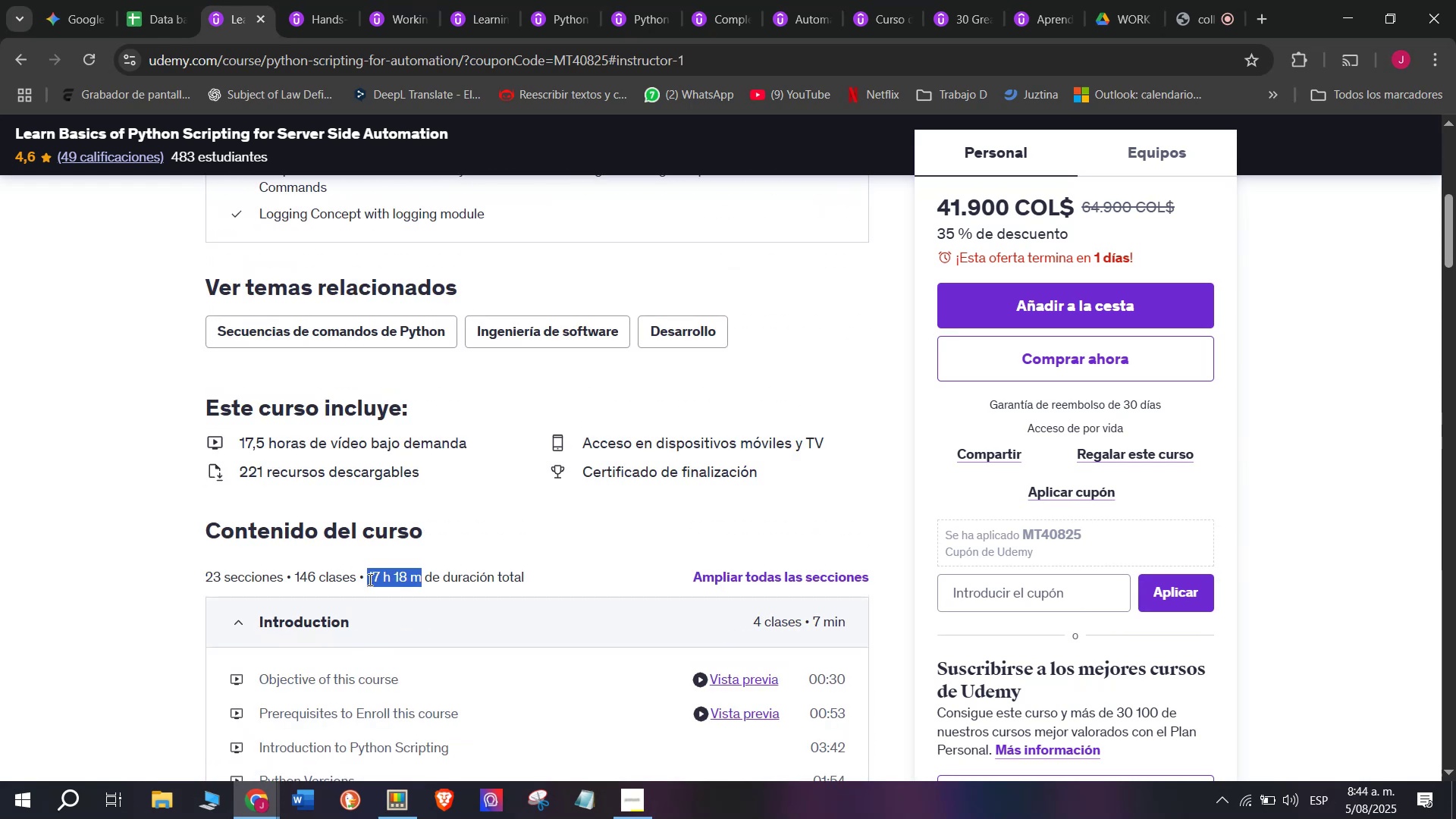 
key(Control+C)
 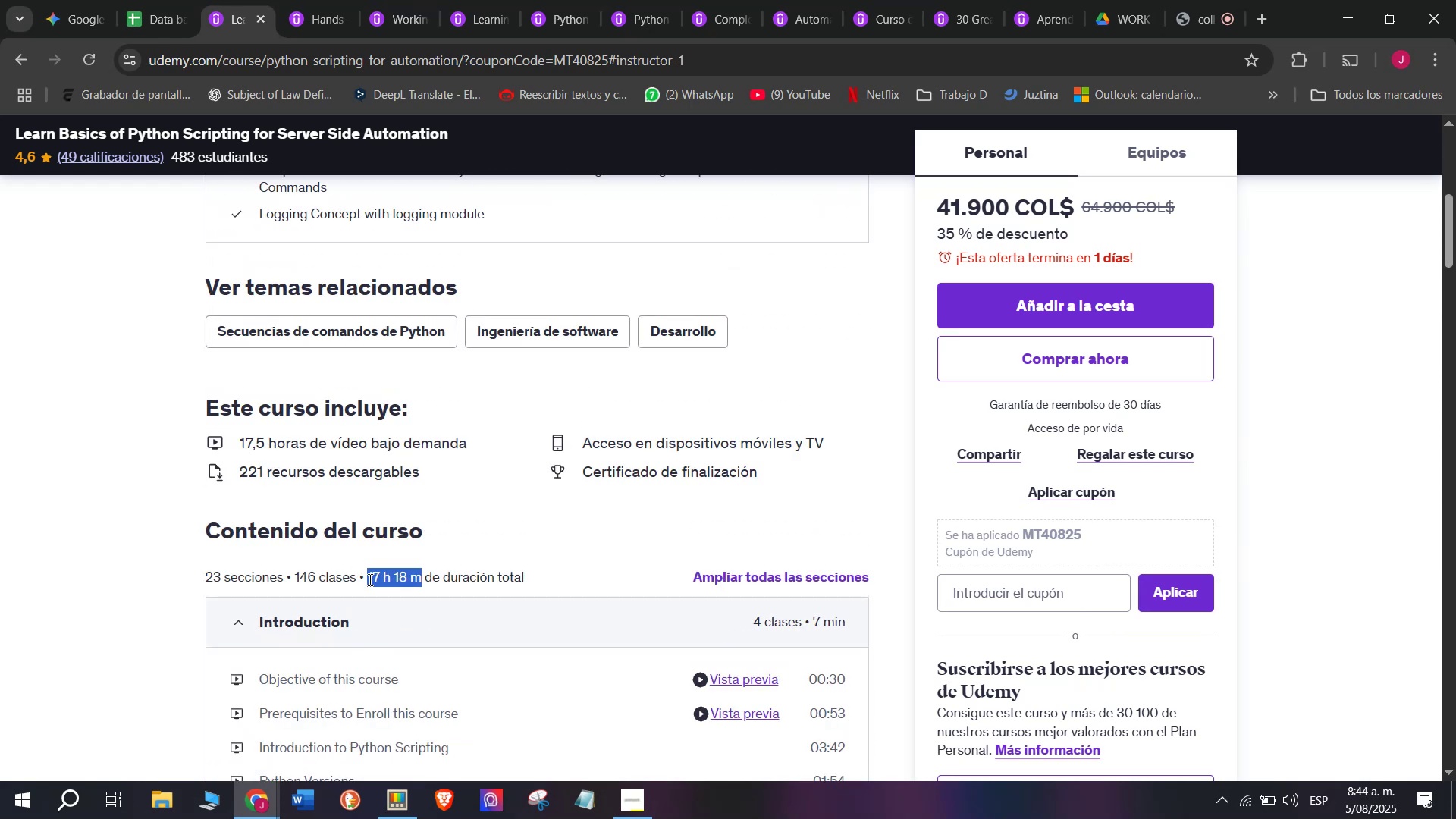 
key(Break)
 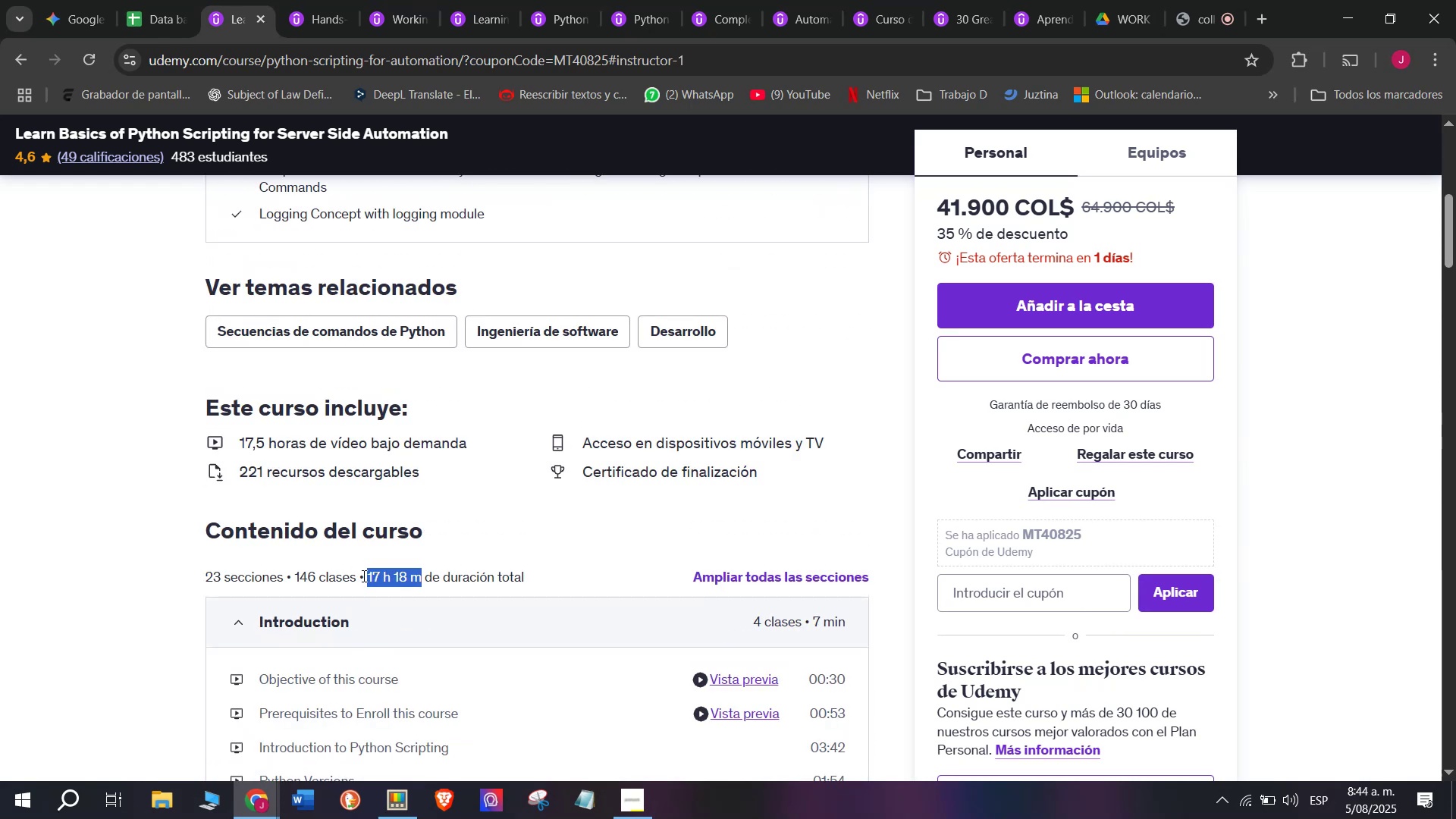 
key(Control+ControlLeft)
 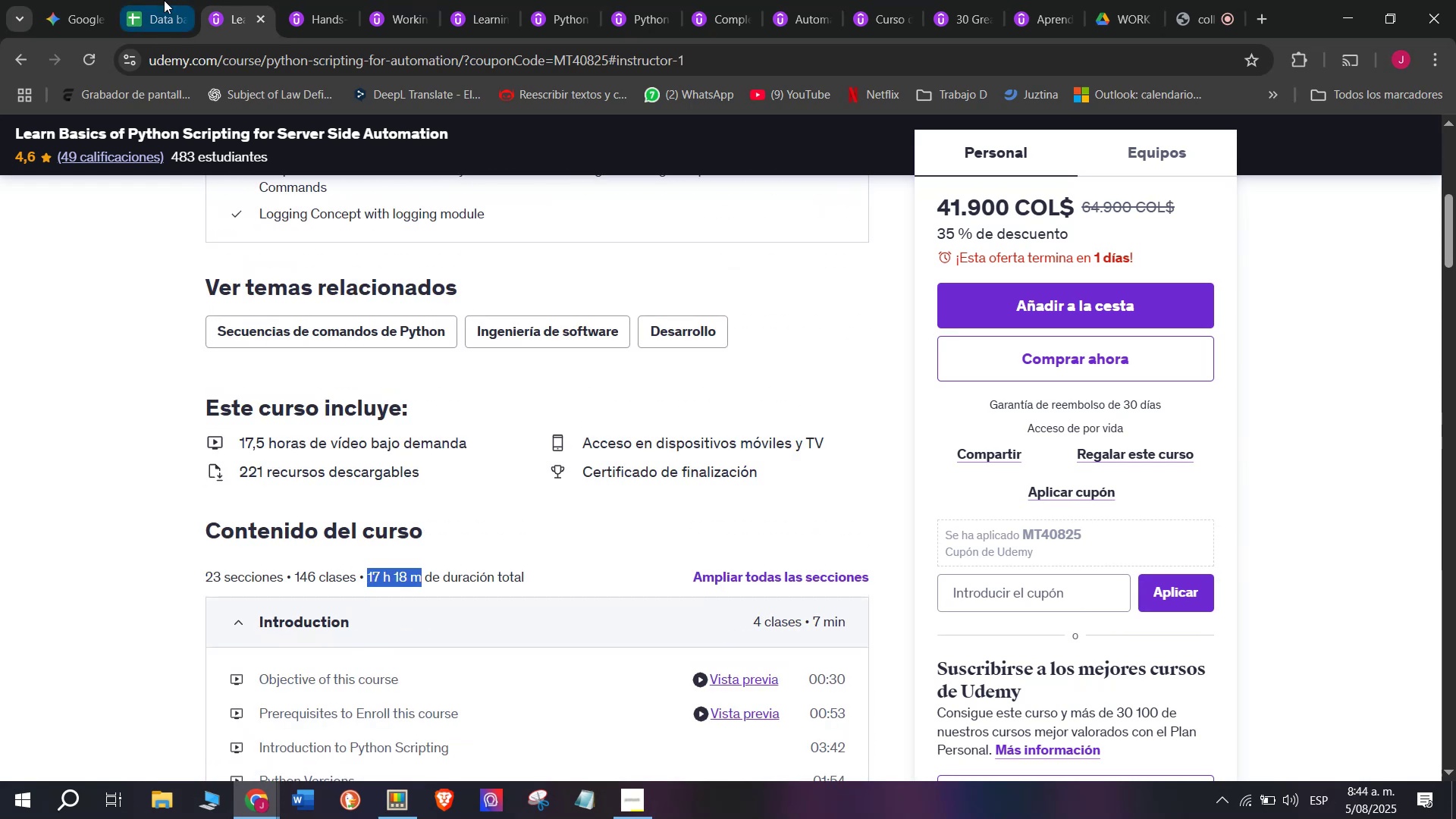 
key(Control+C)
 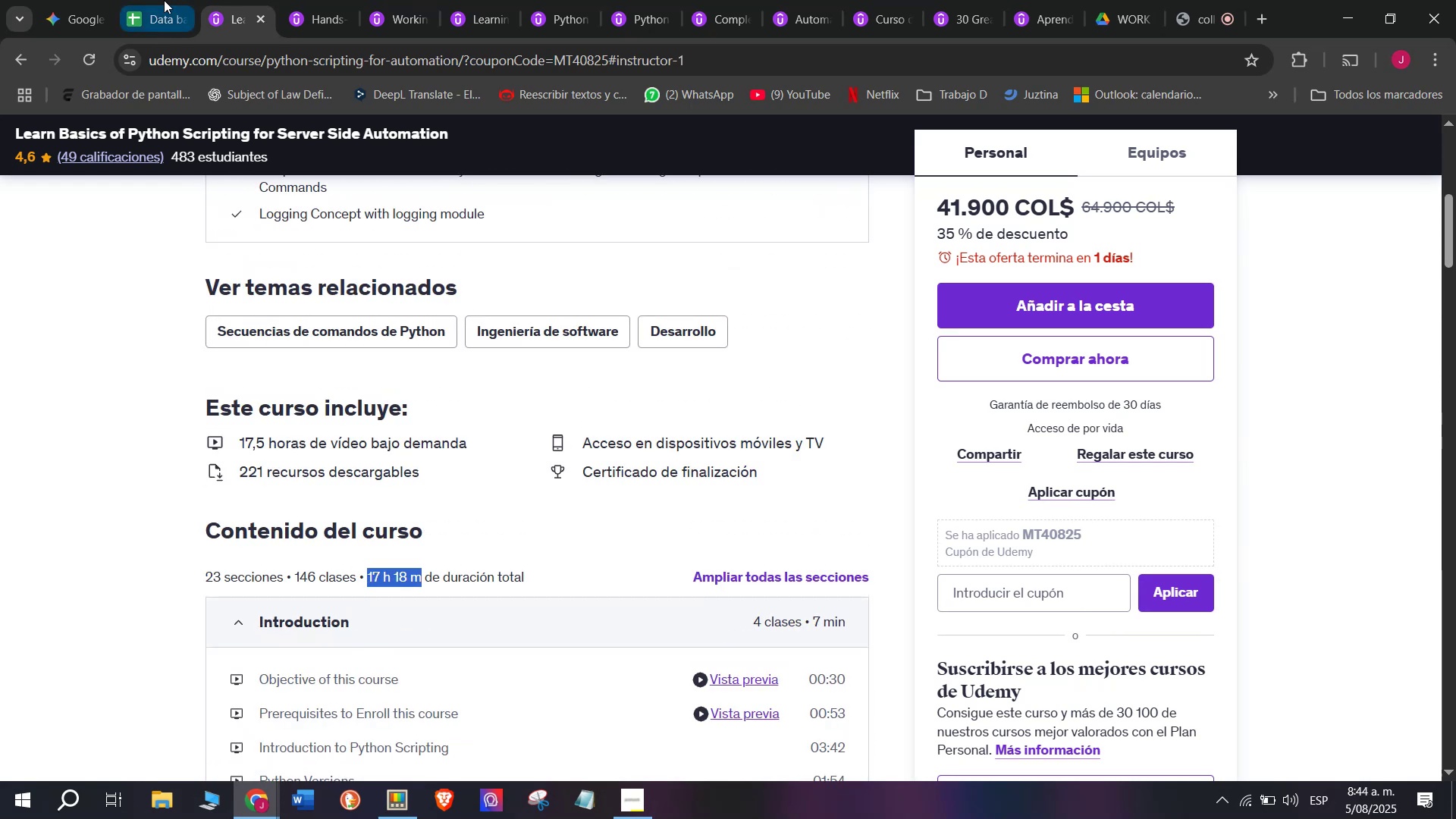 
left_click([164, 0])
 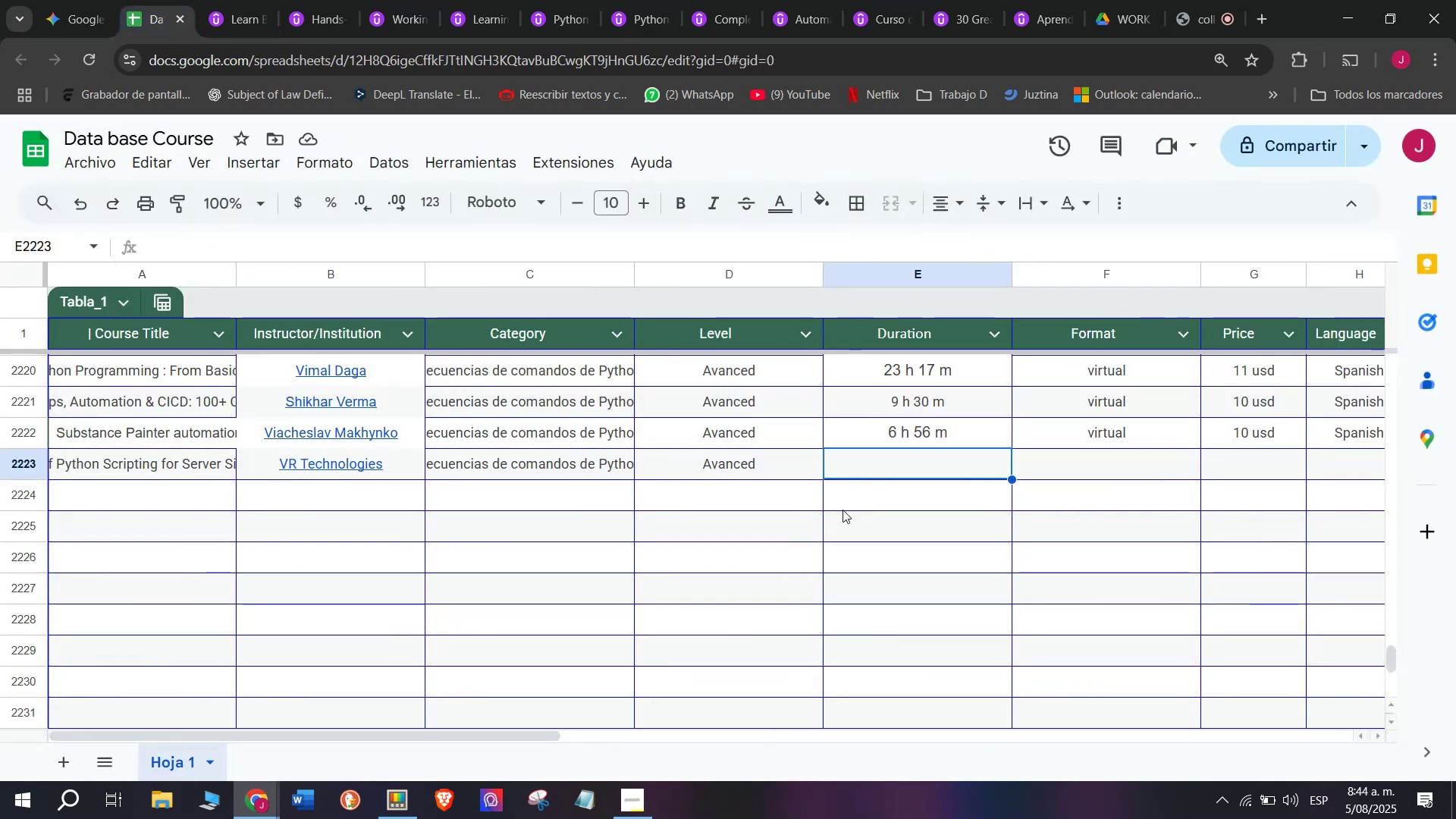 
key(Control+ControlLeft)
 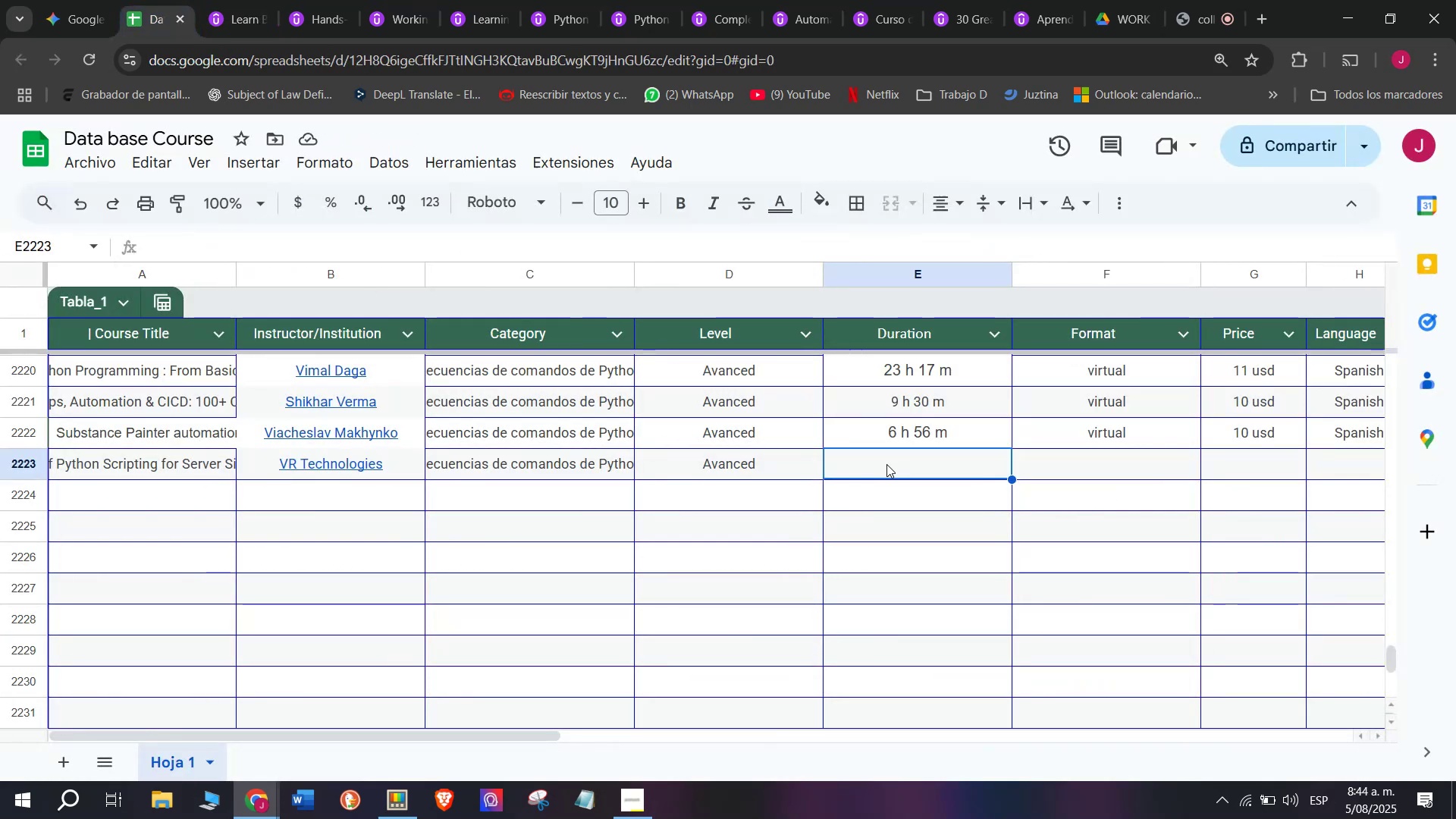 
key(Z)
 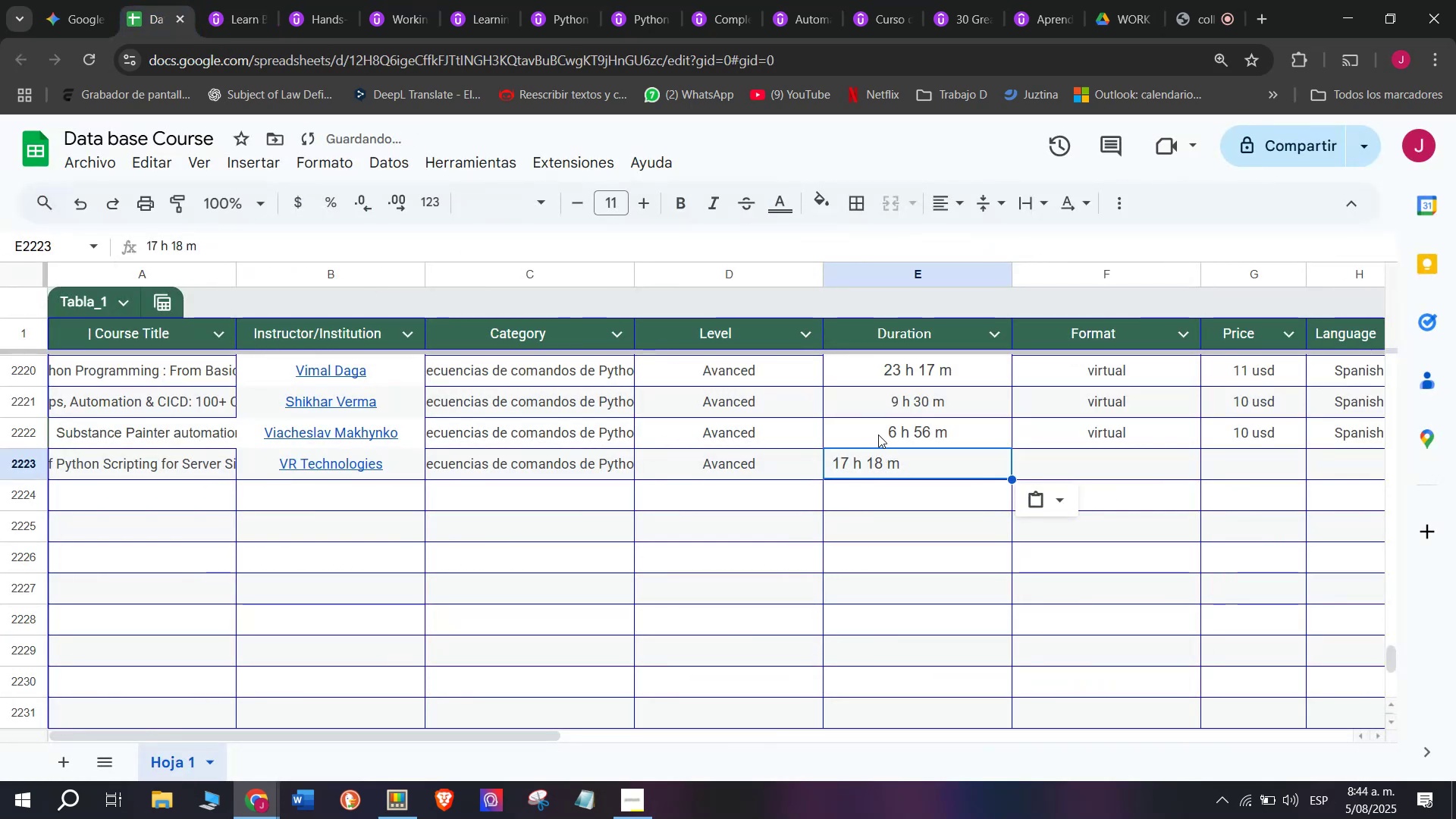 
key(Control+V)
 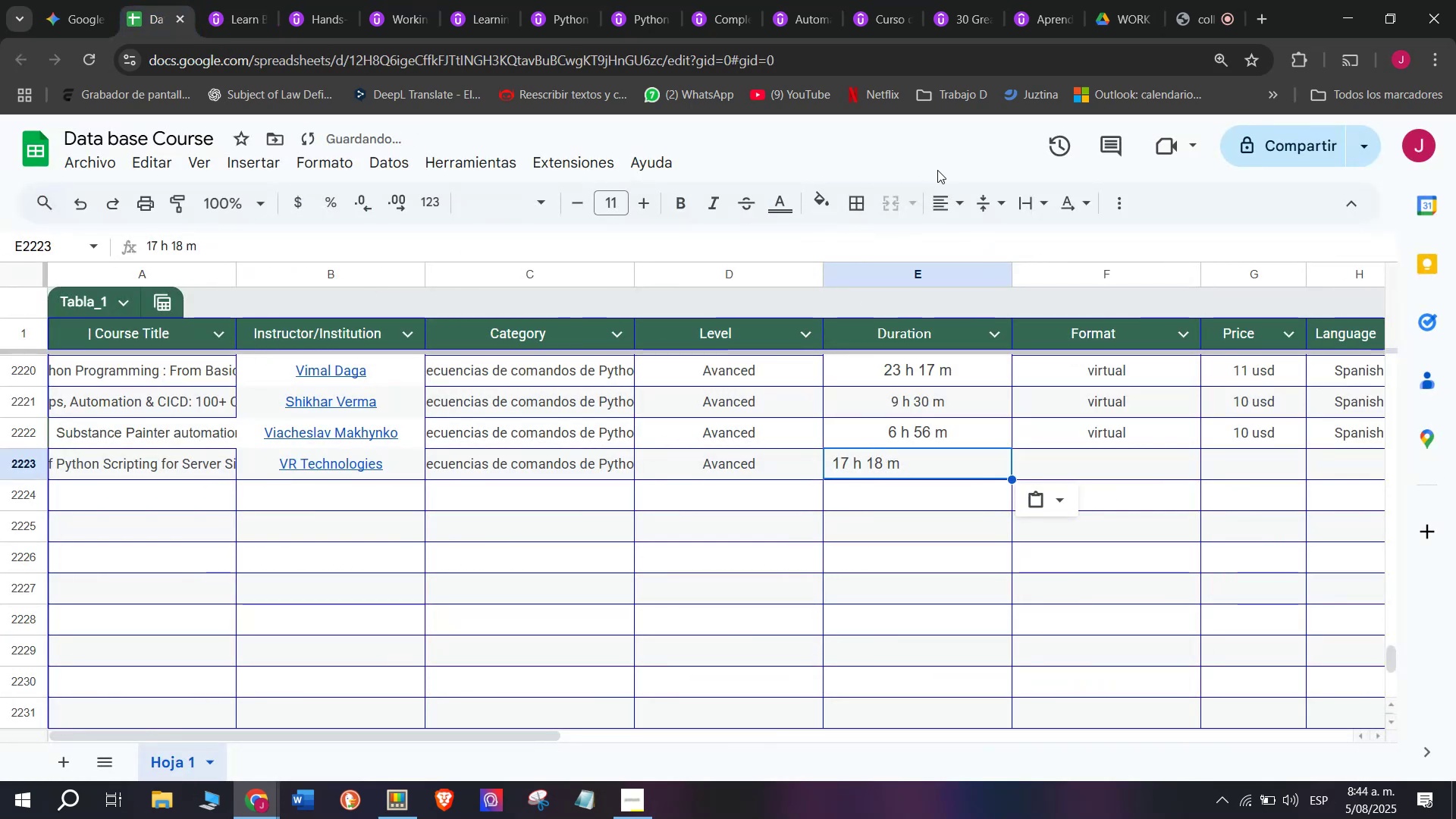 
left_click([956, 201])
 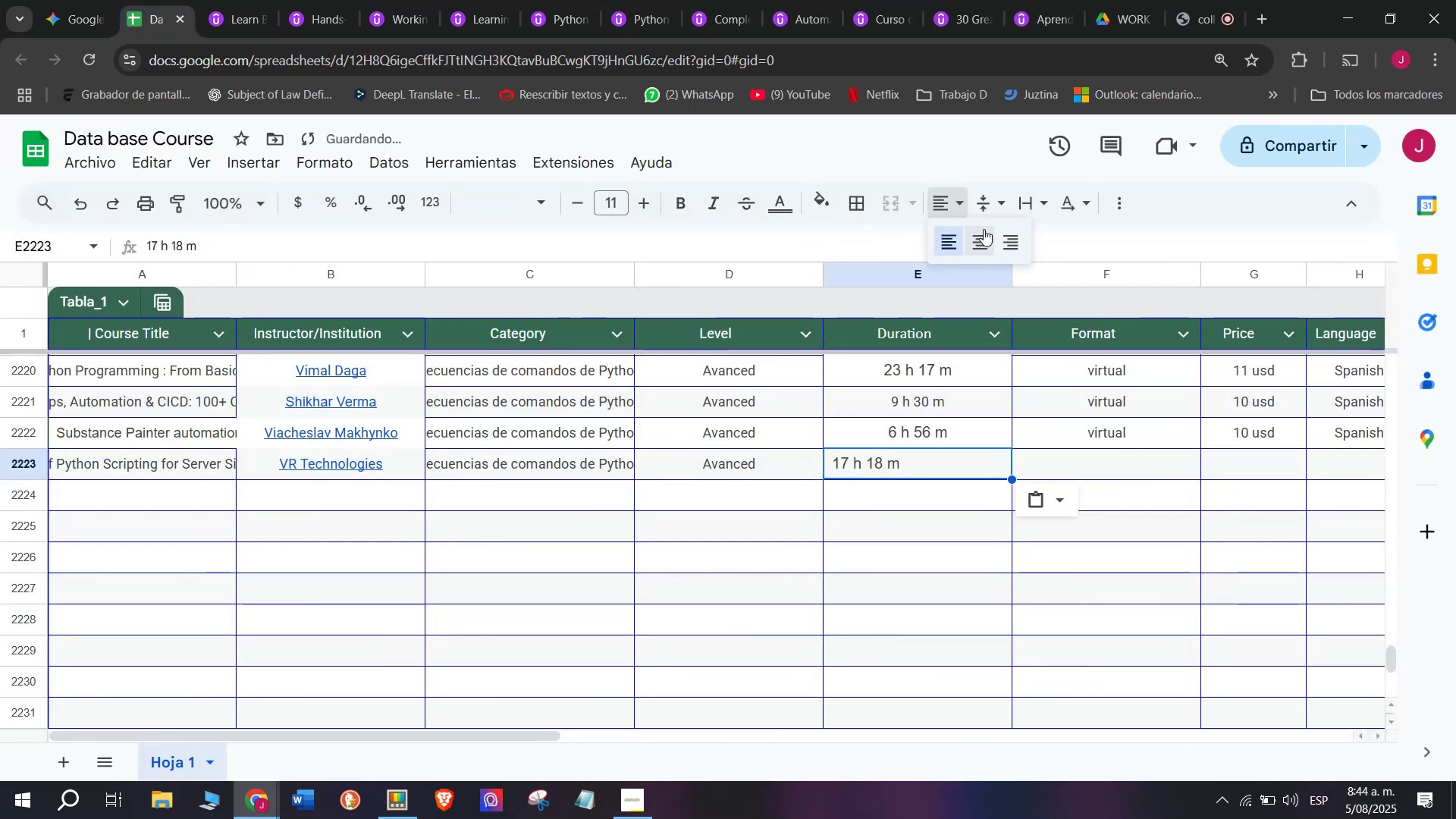 
left_click([985, 231])
 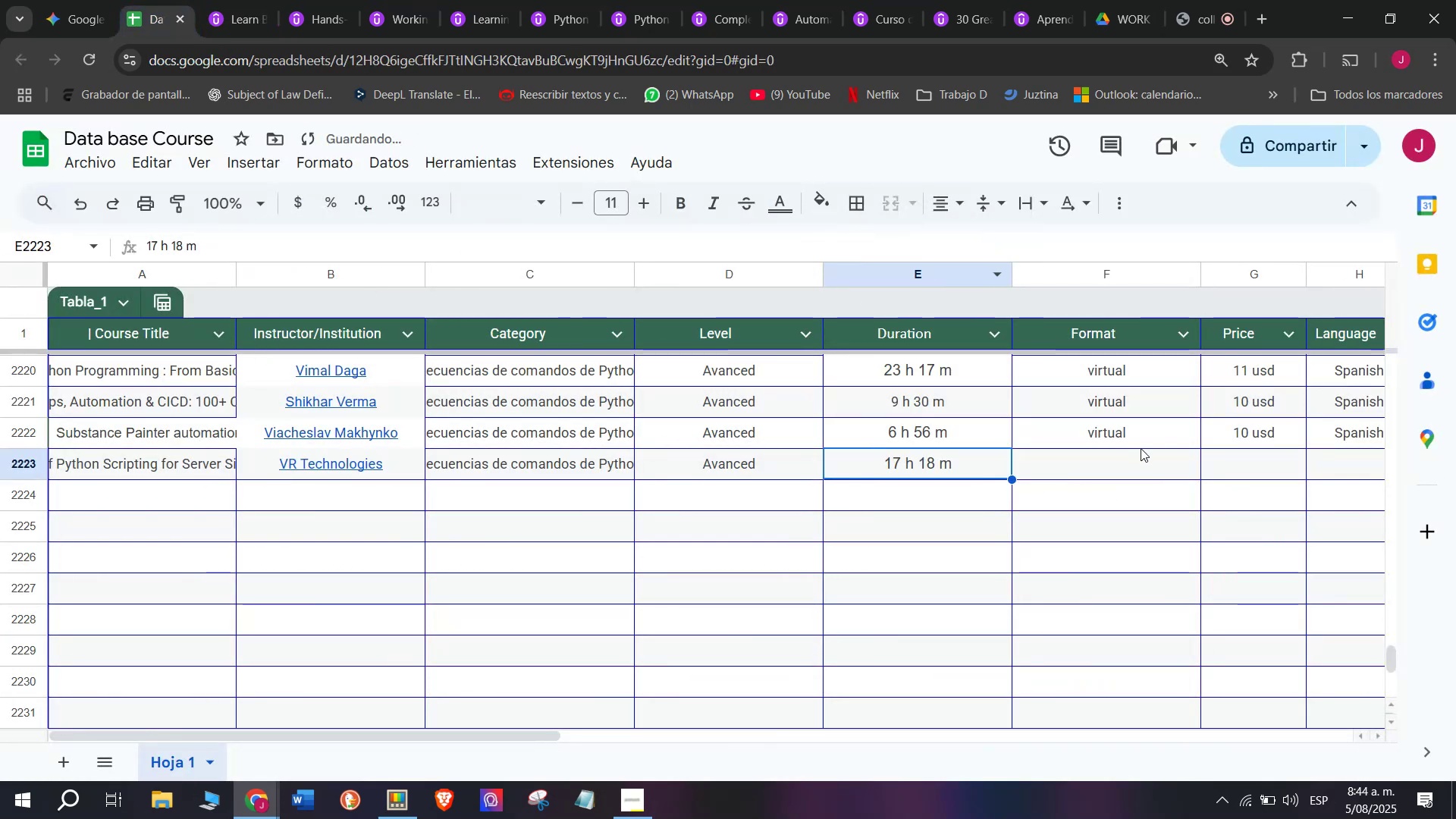 
left_click([1141, 445])
 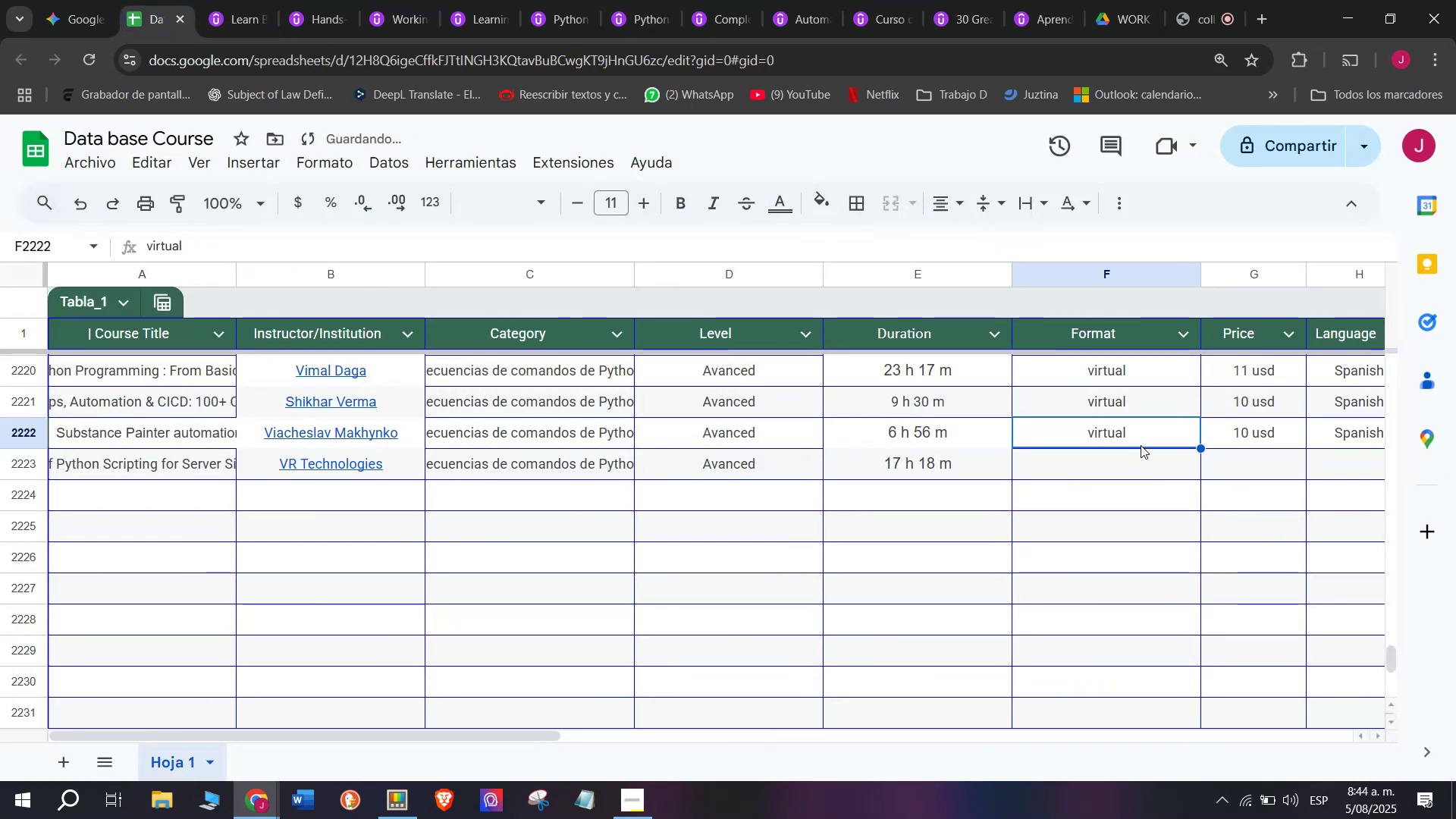 
key(Control+ControlLeft)
 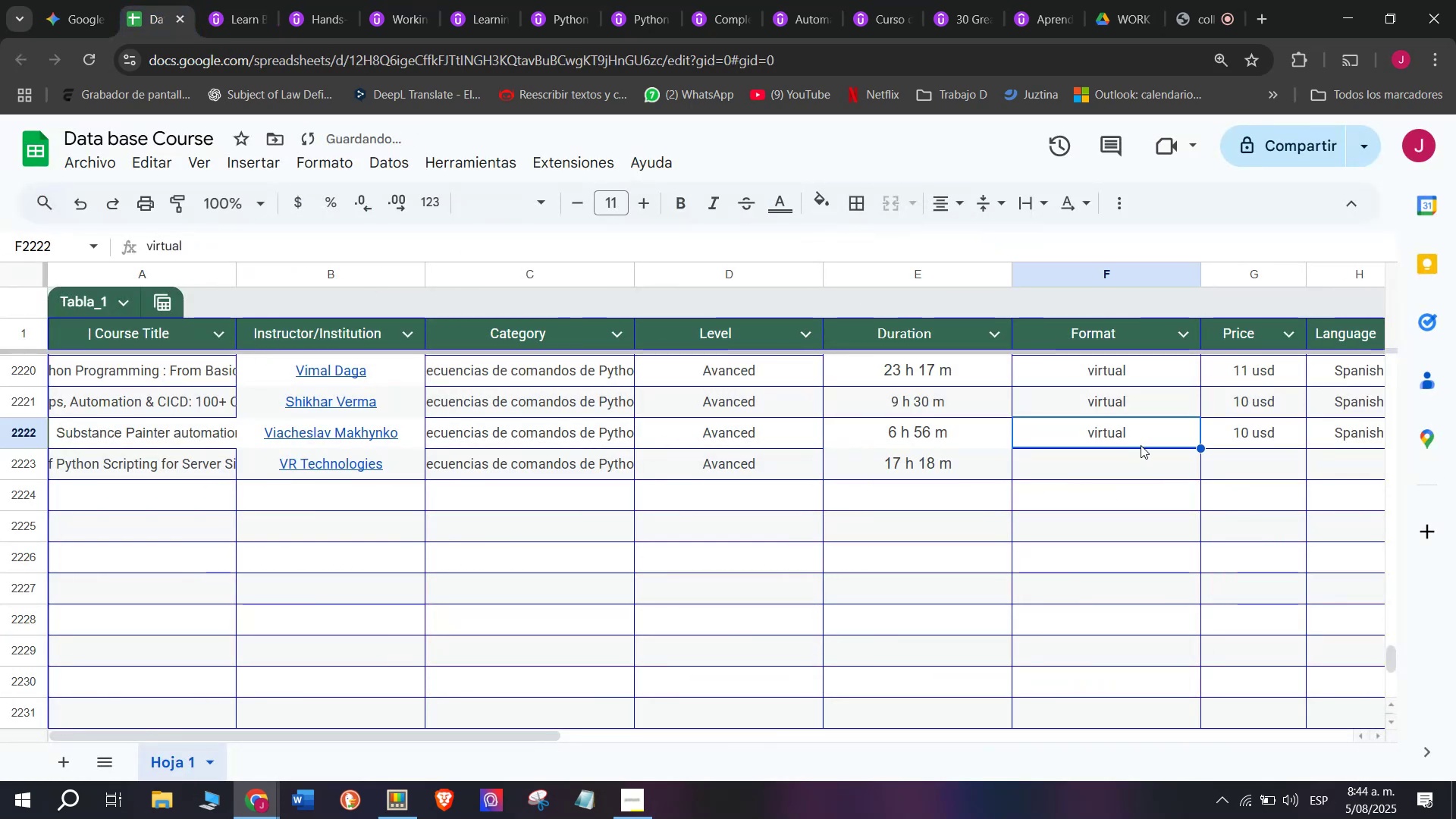 
key(Break)
 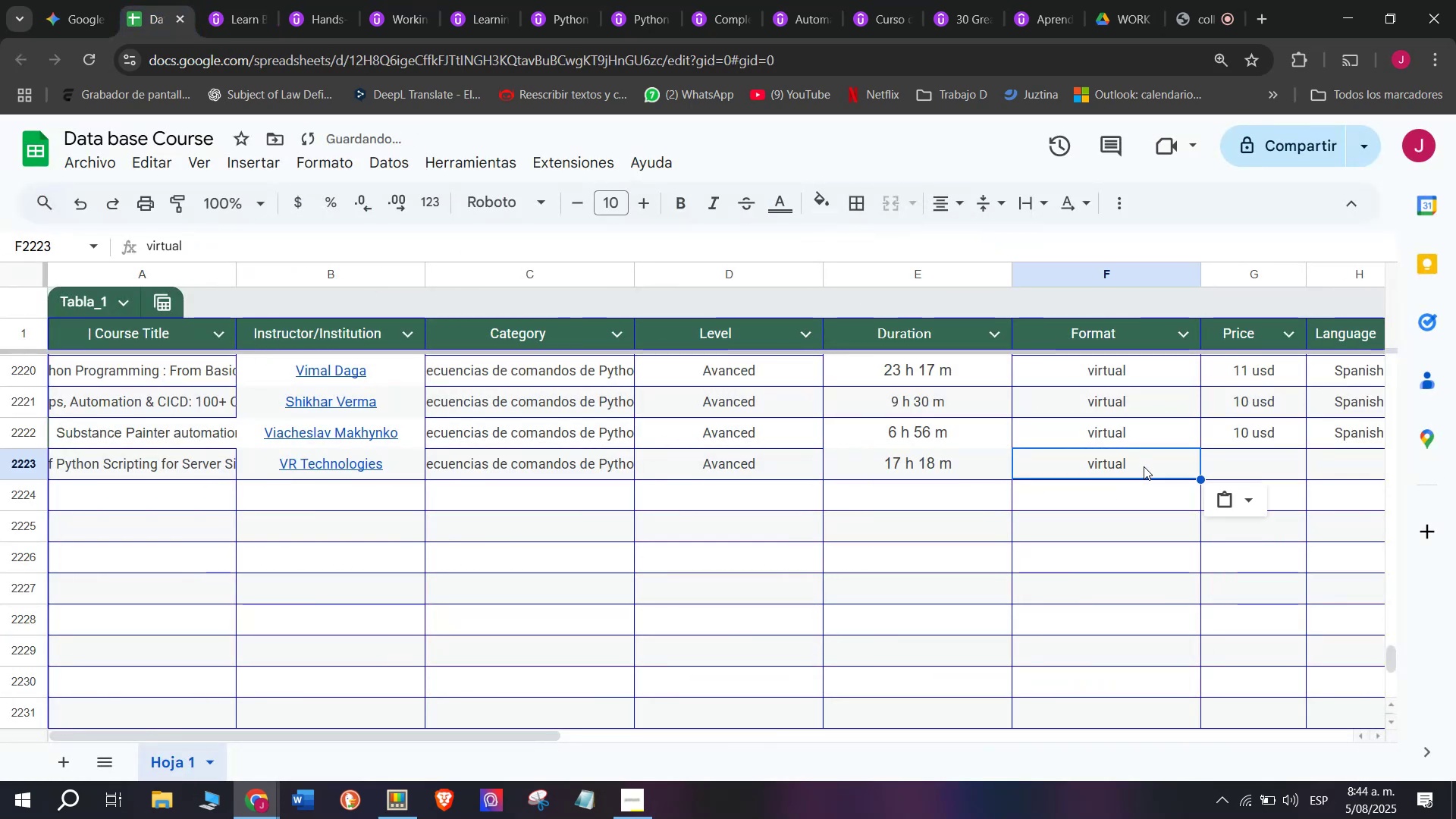 
key(Control+C)
 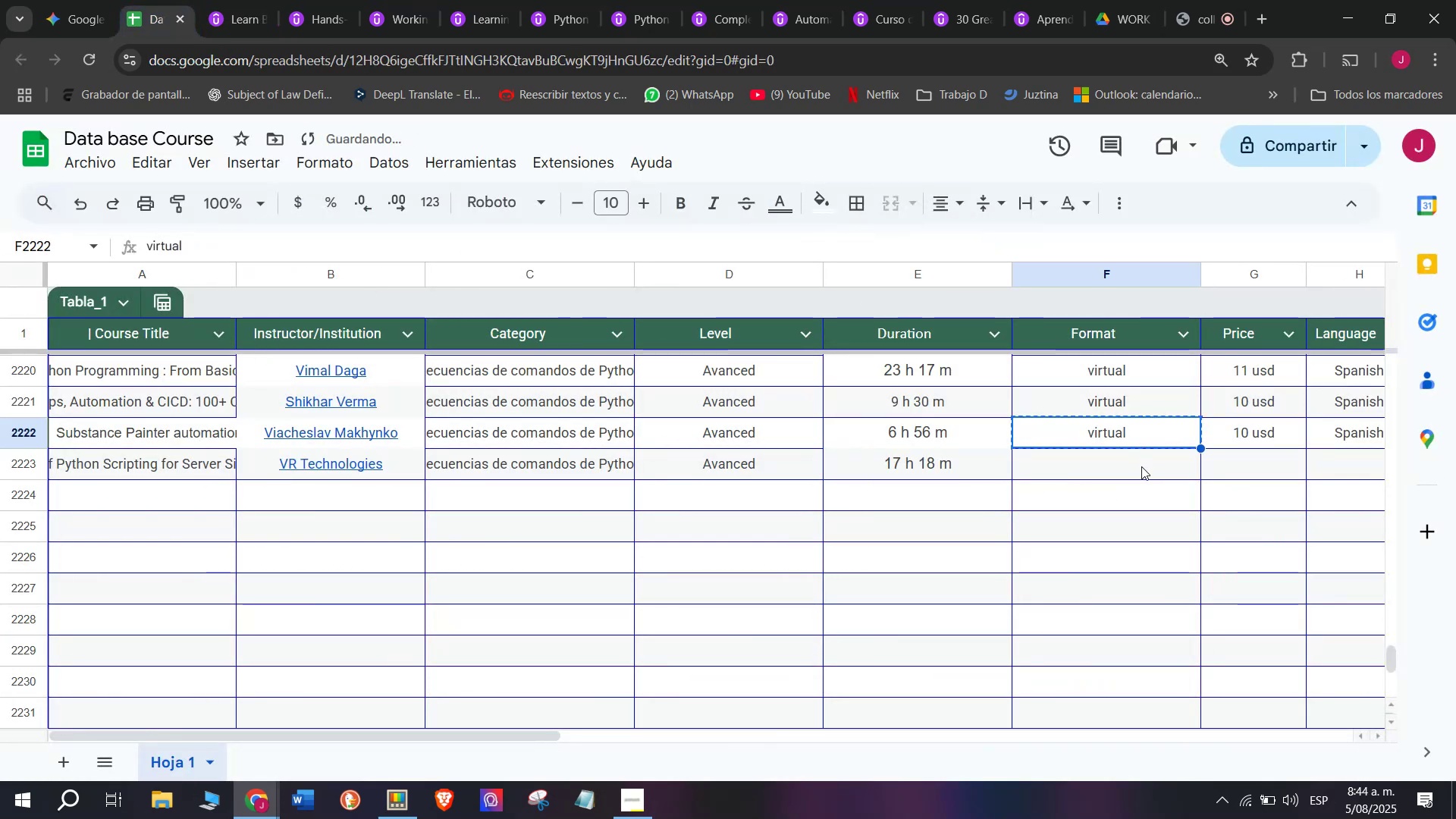 
key(Control+ControlLeft)
 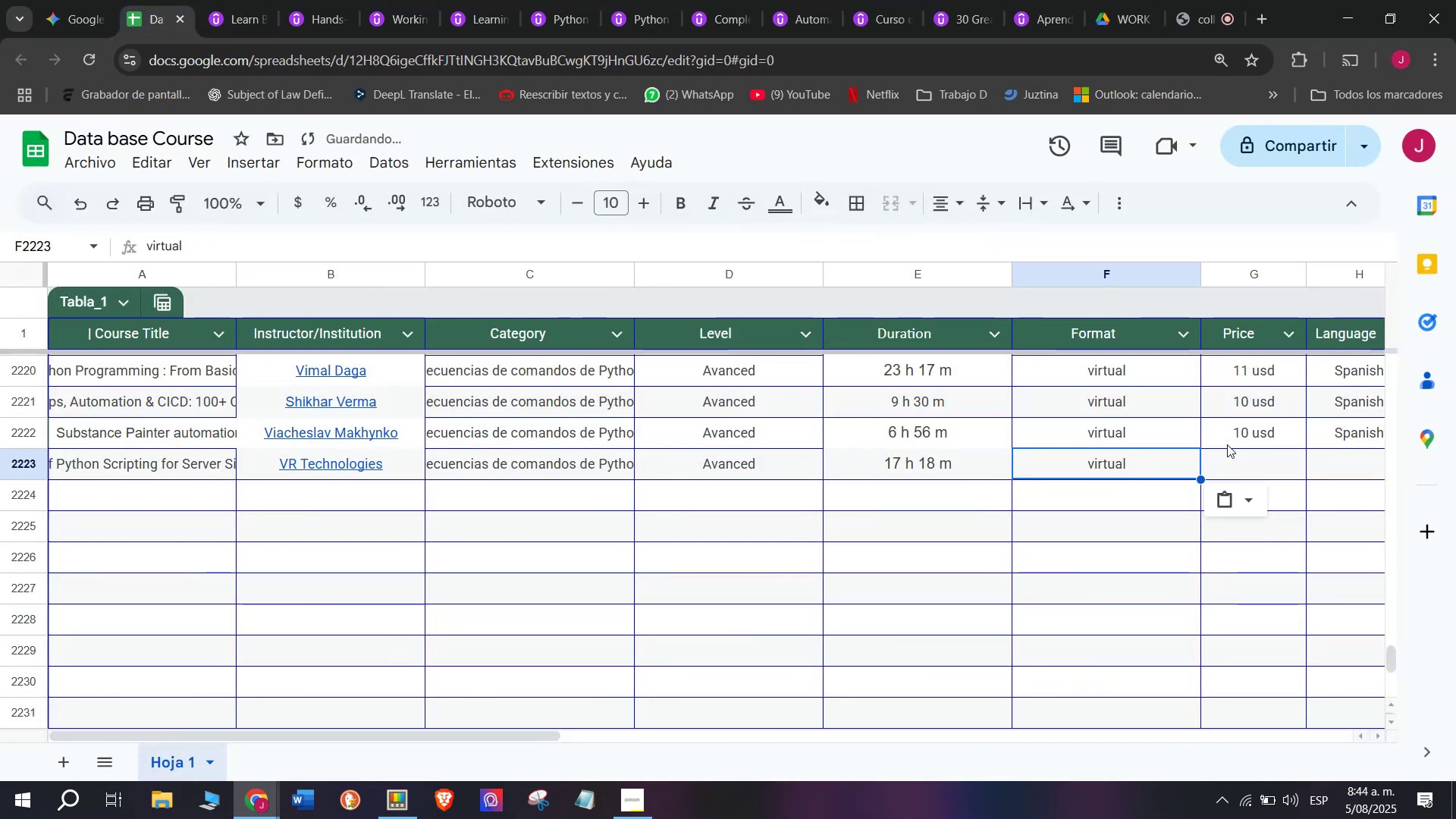 
key(Z)
 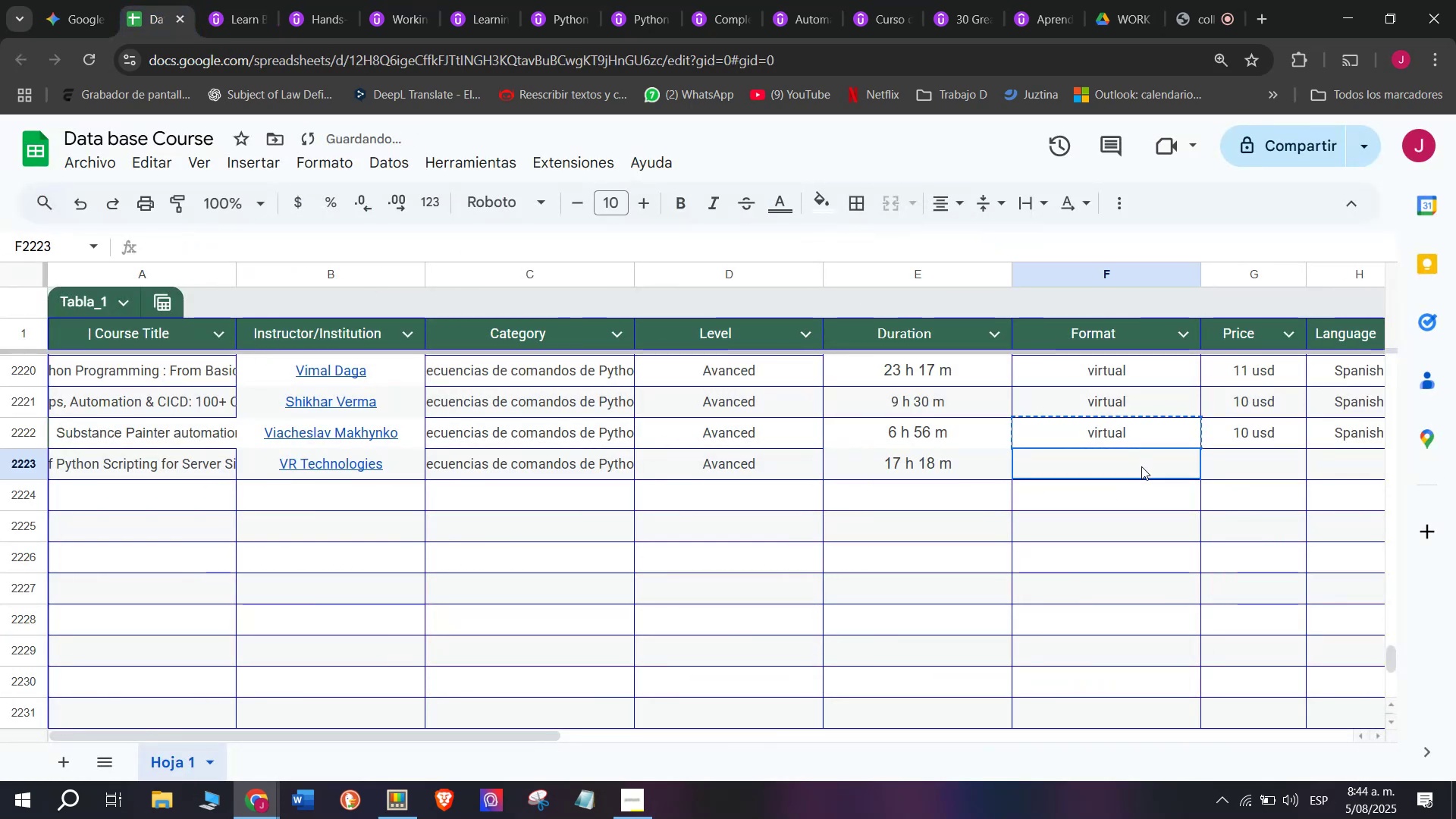 
double_click([1141, 466])
 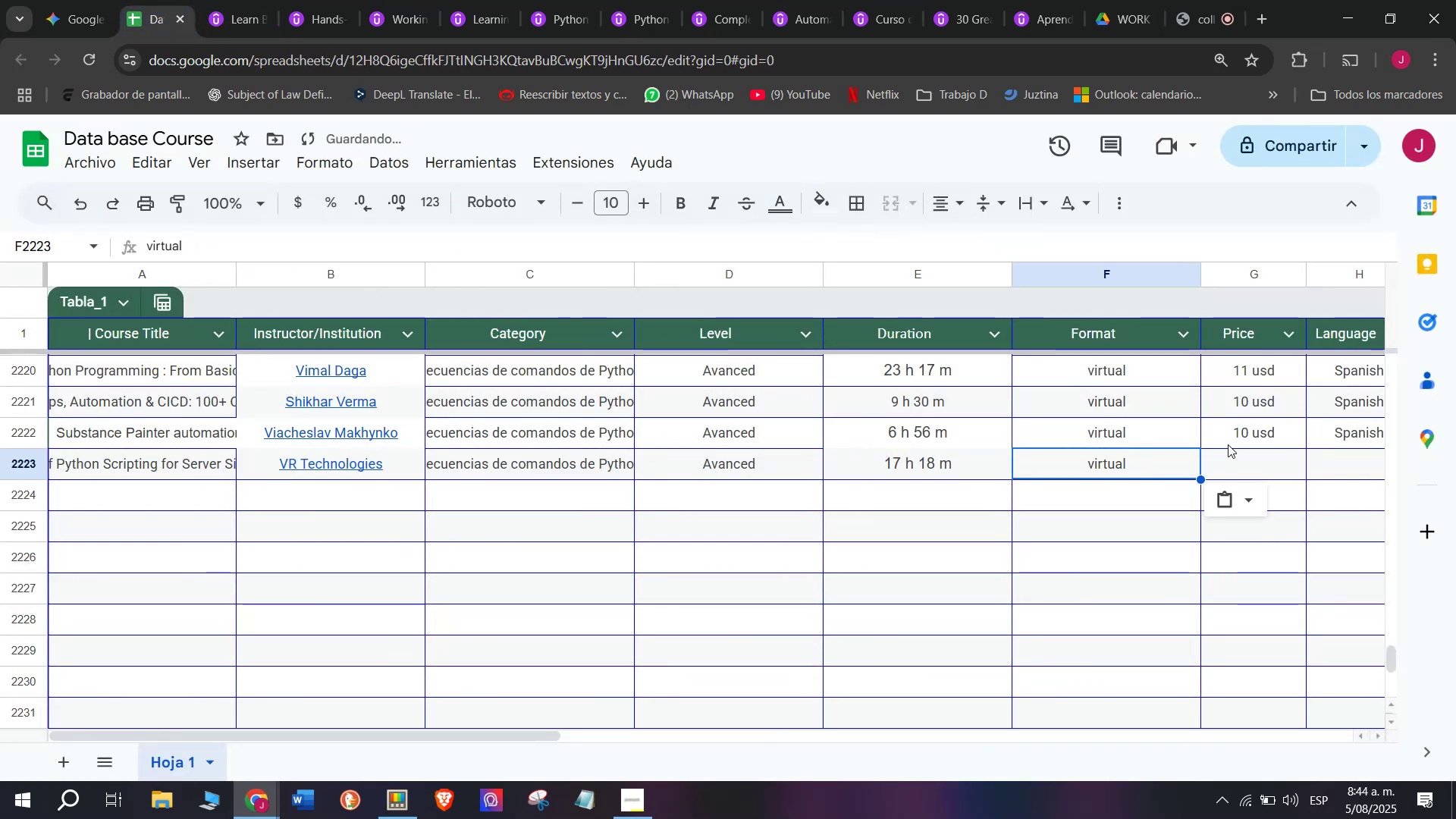 
key(Control+V)
 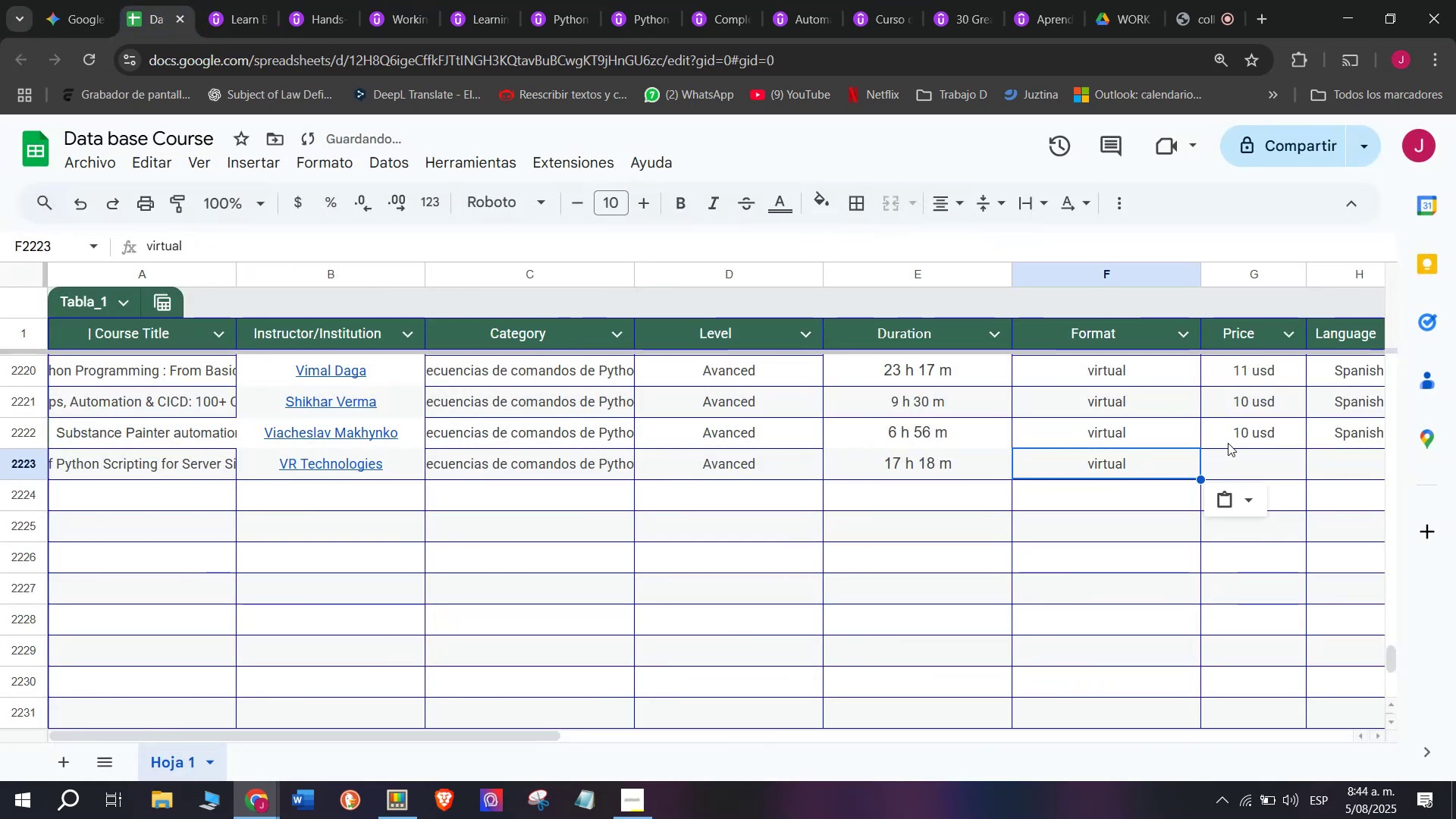 
left_click([1228, 443])
 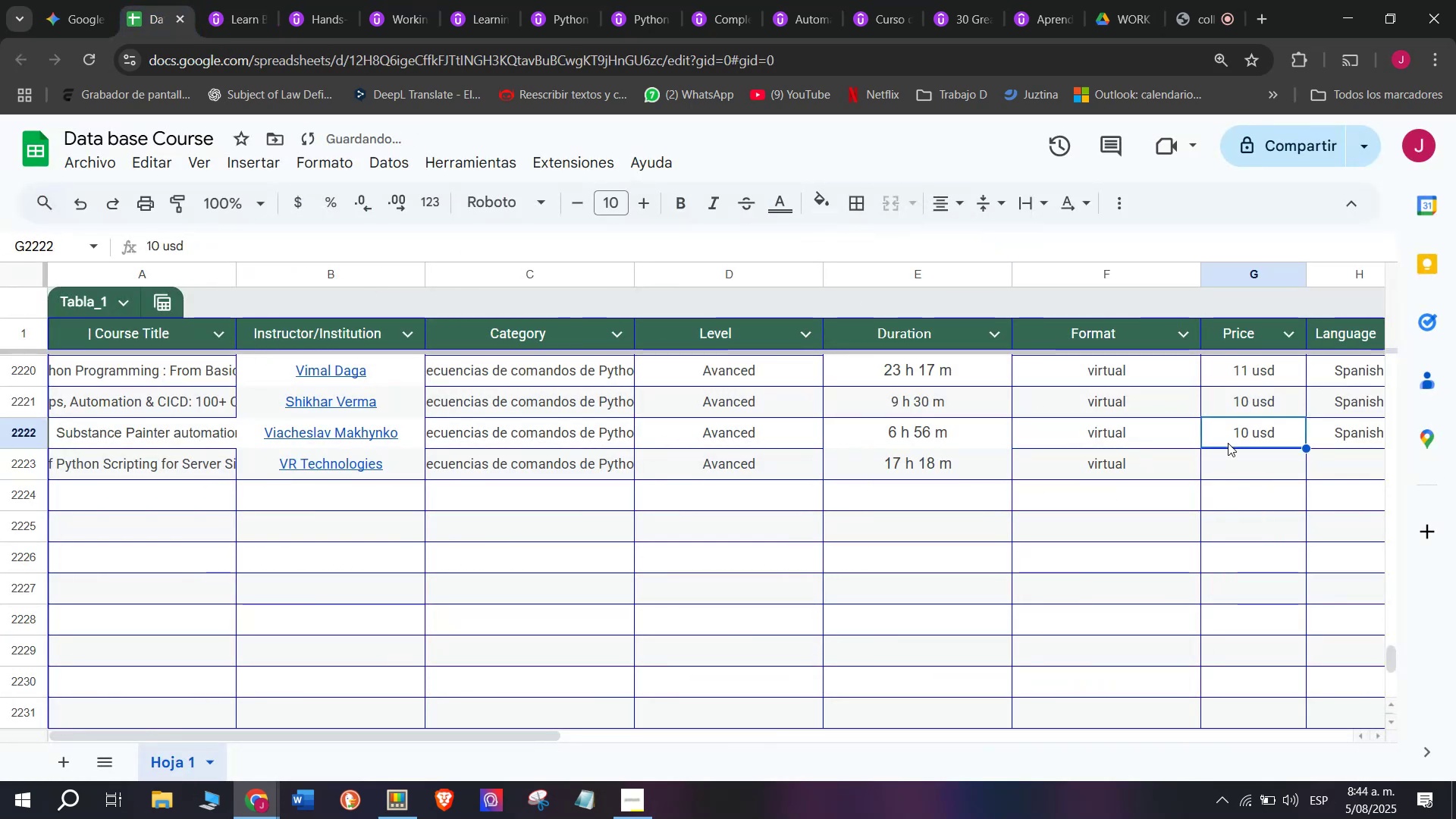 
key(Control+ControlLeft)
 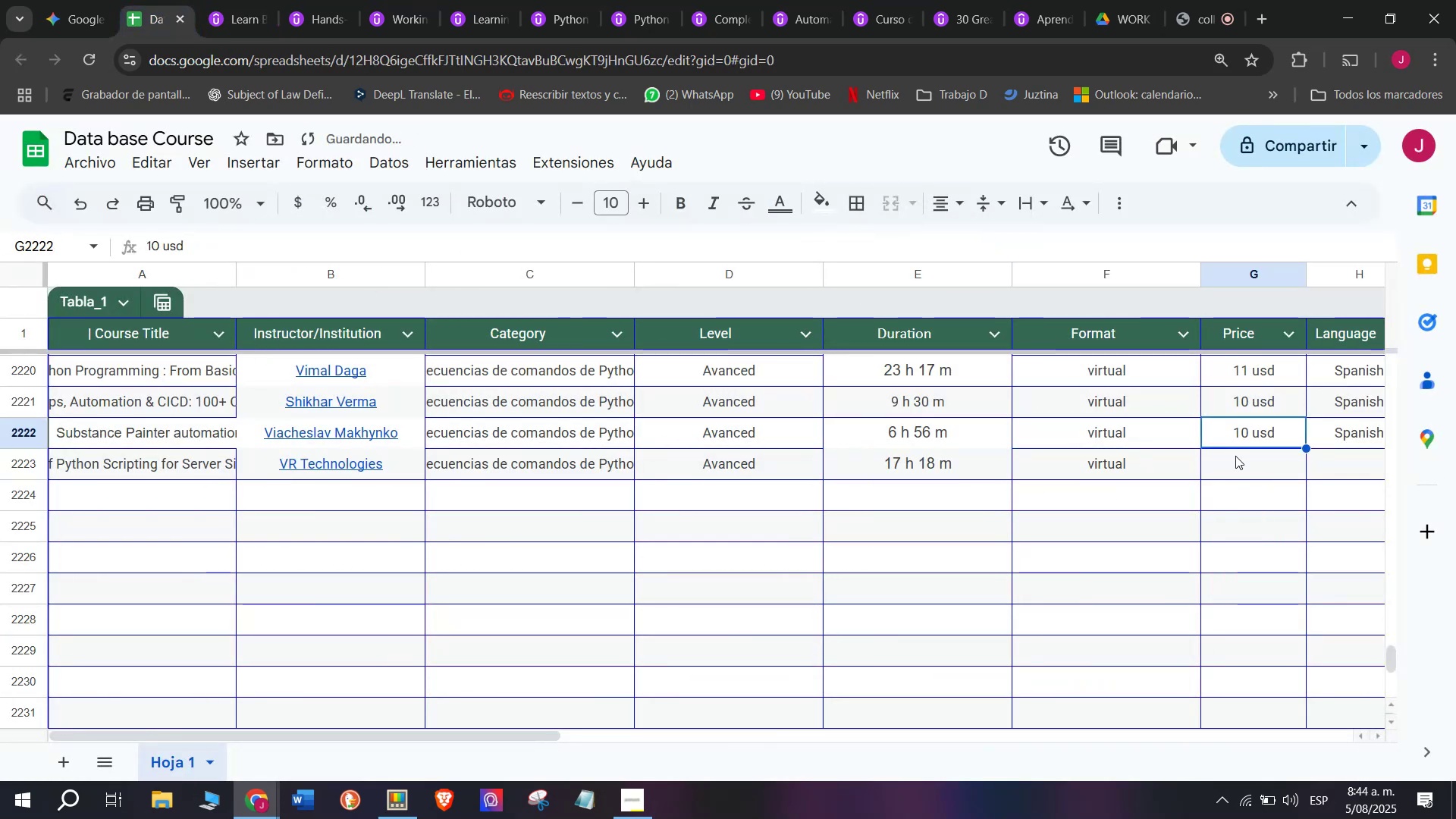 
key(Break)
 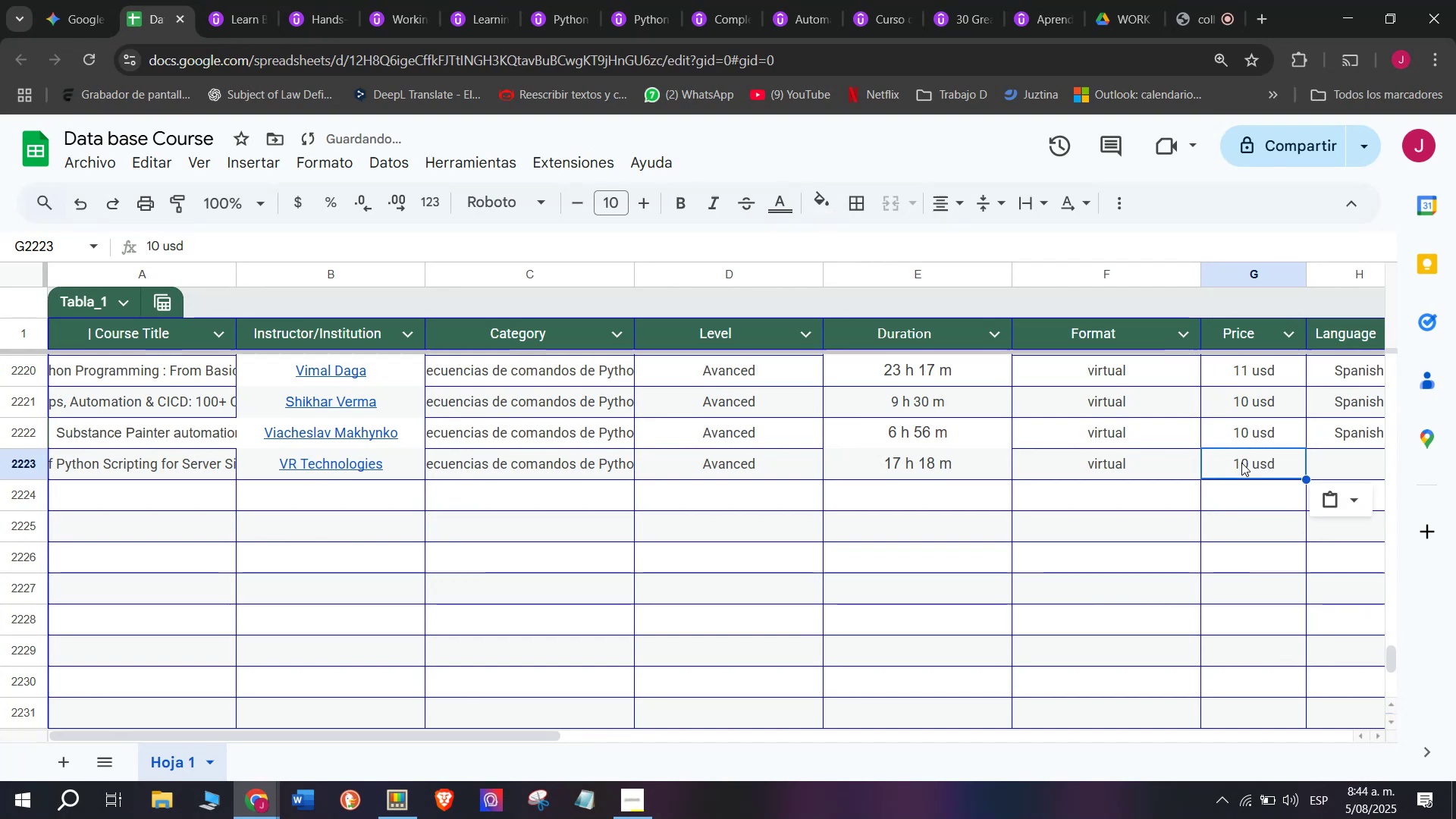 
key(Control+C)
 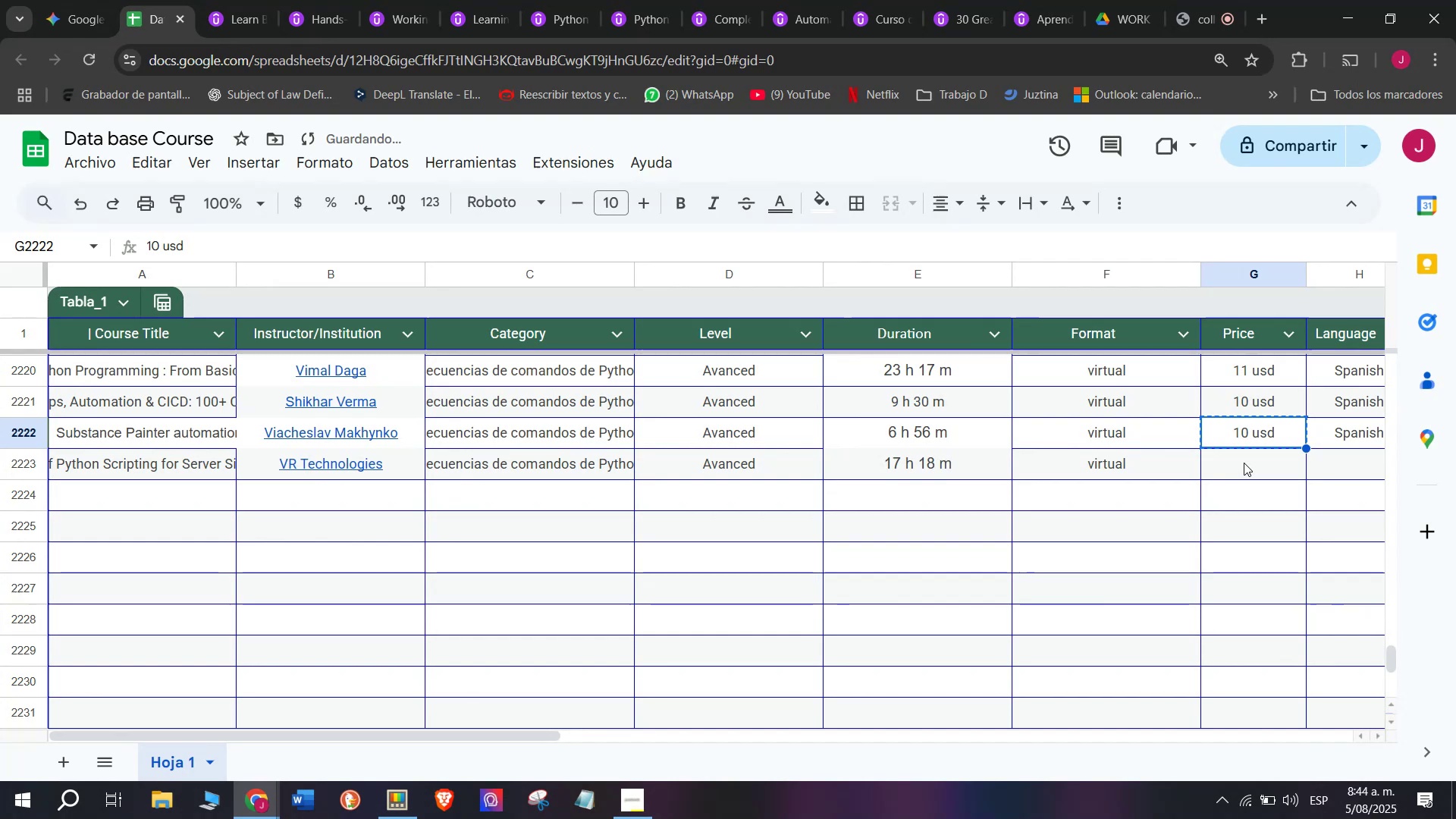 
key(Control+ControlLeft)
 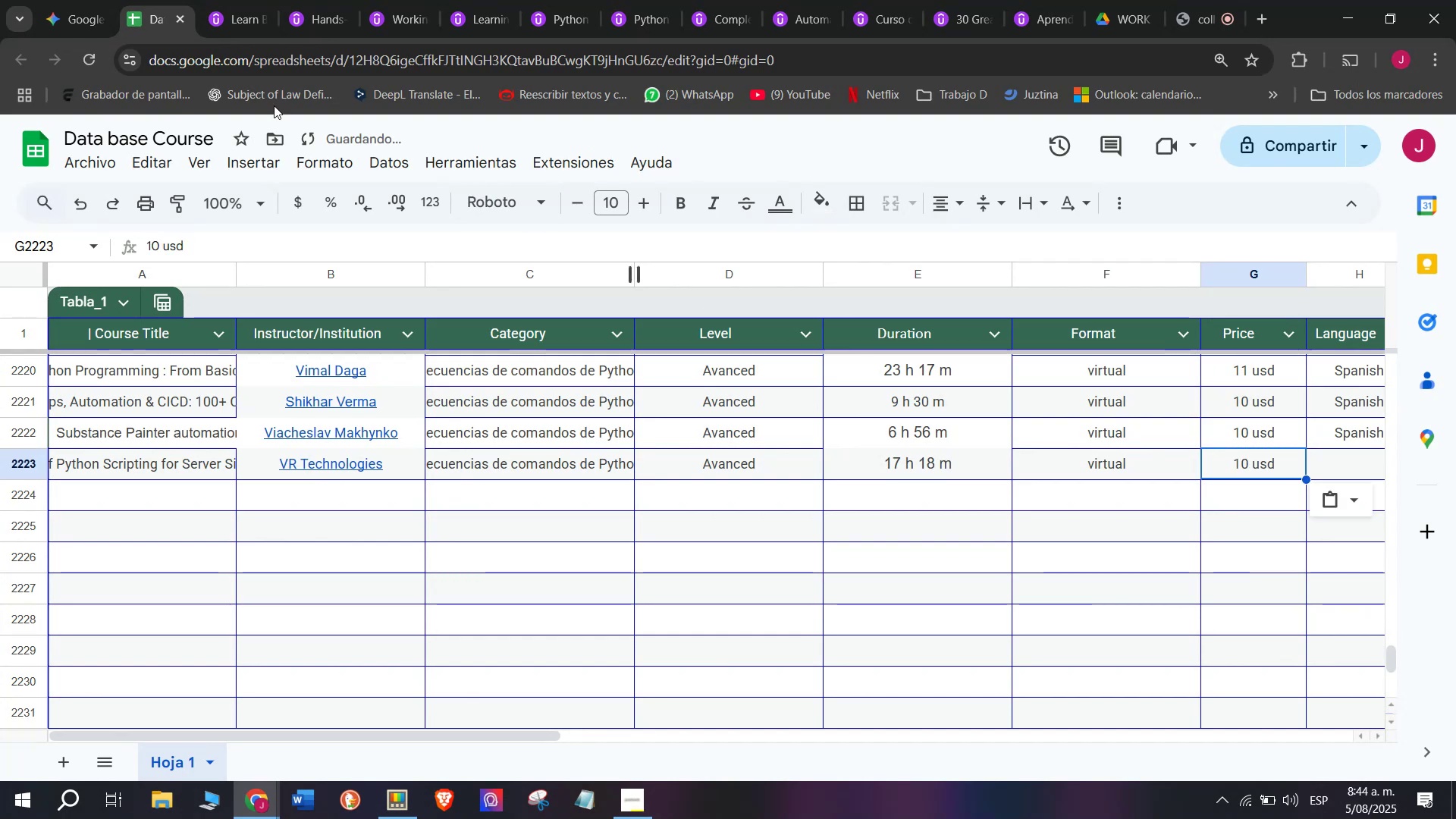 
key(Z)
 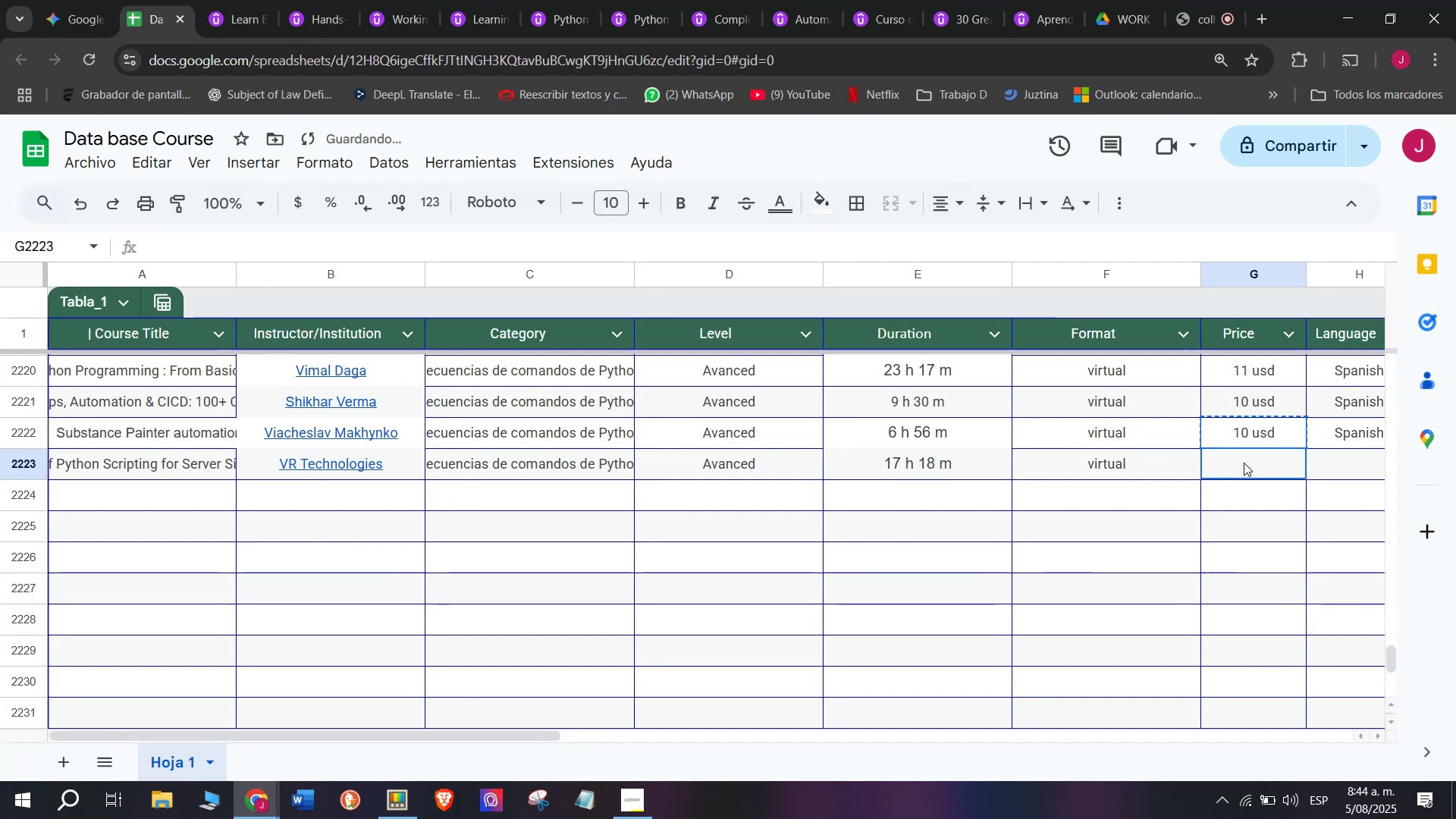 
key(Control+V)
 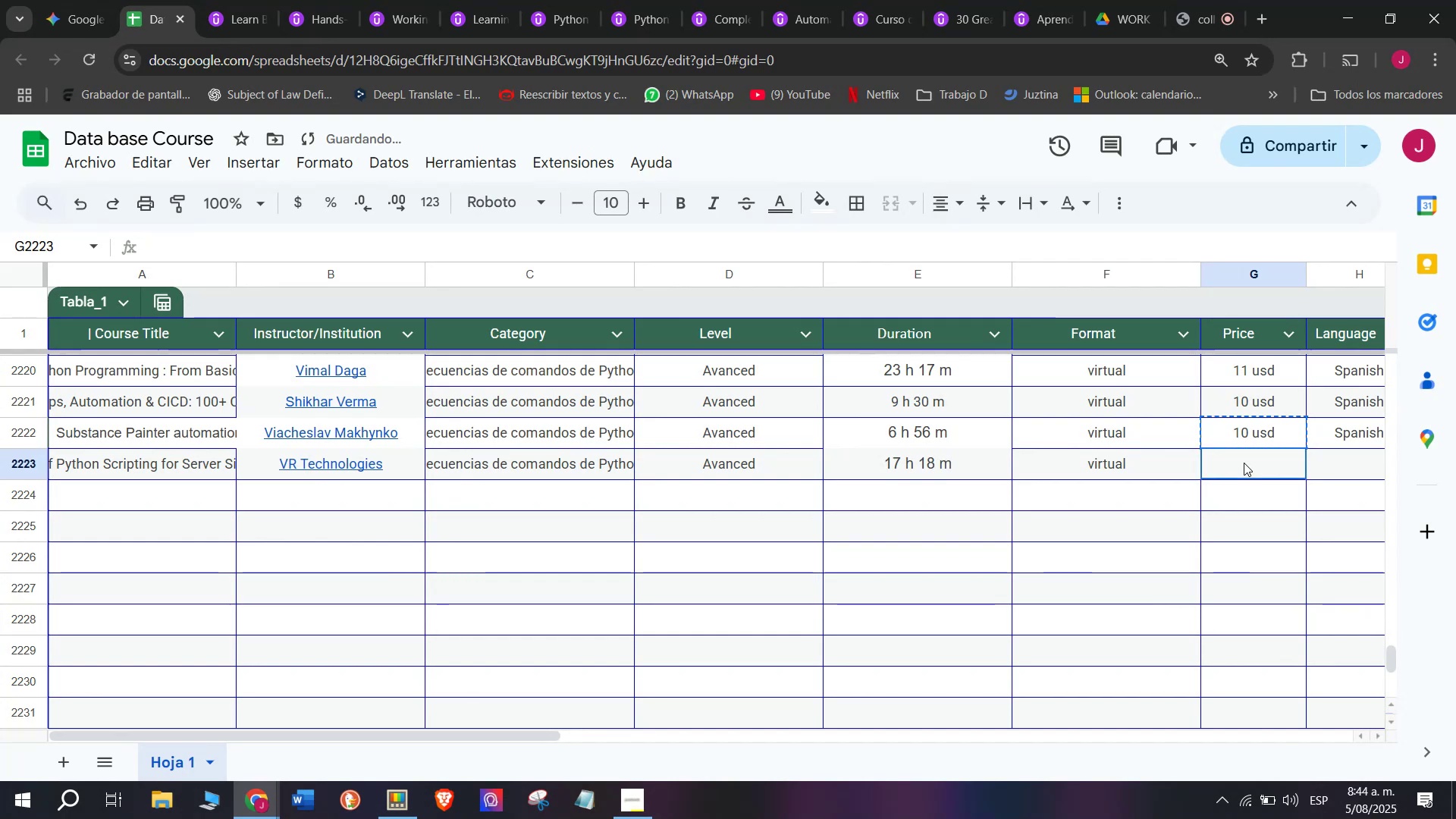 
double_click([1244, 463])
 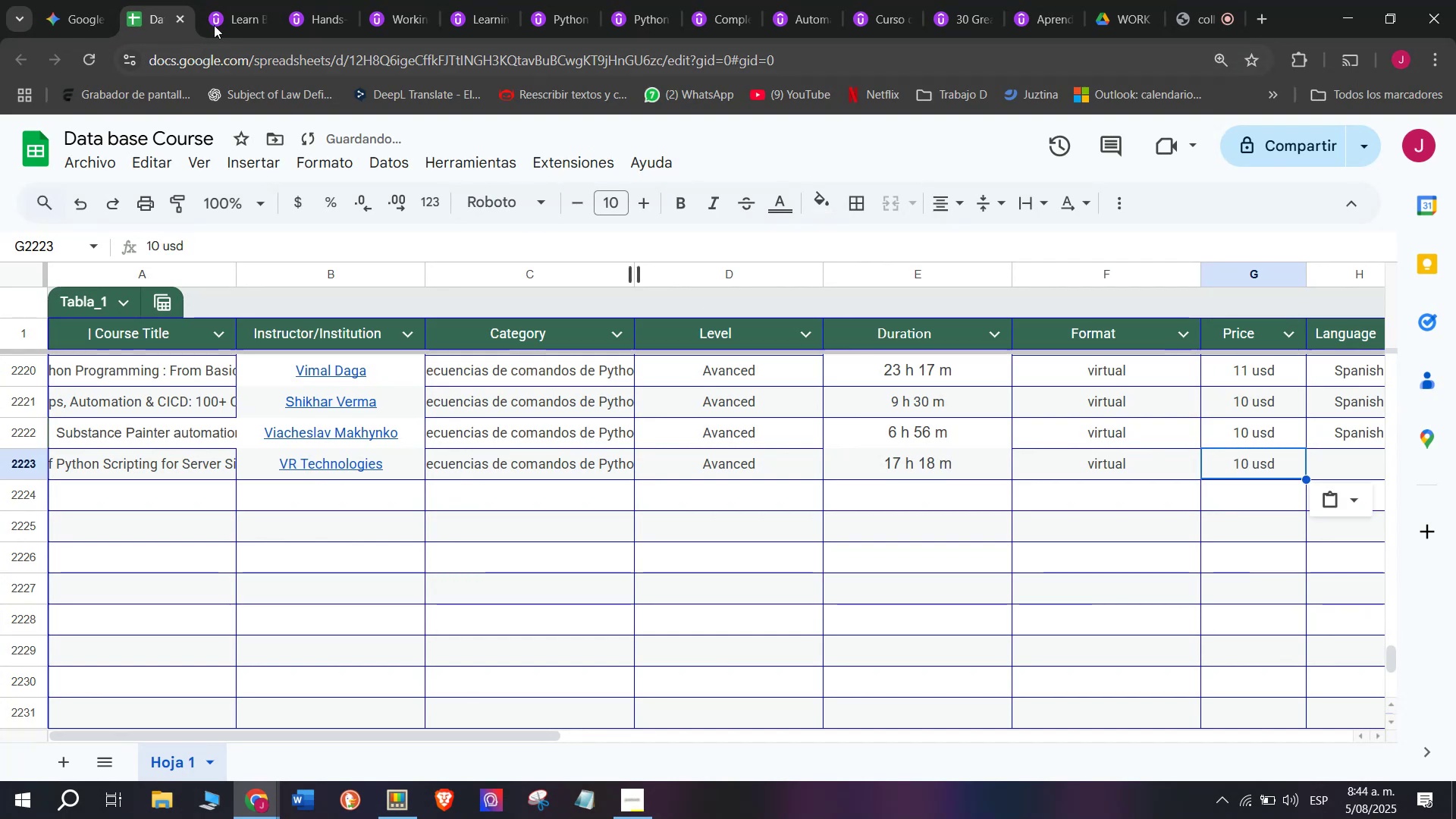 
left_click([274, 0])
 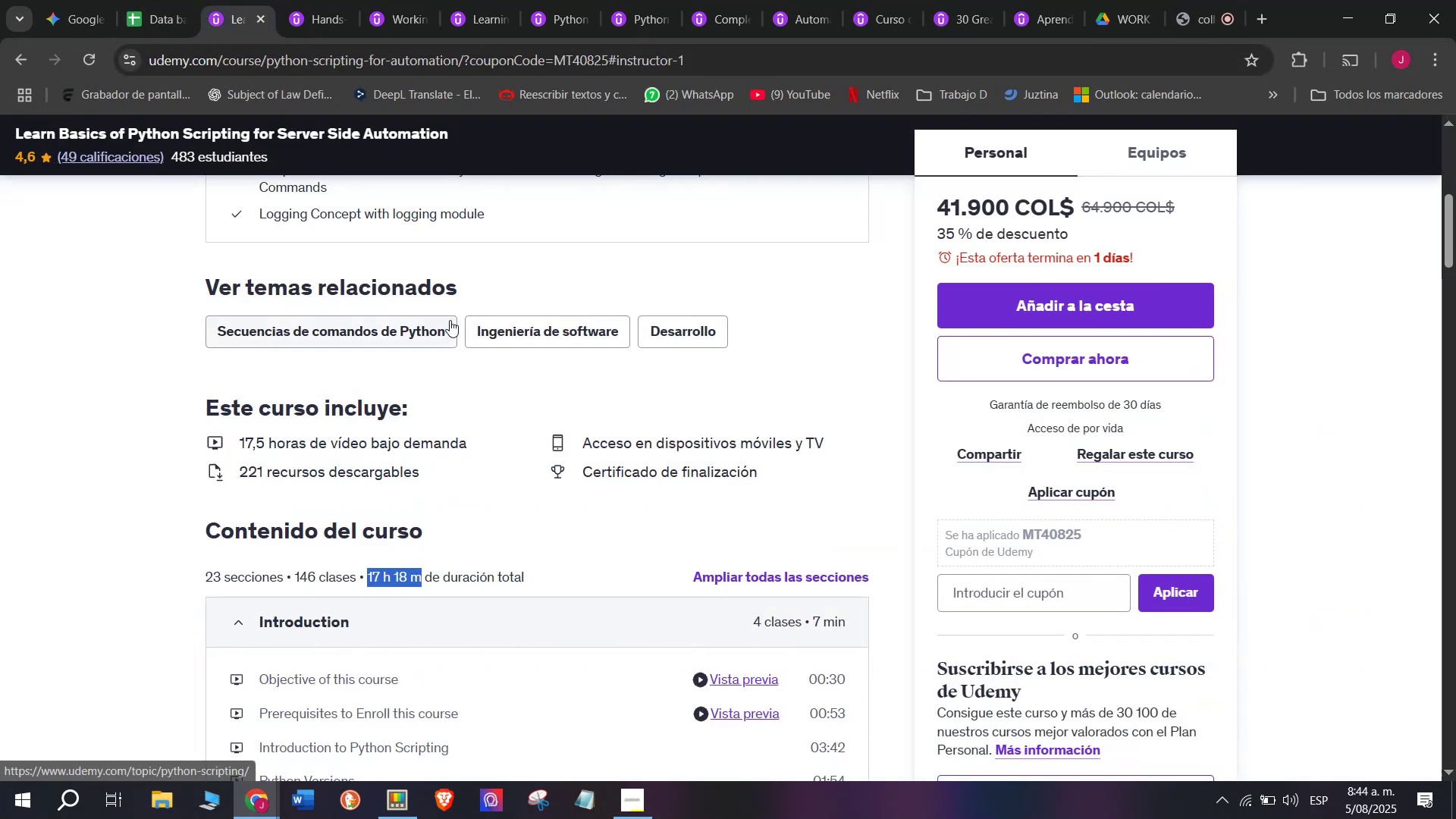 
scroll: coordinate [450, 320], scroll_direction: up, amount: 2.0
 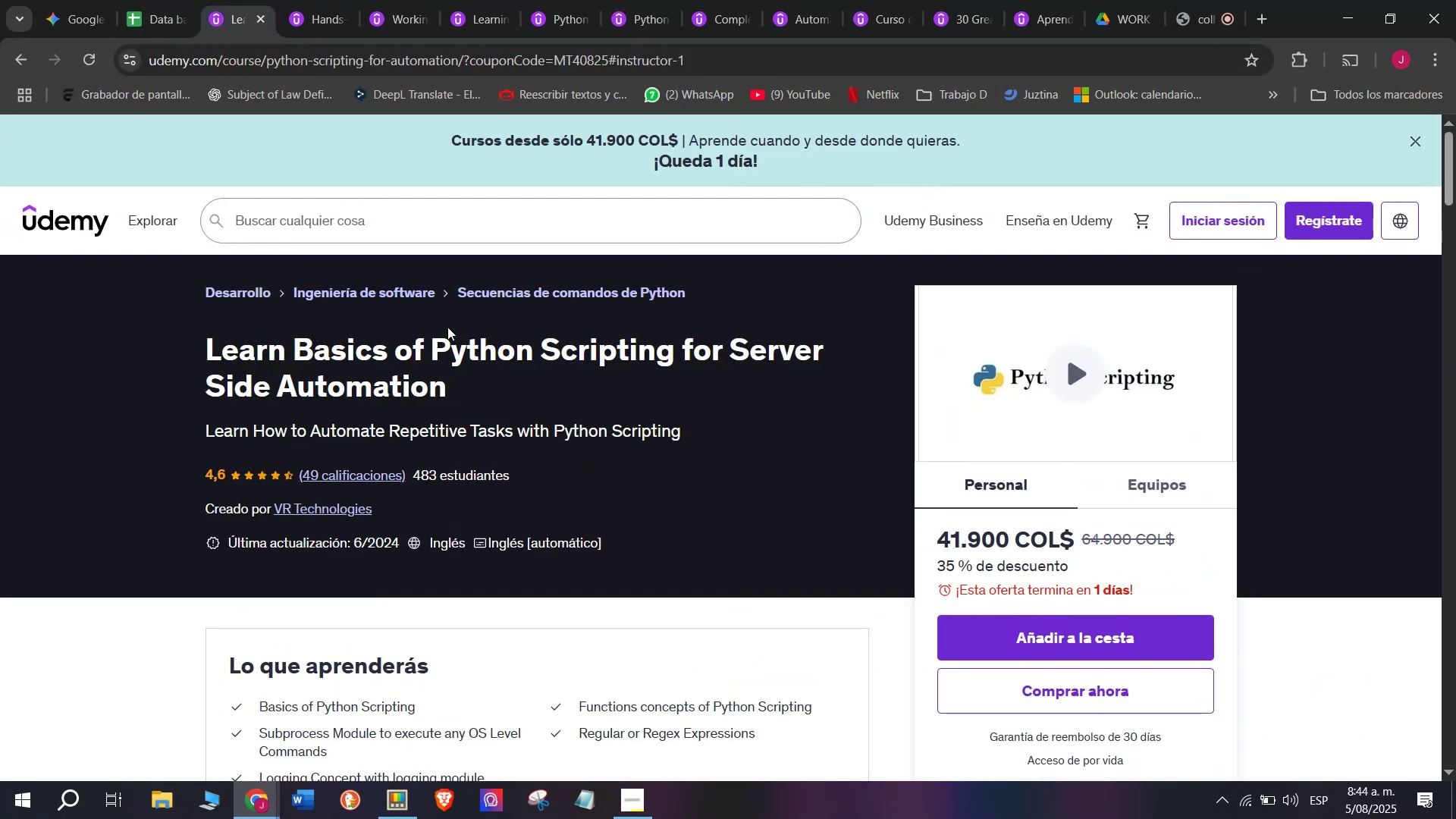 
wait(8.27)
 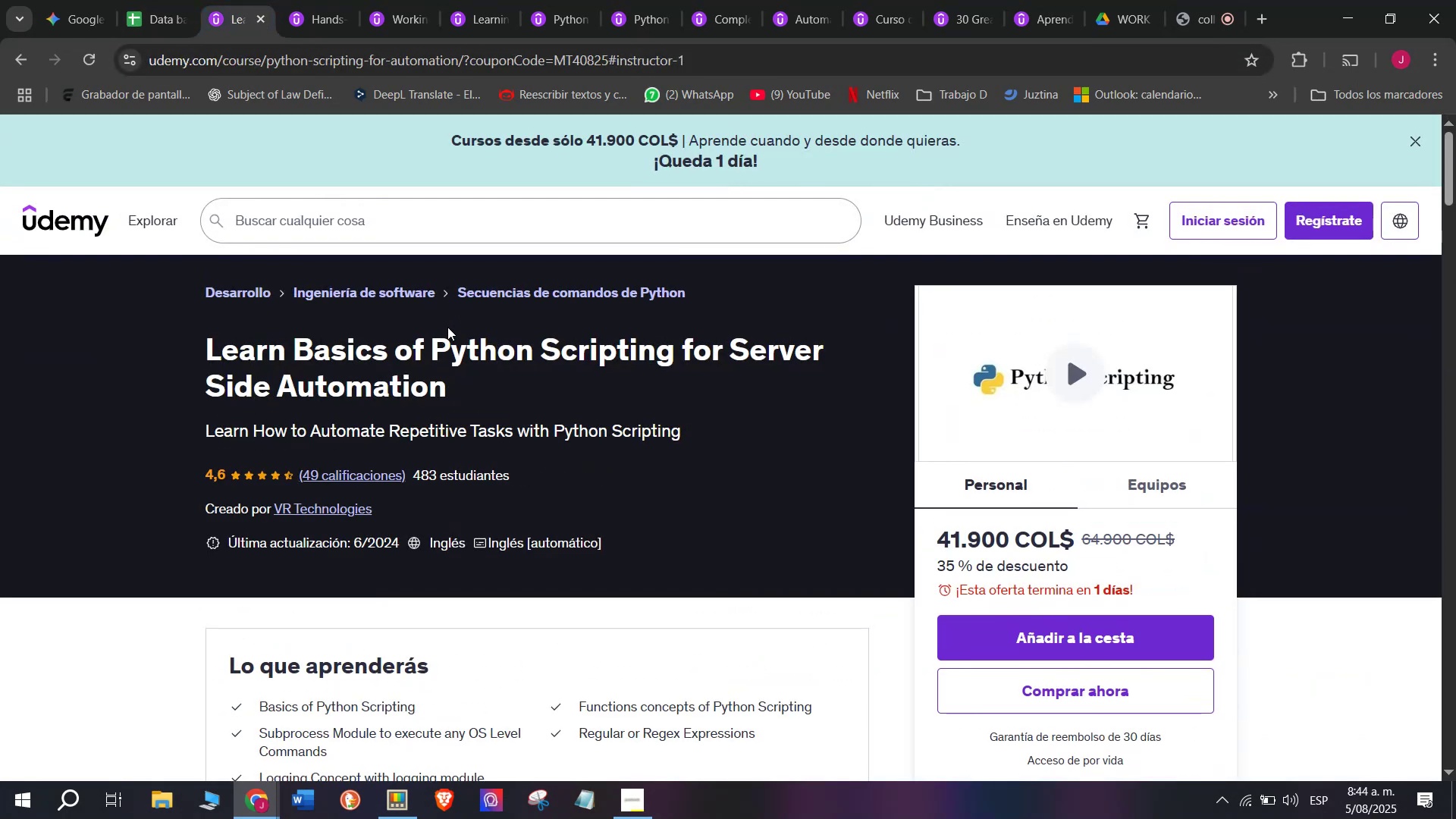 
left_click([173, 0])
 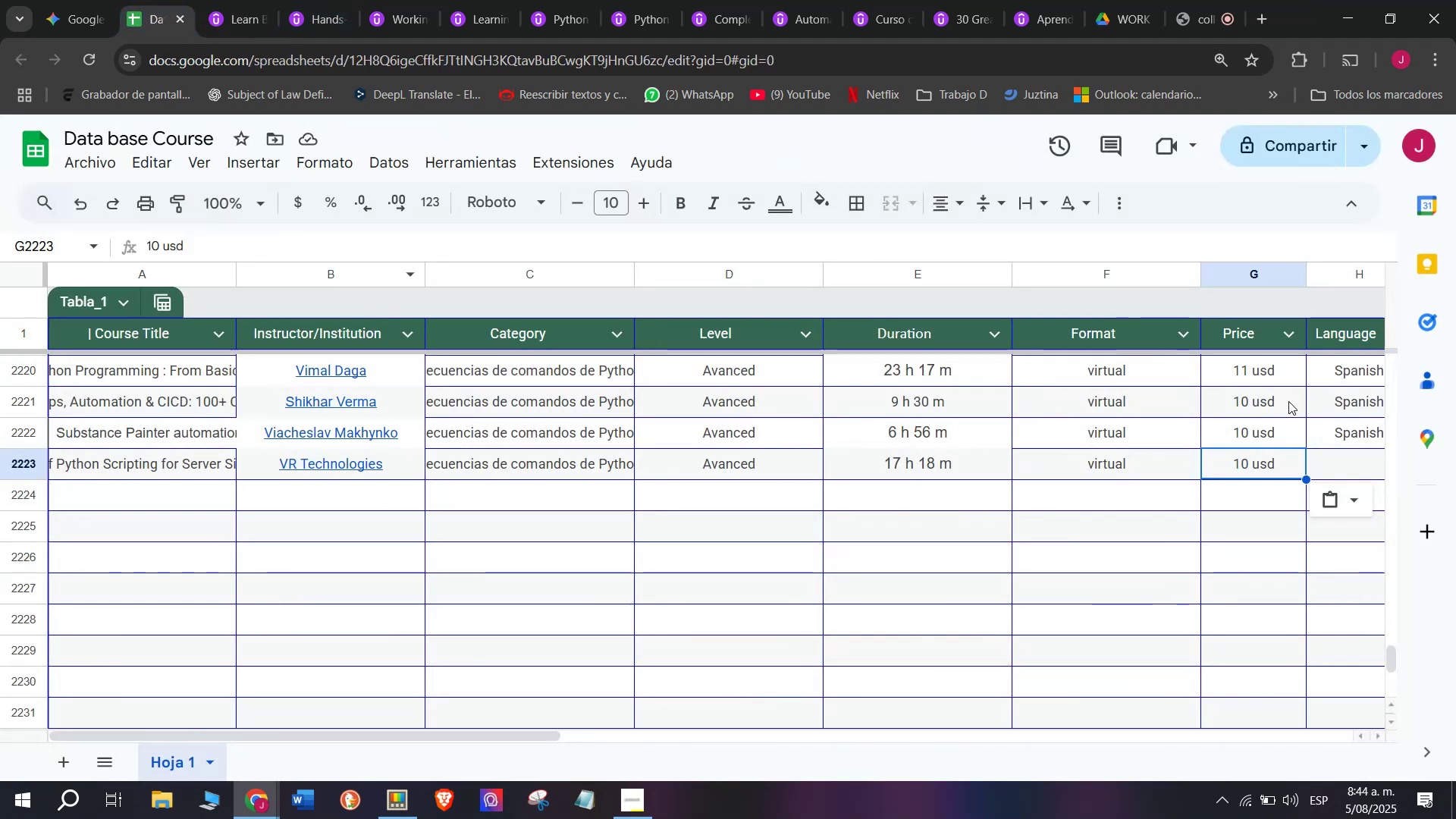 
left_click([1323, 424])
 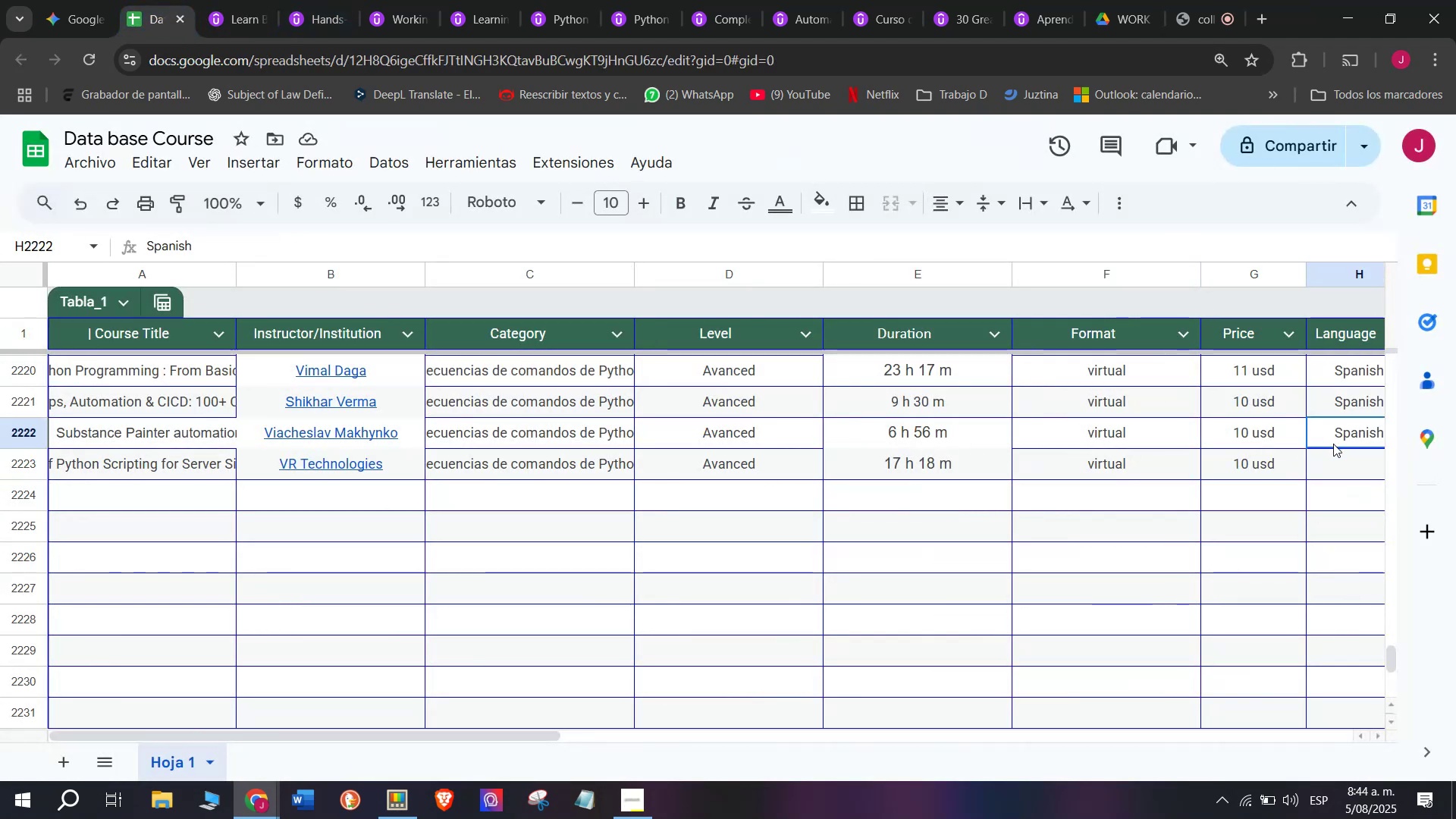 
key(Break)
 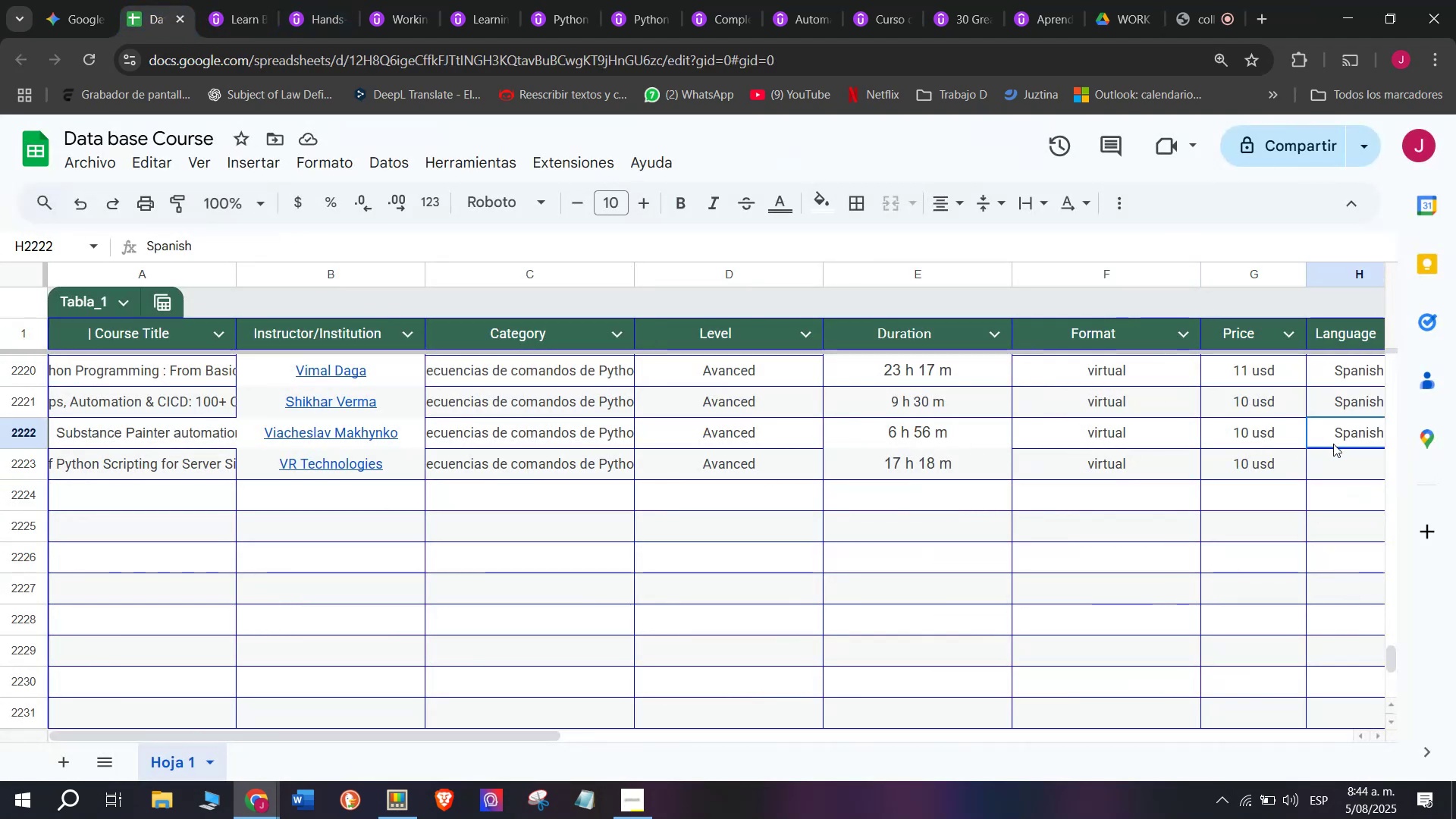 
key(Control+ControlLeft)
 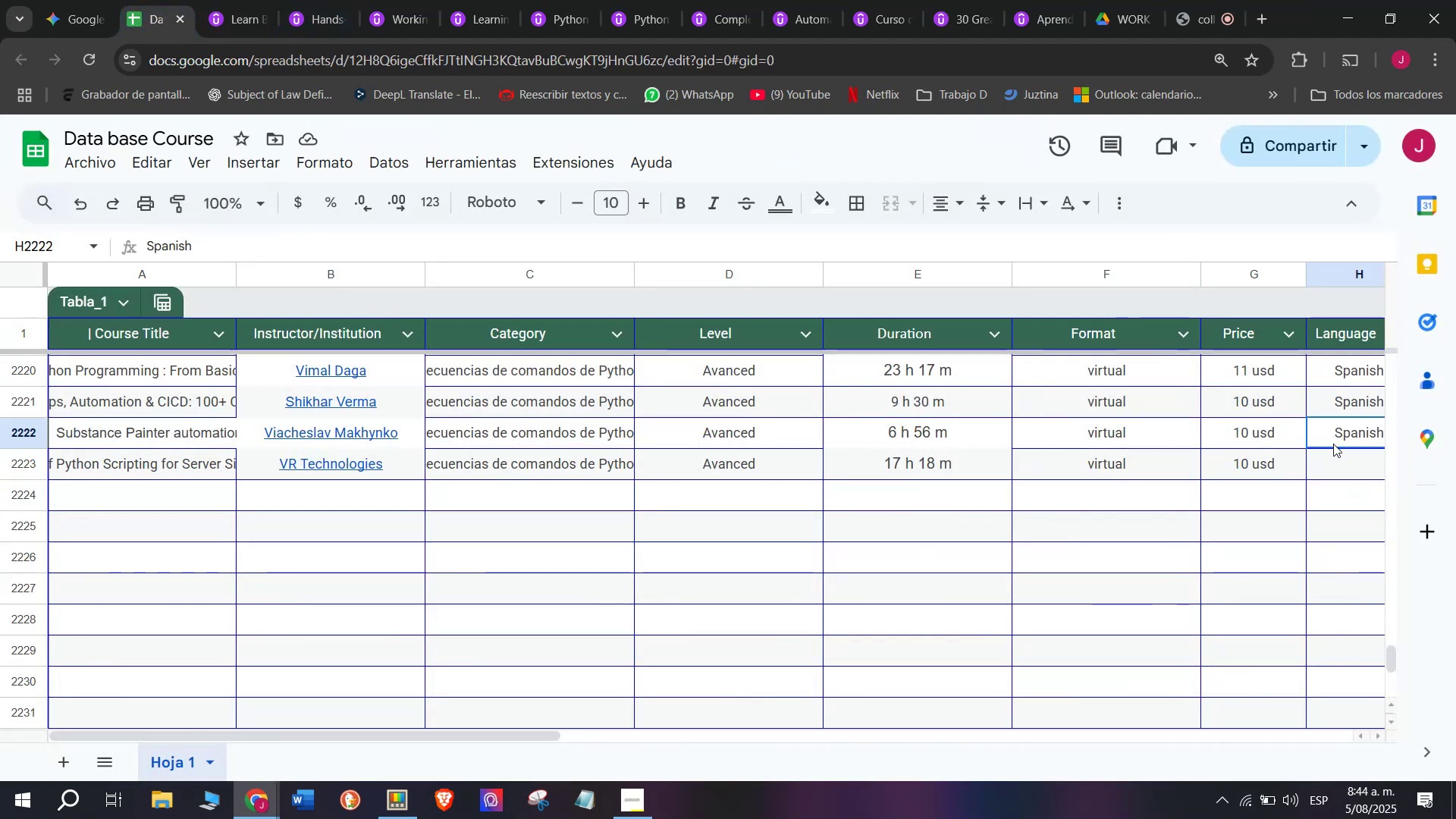 
key(Control+C)
 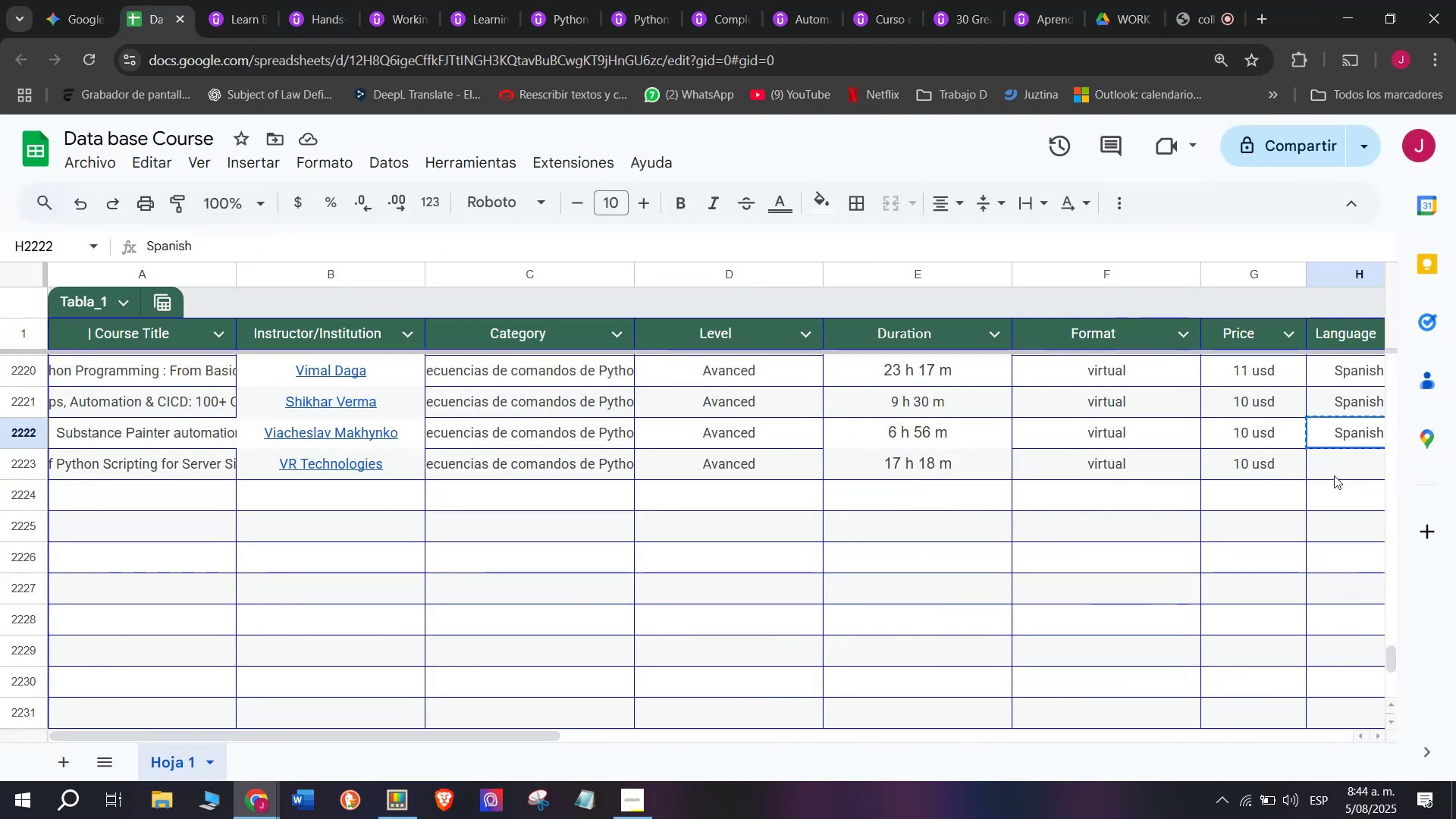 
left_click([1333, 474])
 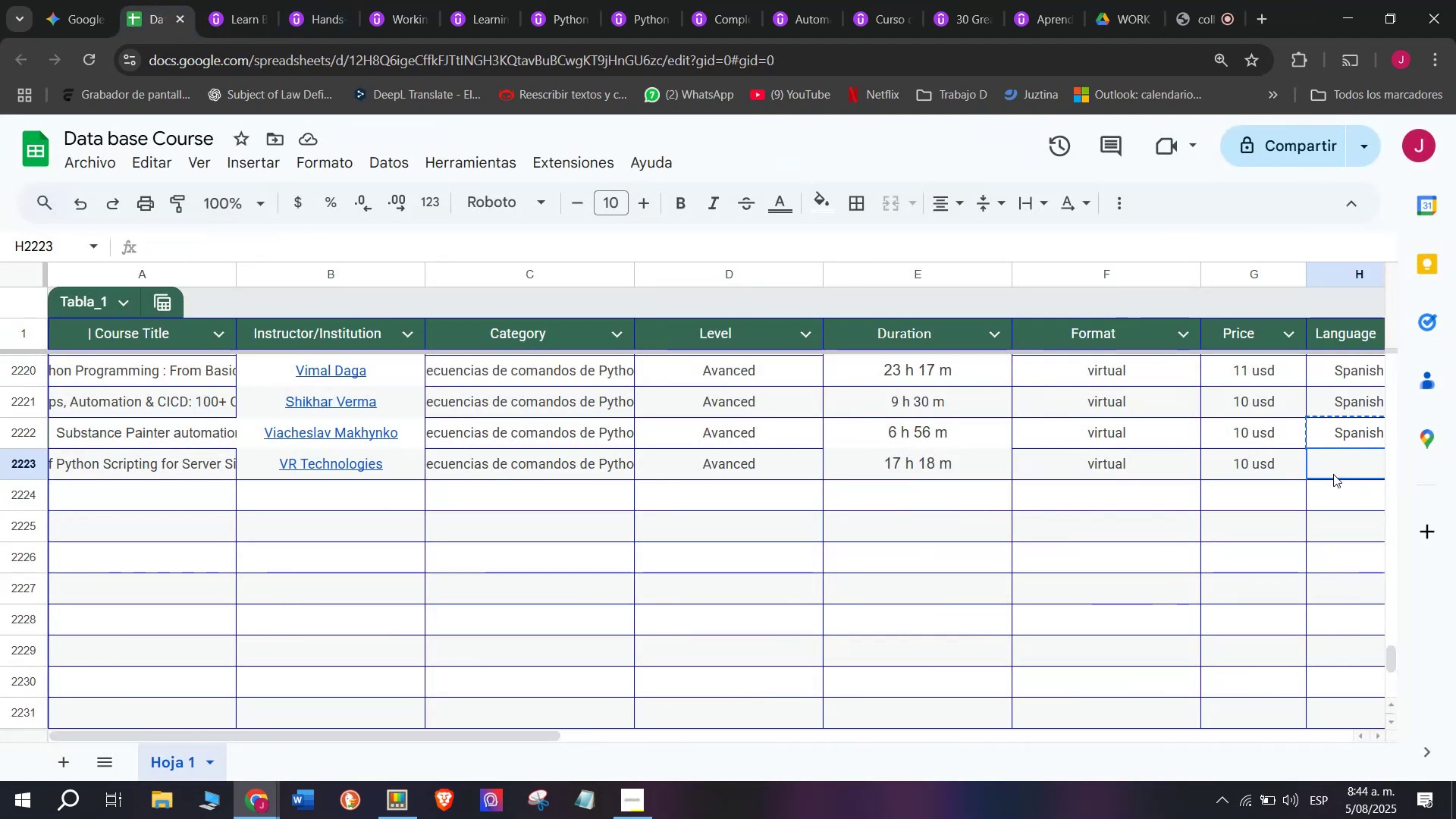 
key(Control+ControlLeft)
 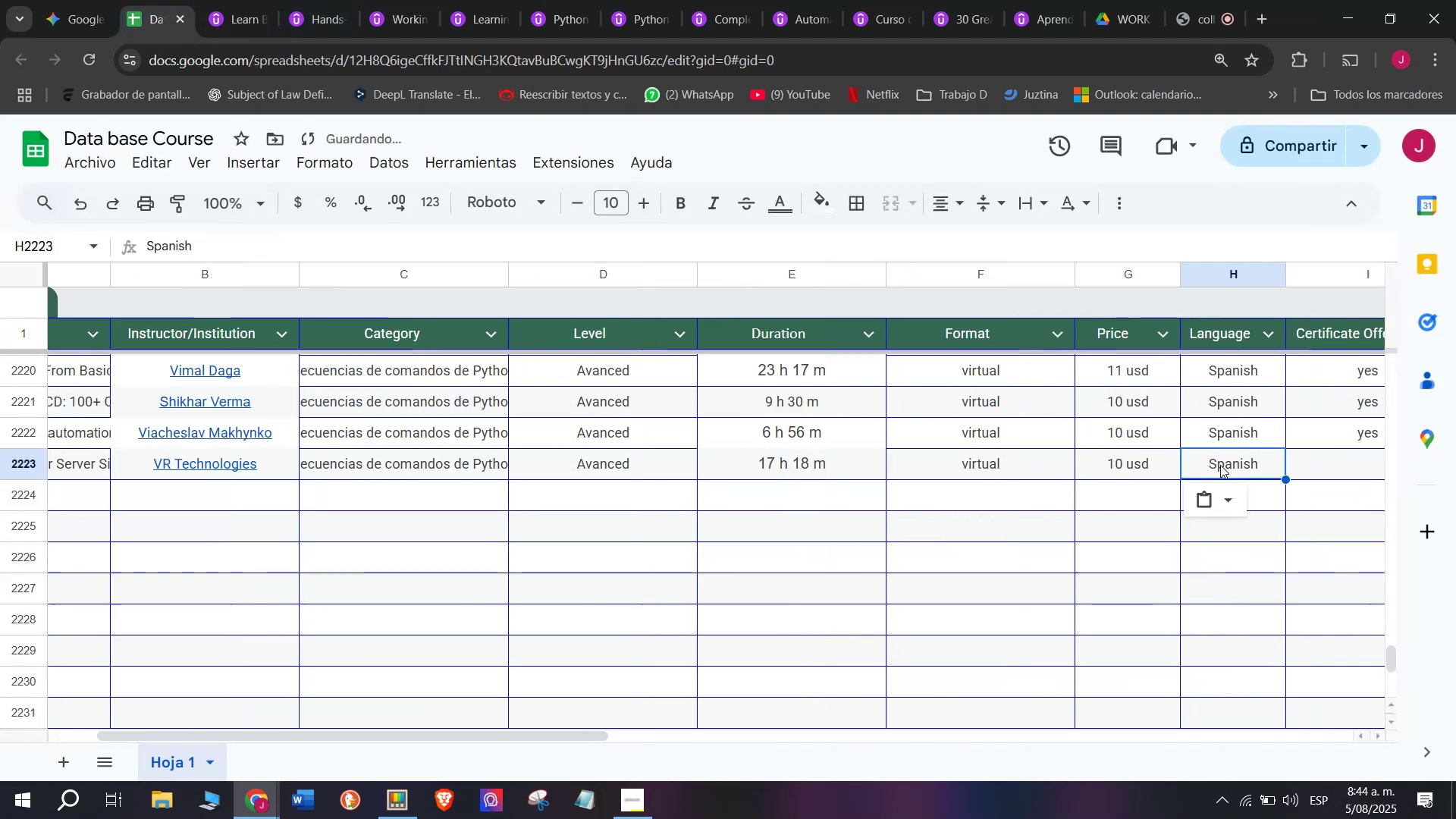 
key(Z)
 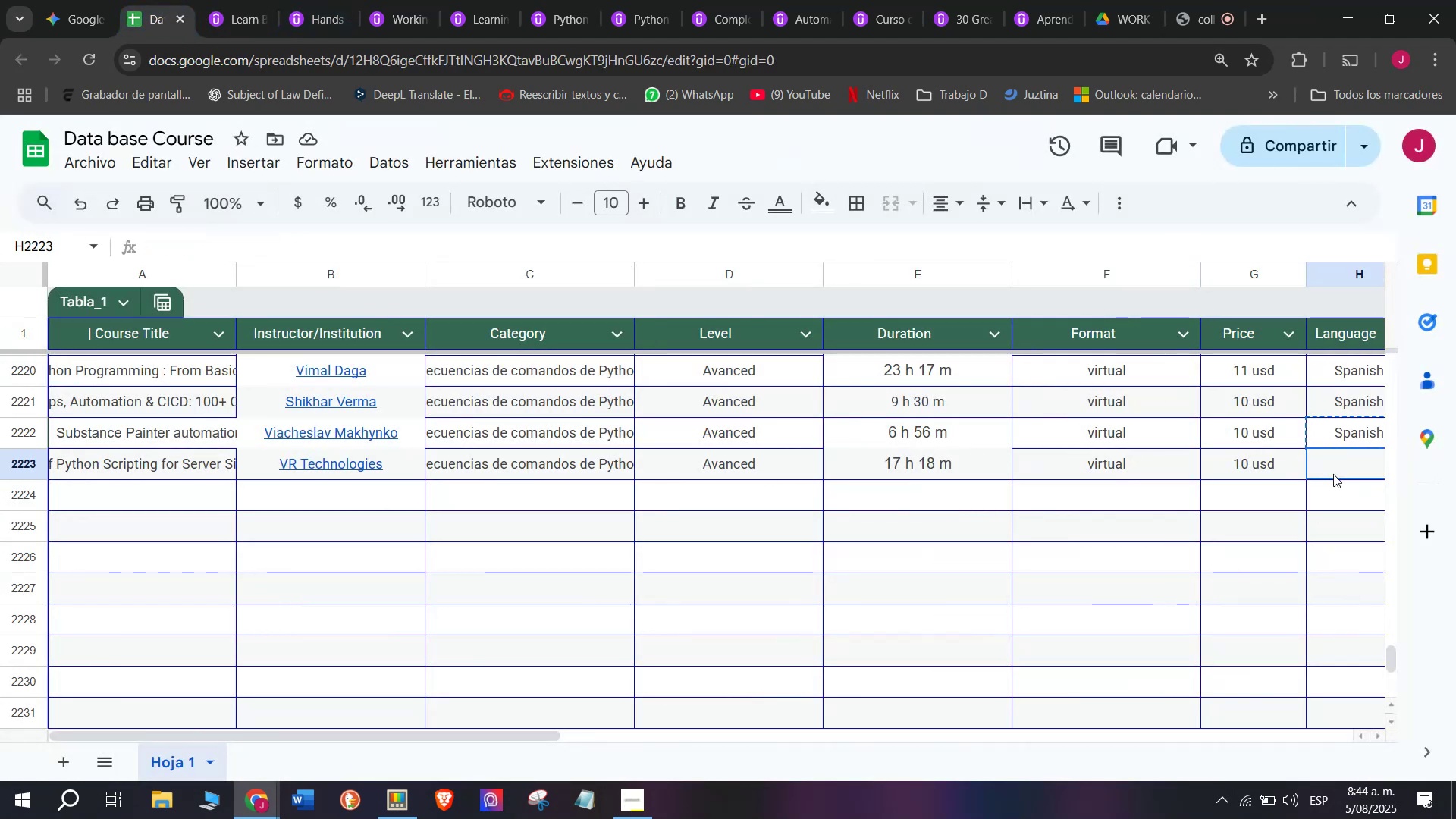 
key(Control+V)
 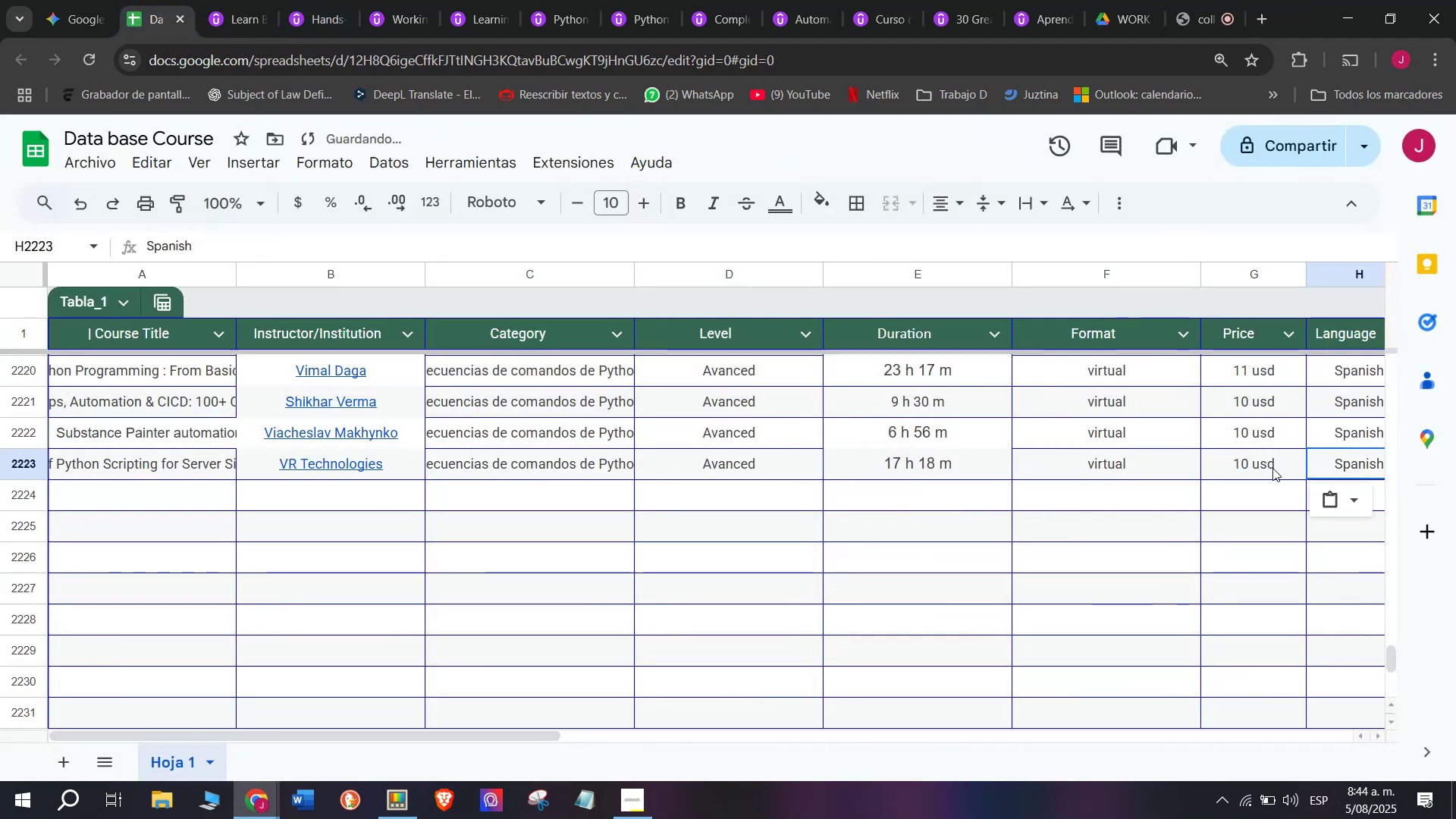 
scroll: coordinate [488, 481], scroll_direction: down, amount: 3.0
 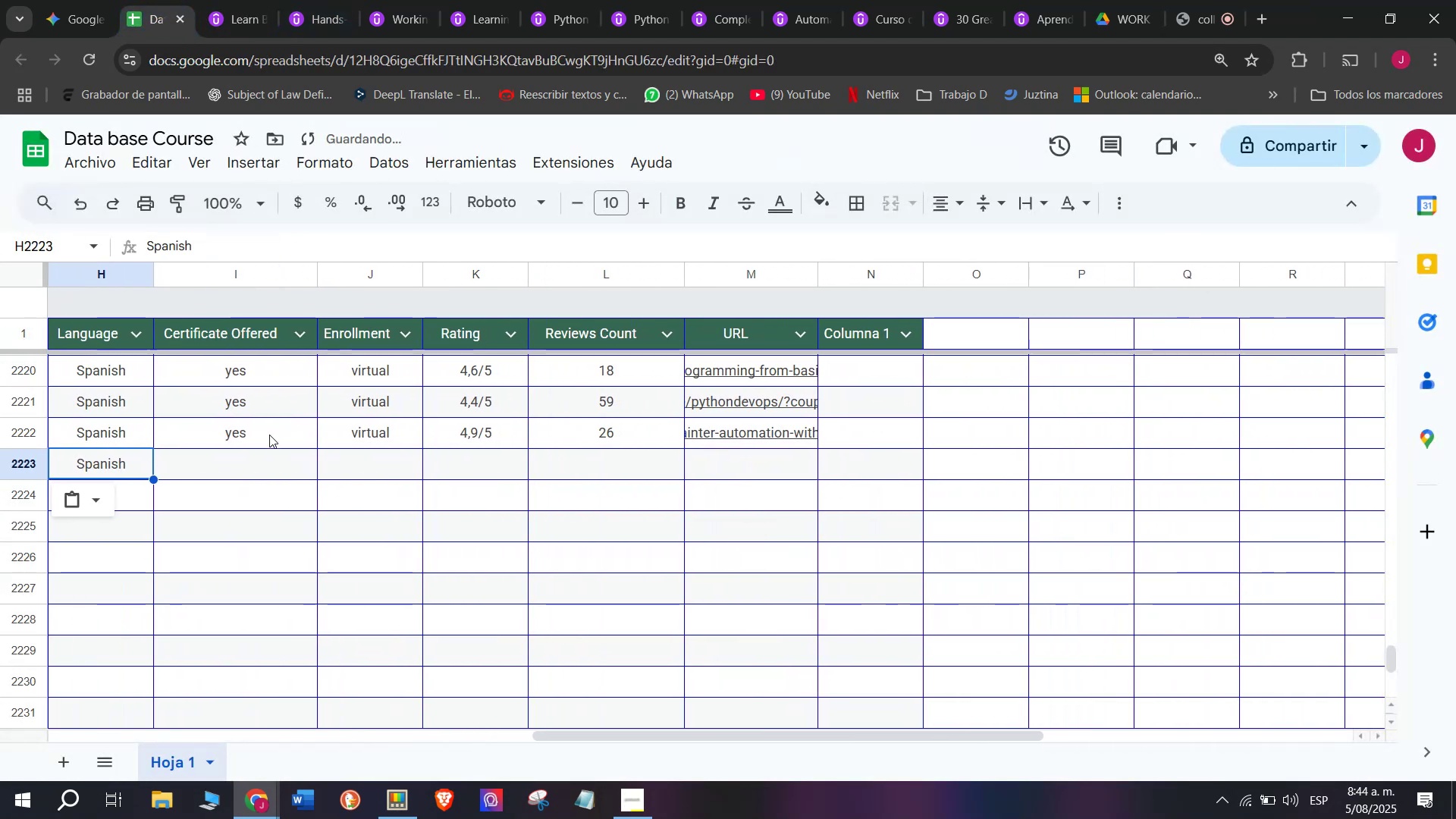 
key(Break)
 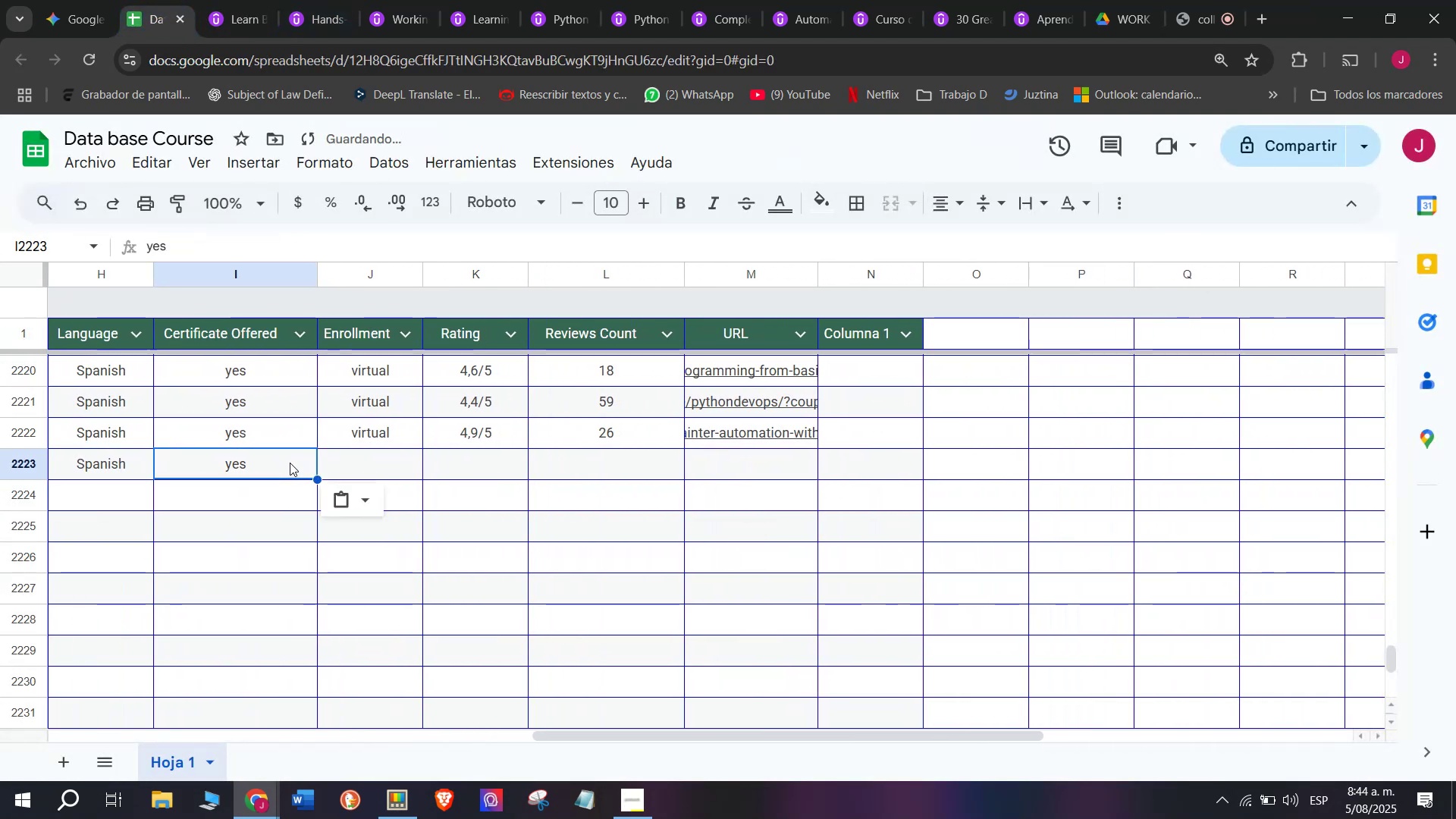 
key(Control+ControlLeft)
 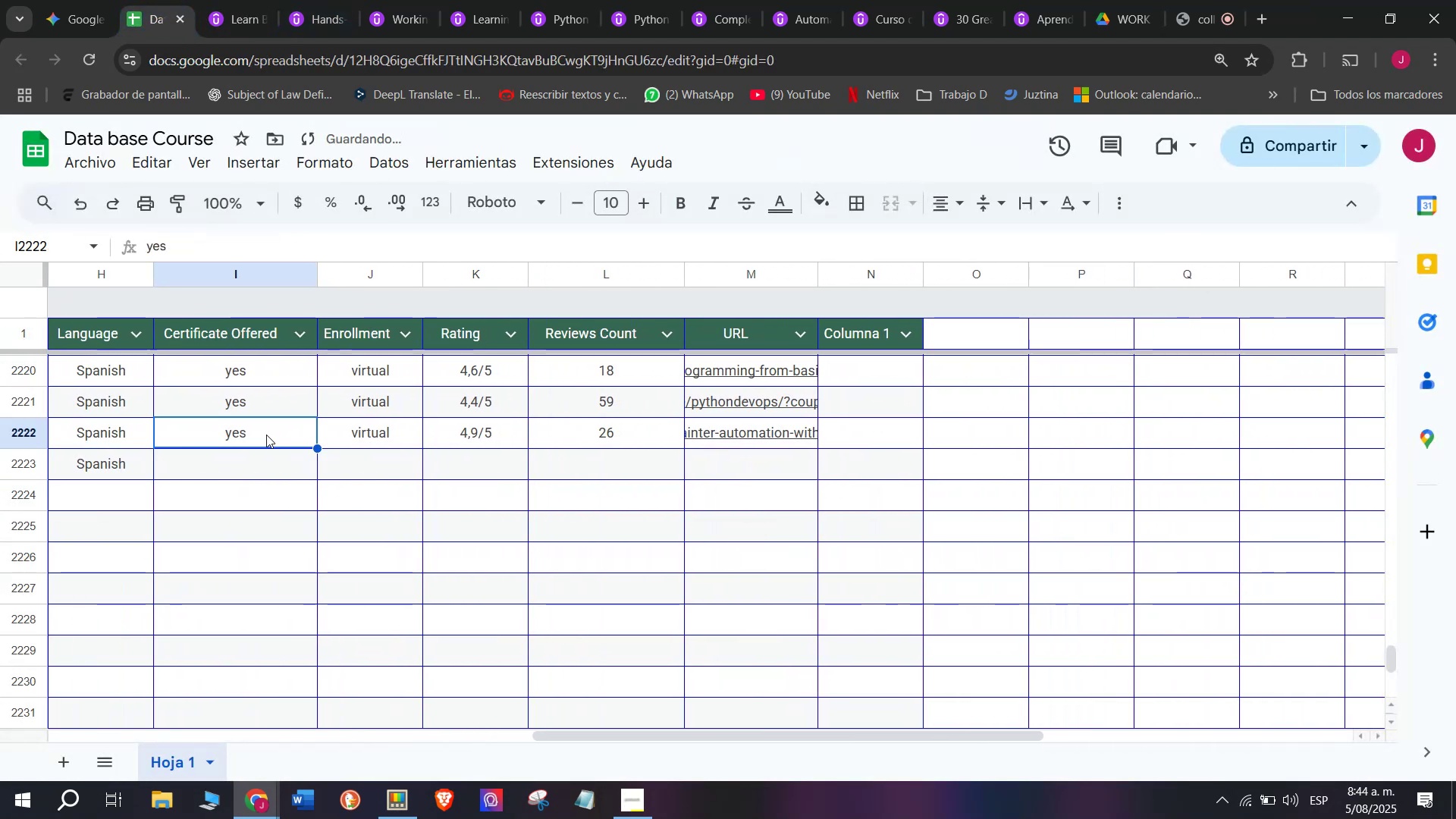 
key(Control+C)
 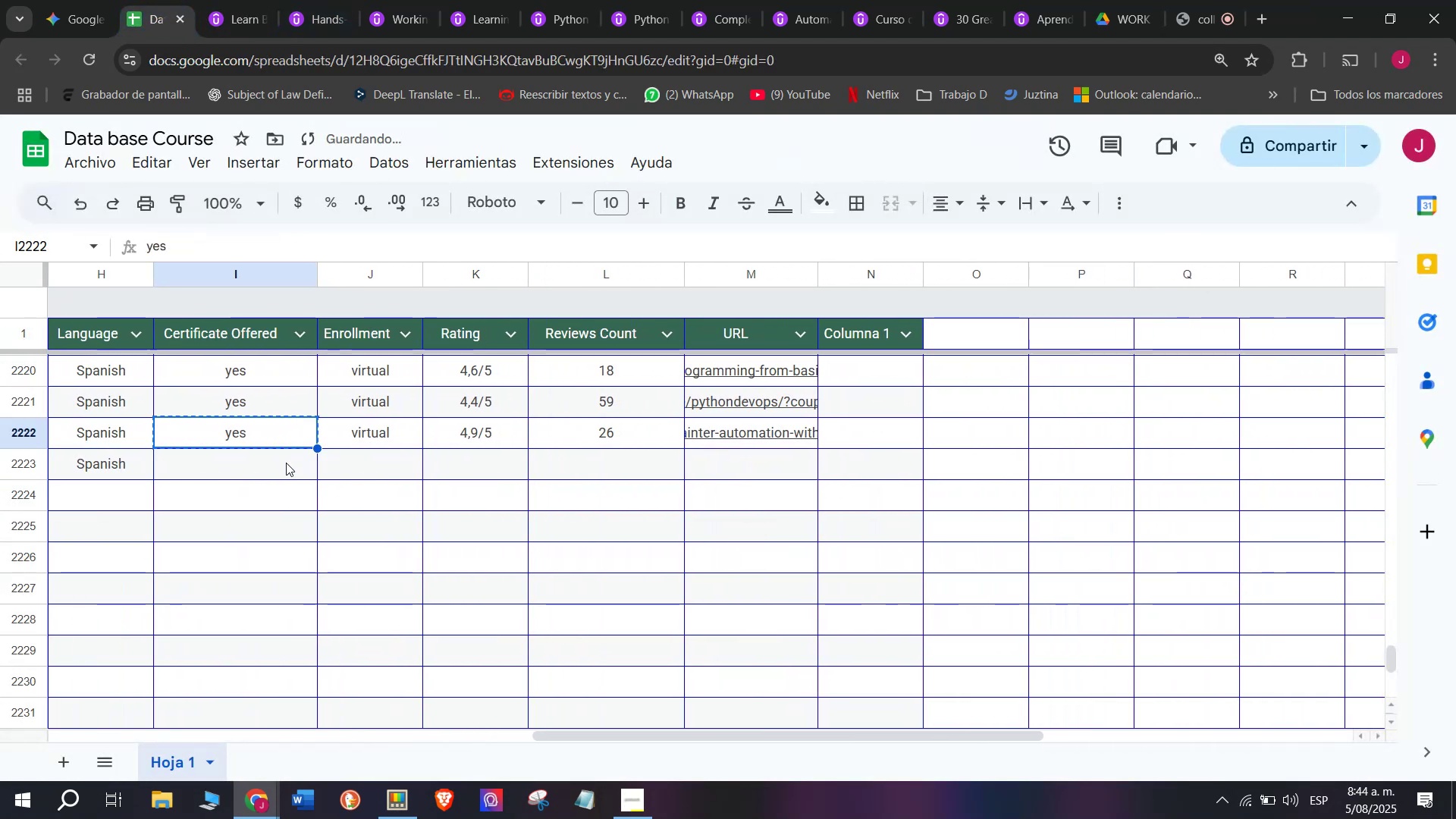 
double_click([288, 463])
 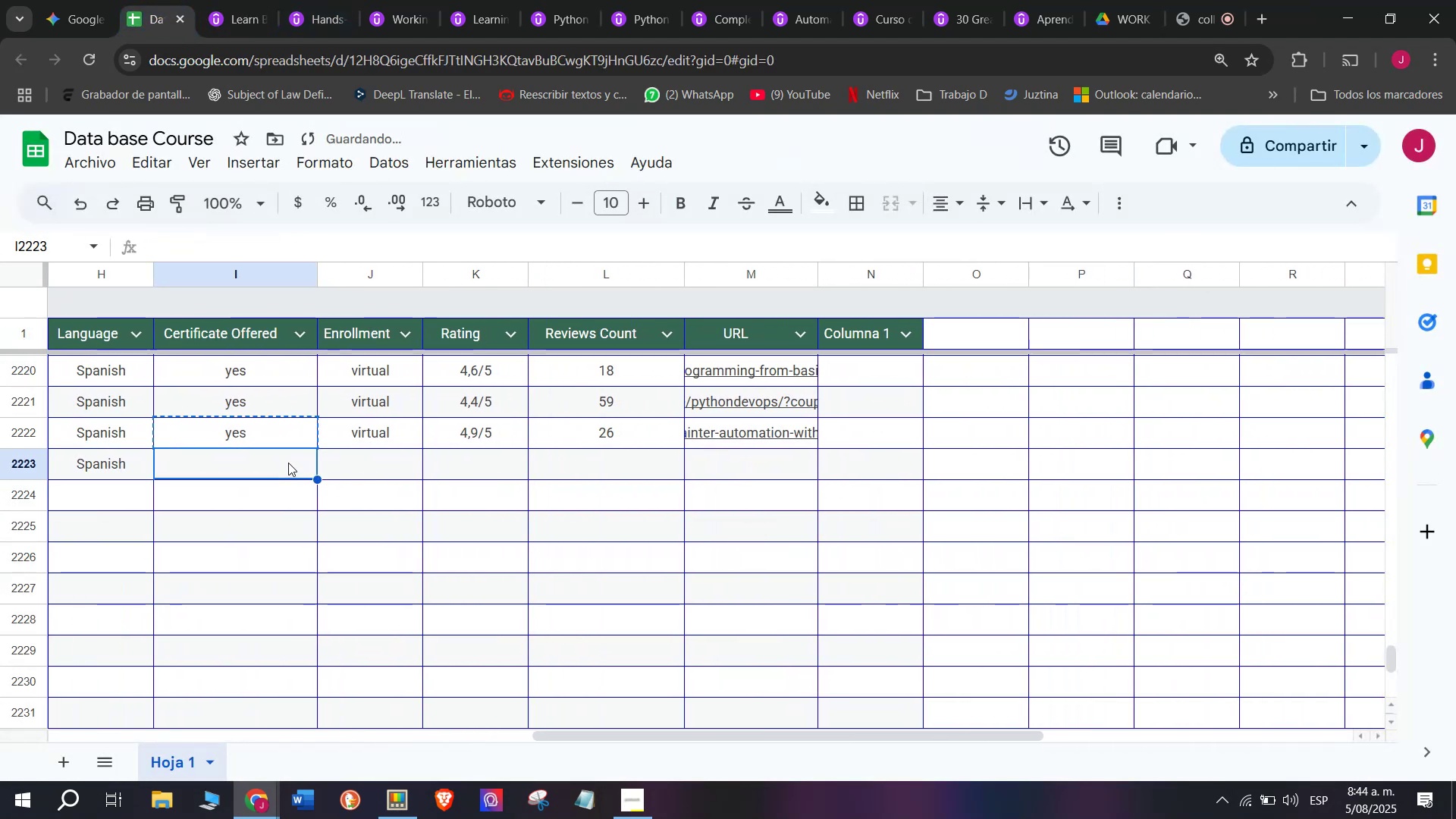 
key(Z)
 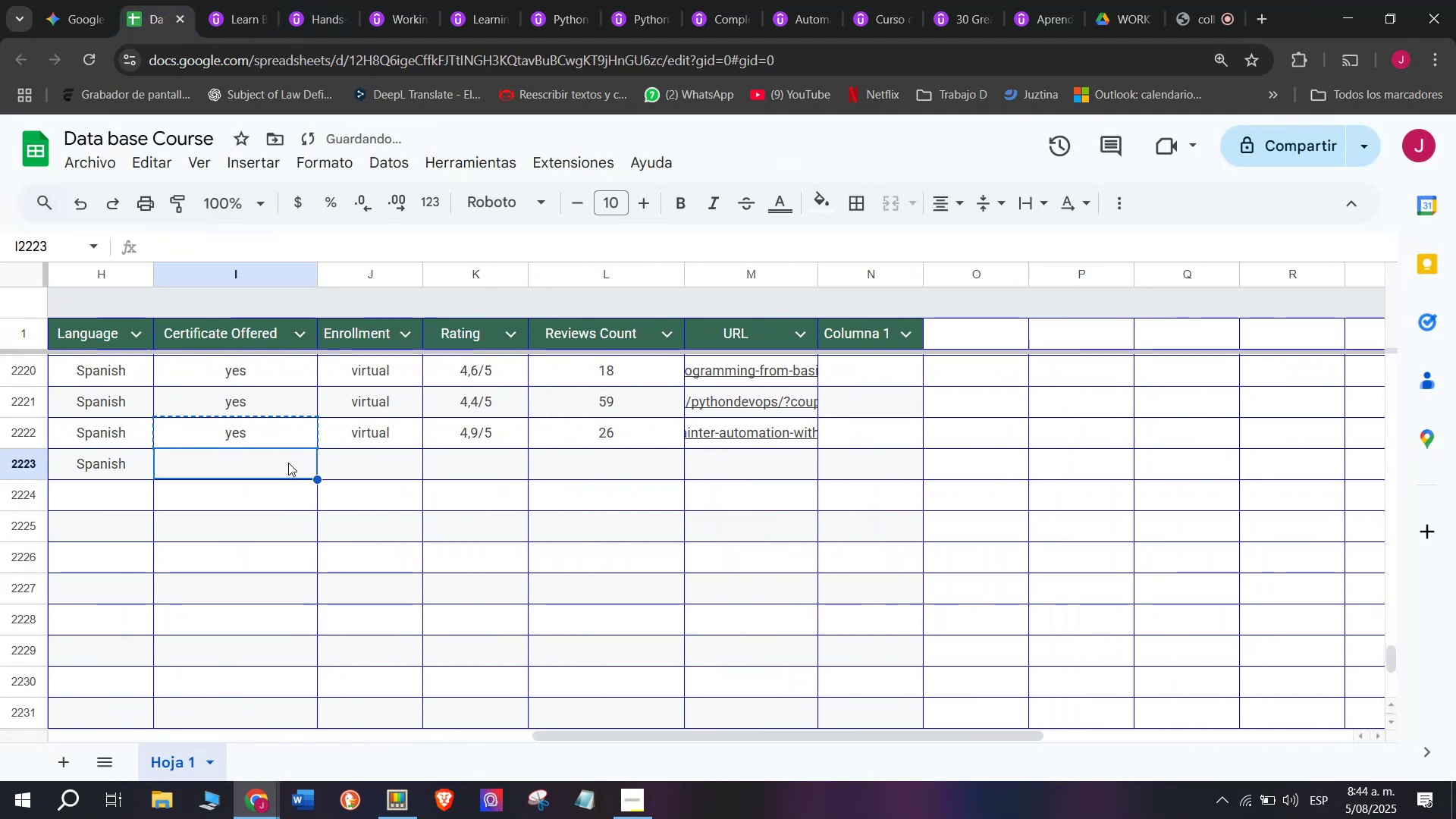 
key(Control+ControlLeft)
 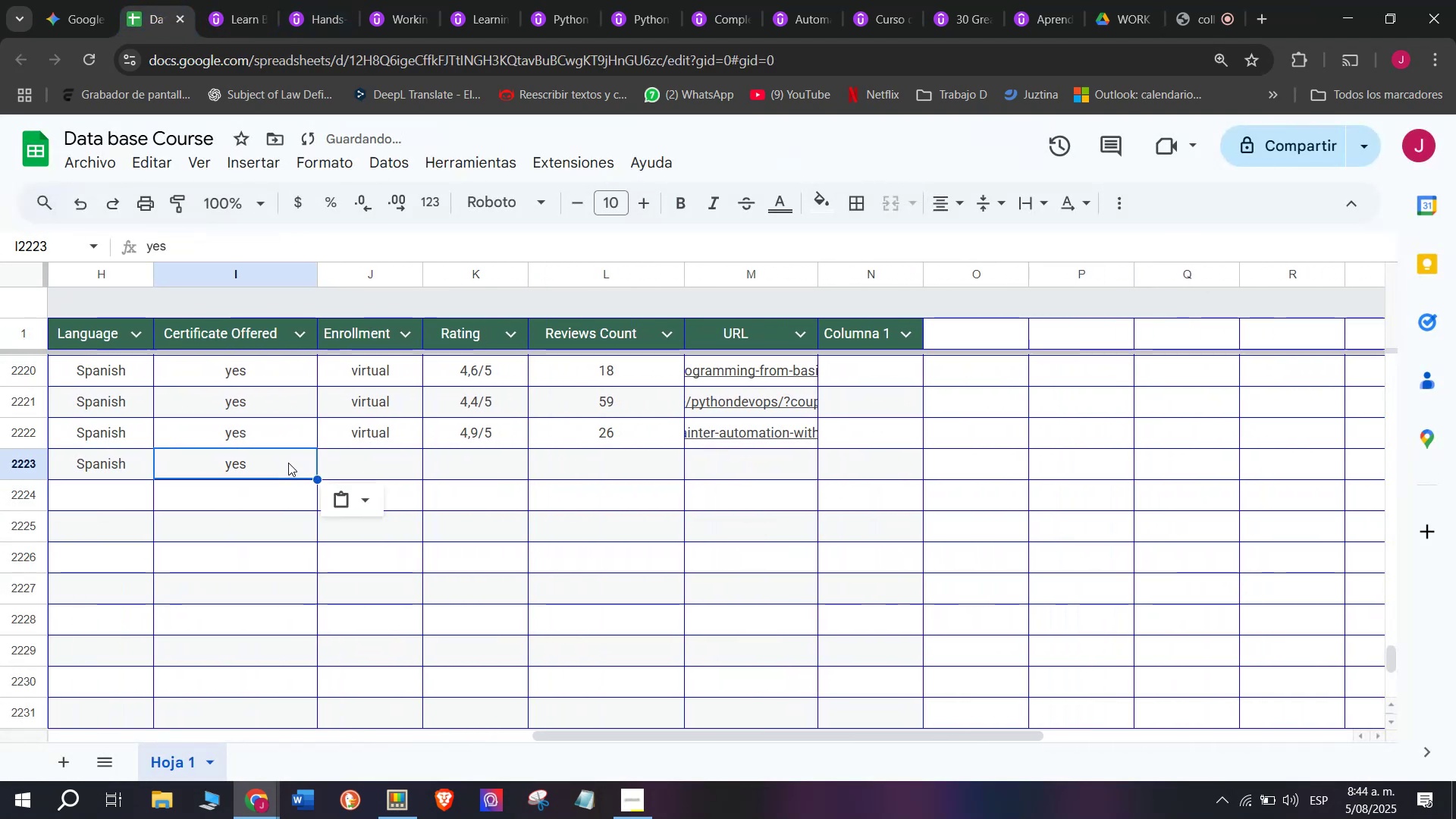 
key(Control+V)
 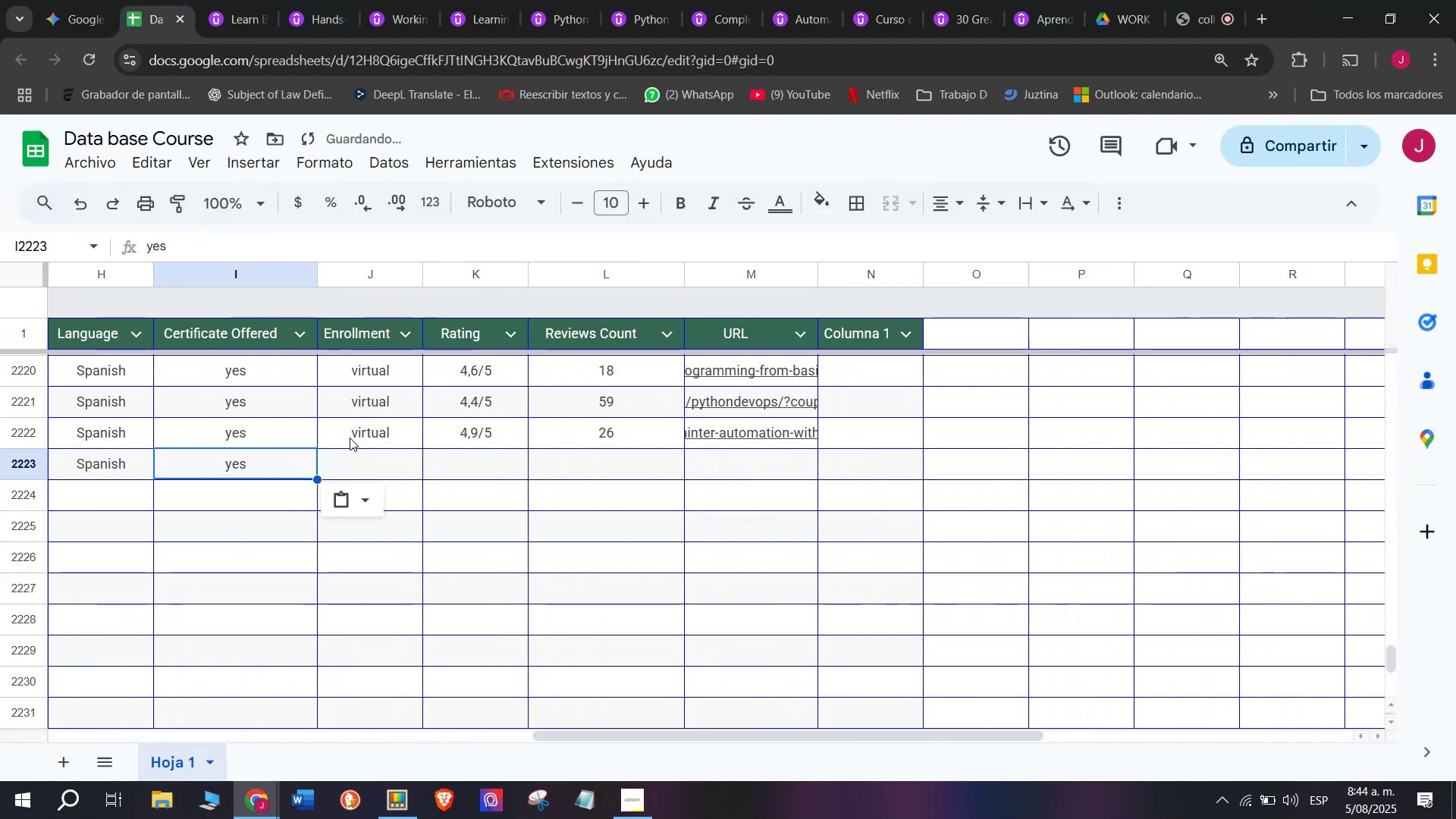 
left_click([359, 434])
 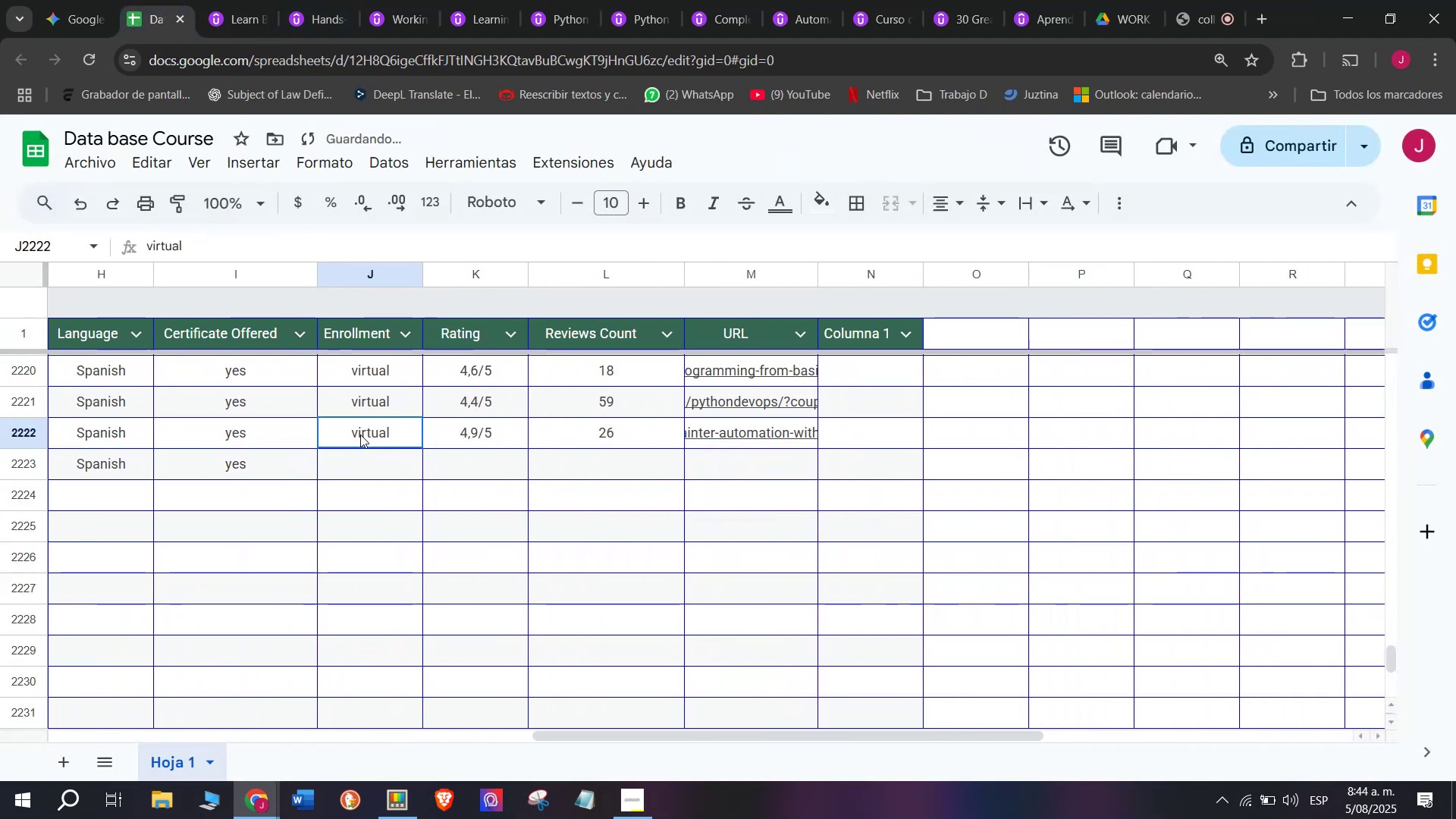 
key(Control+ControlLeft)
 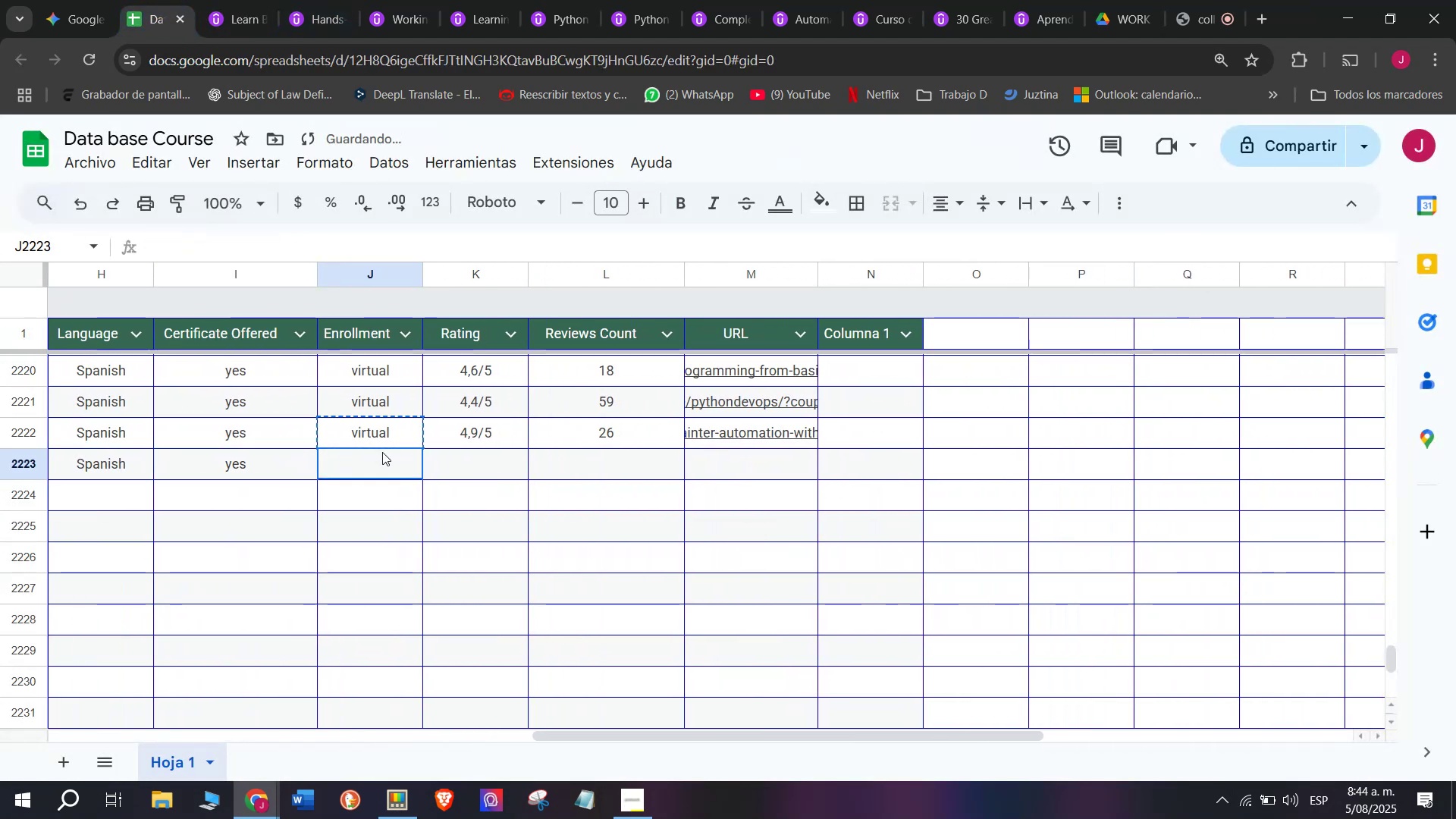 
key(Break)
 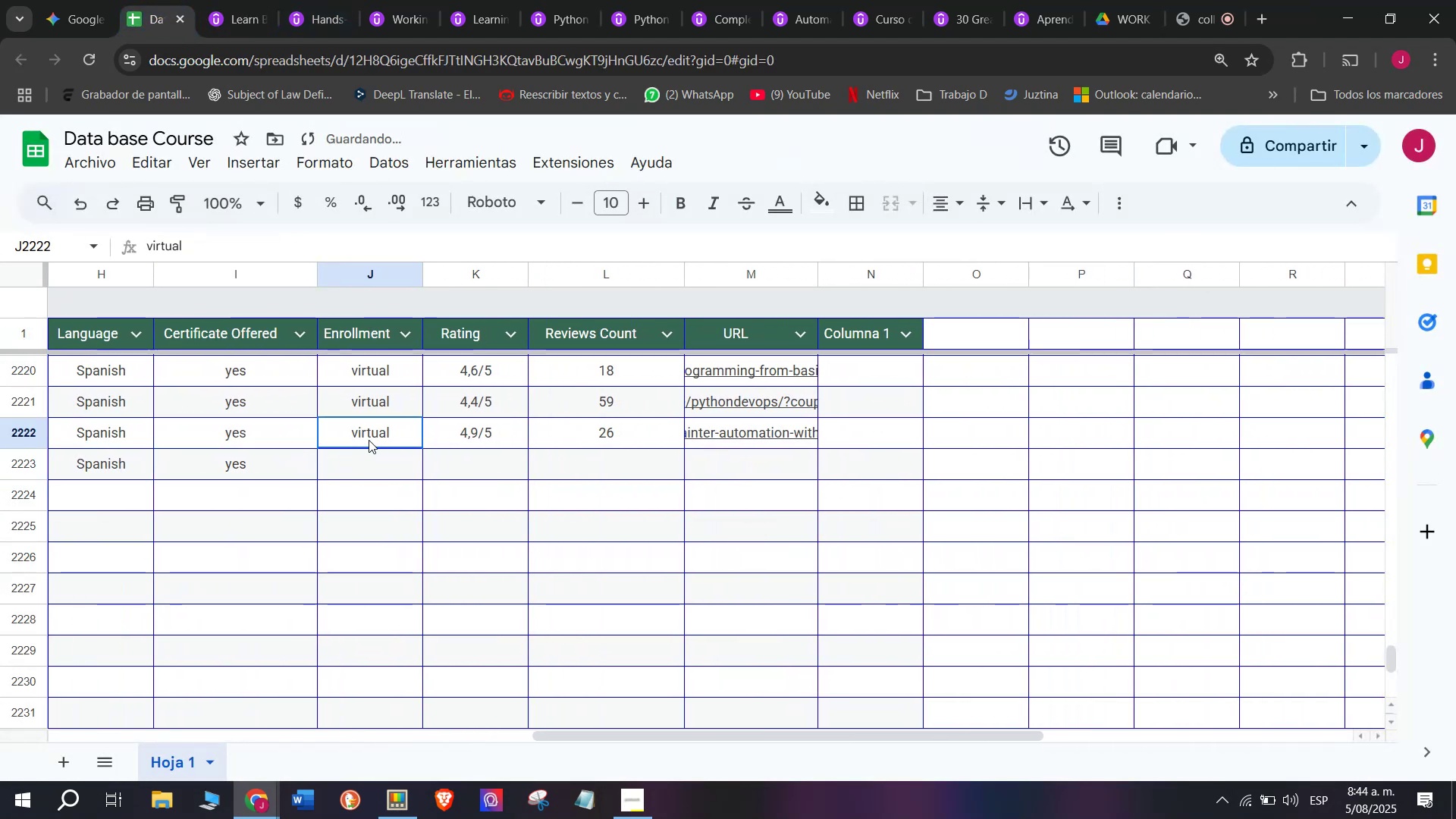 
key(Control+C)
 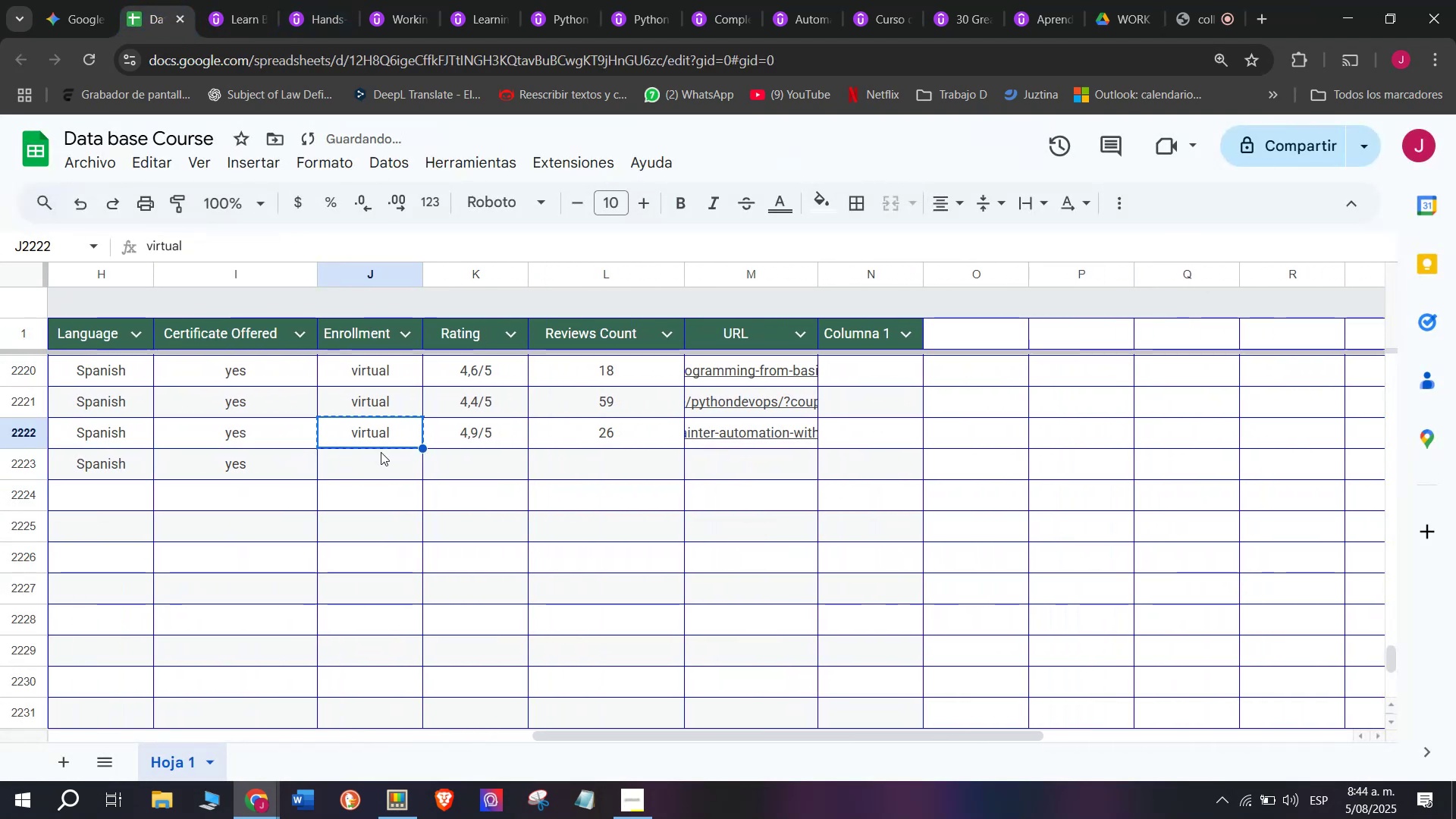 
left_click([382, 452])
 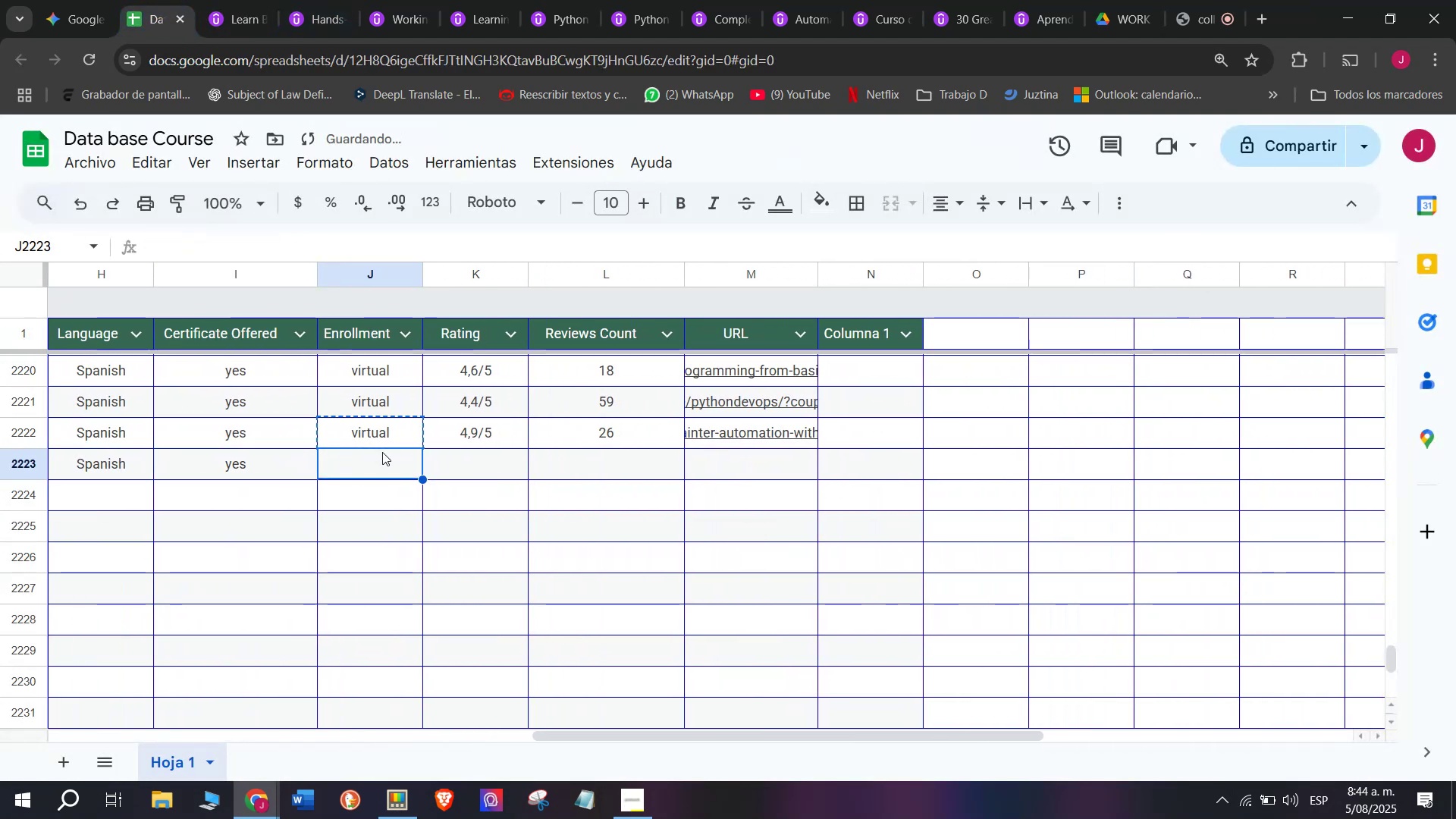 
key(Z)
 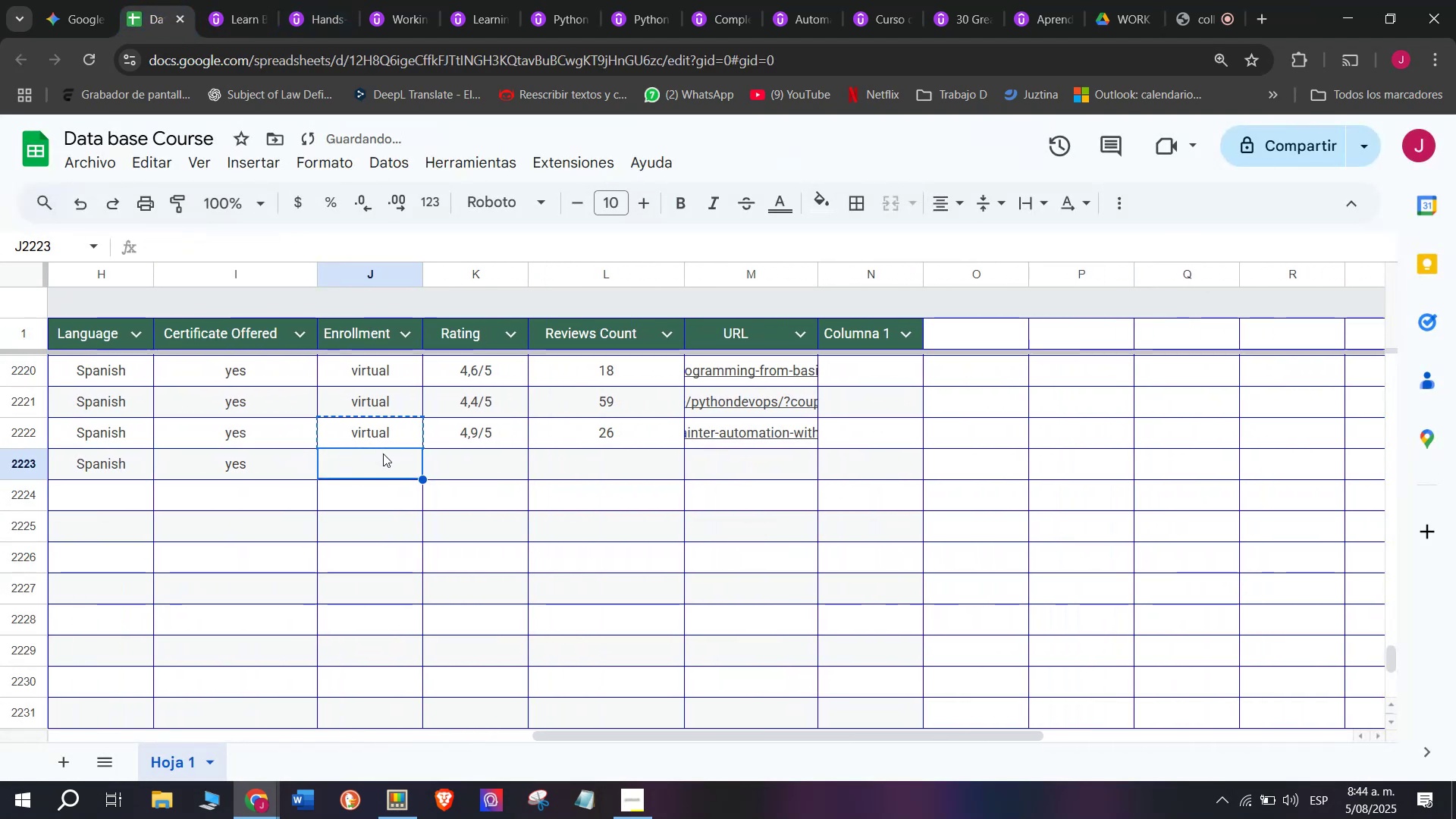 
key(Control+ControlLeft)
 